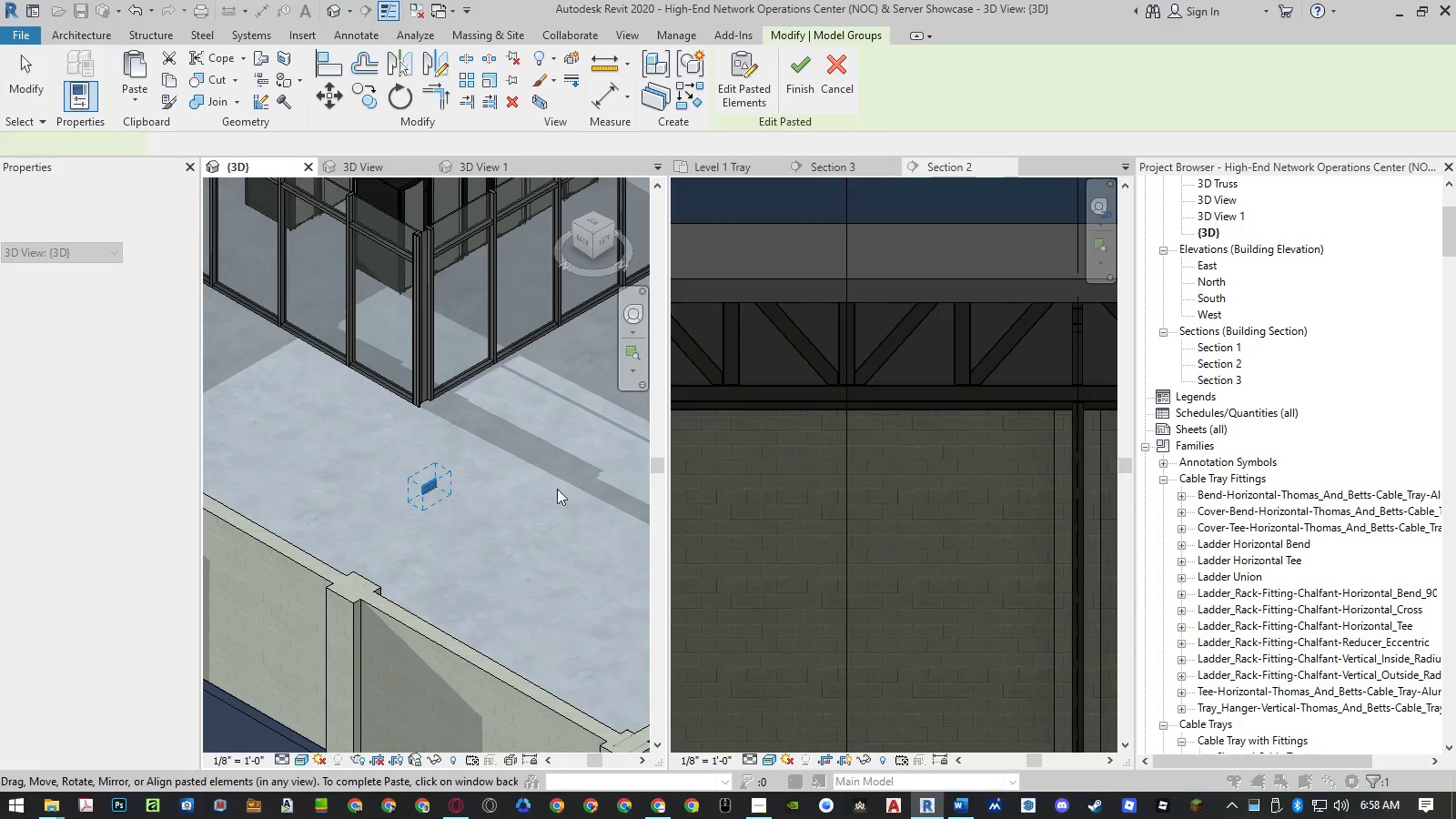 
scroll: coordinate [844, 522], scroll_direction: down, amount: 13.0
 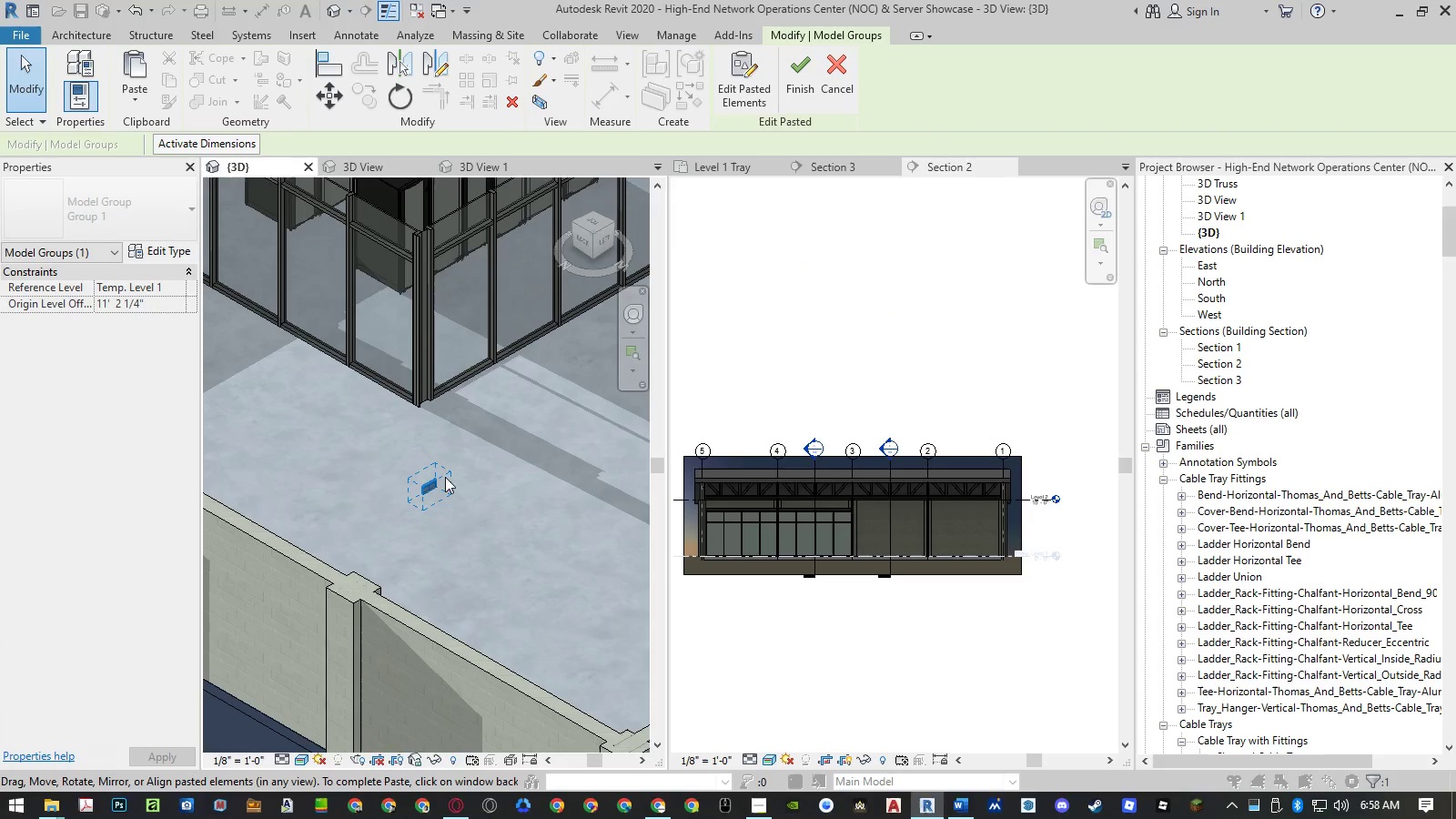 
left_click([500, 499])
 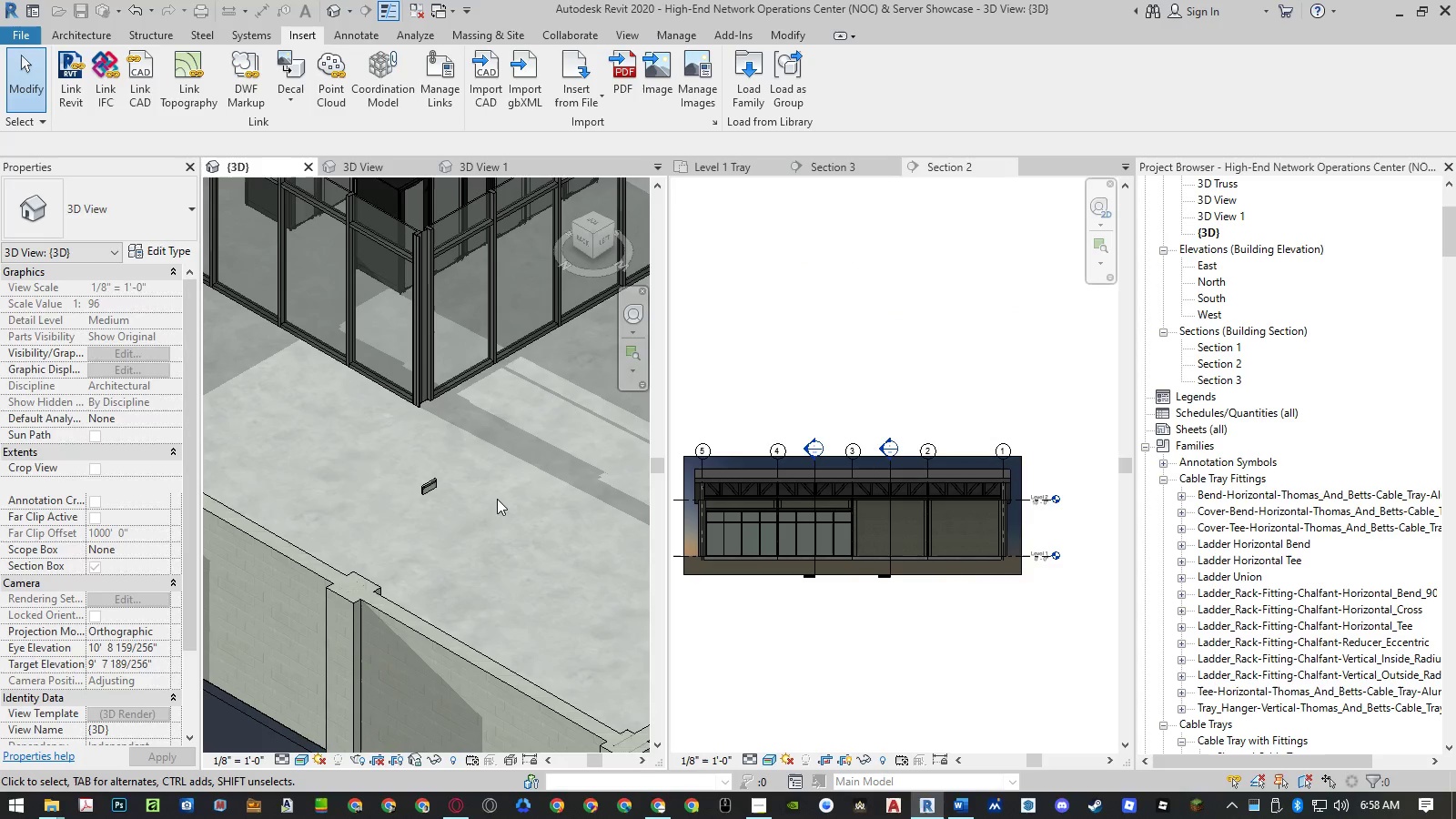 
key(Escape)
 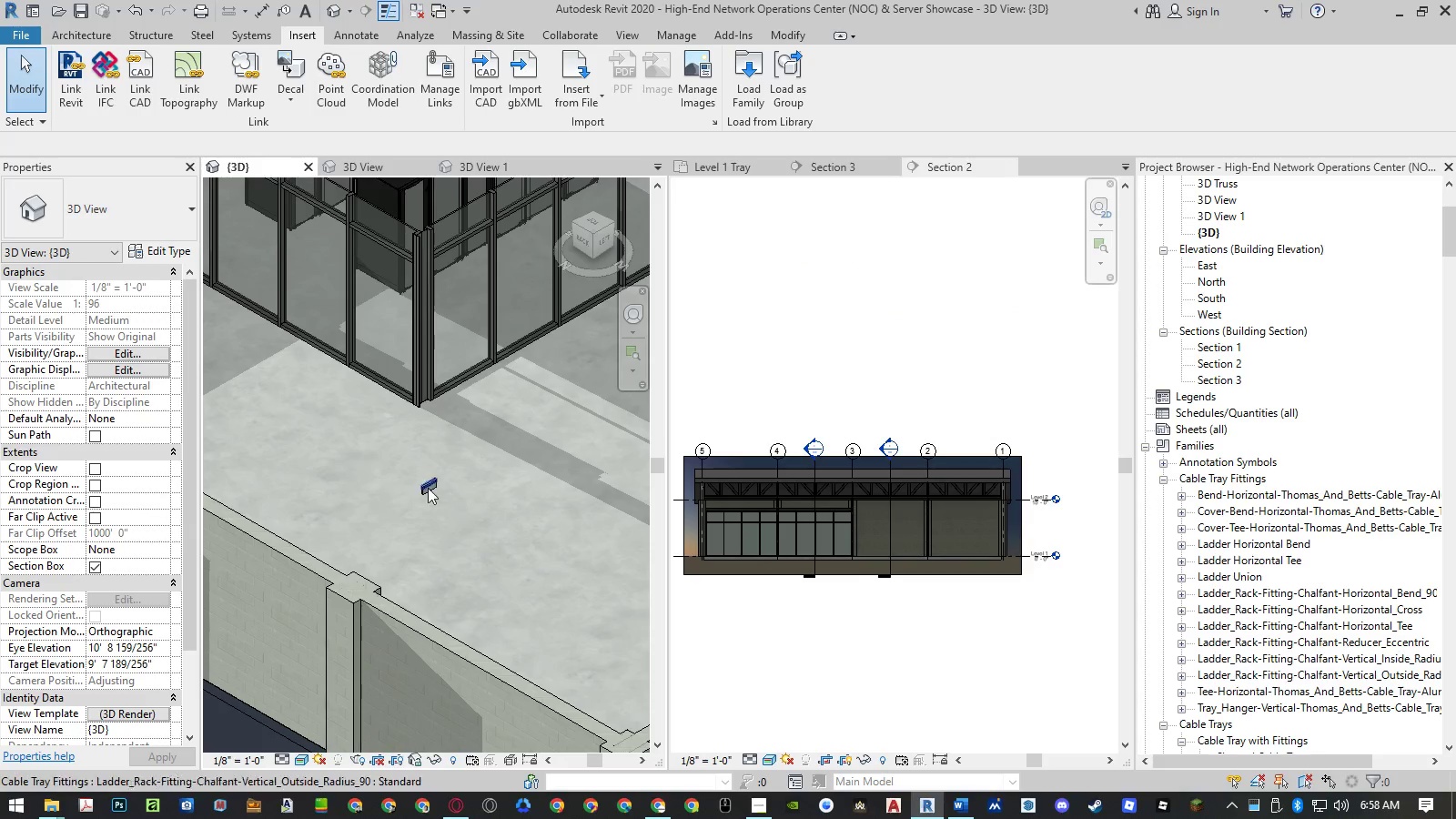 
scroll: coordinate [429, 491], scroll_direction: up, amount: 10.0
 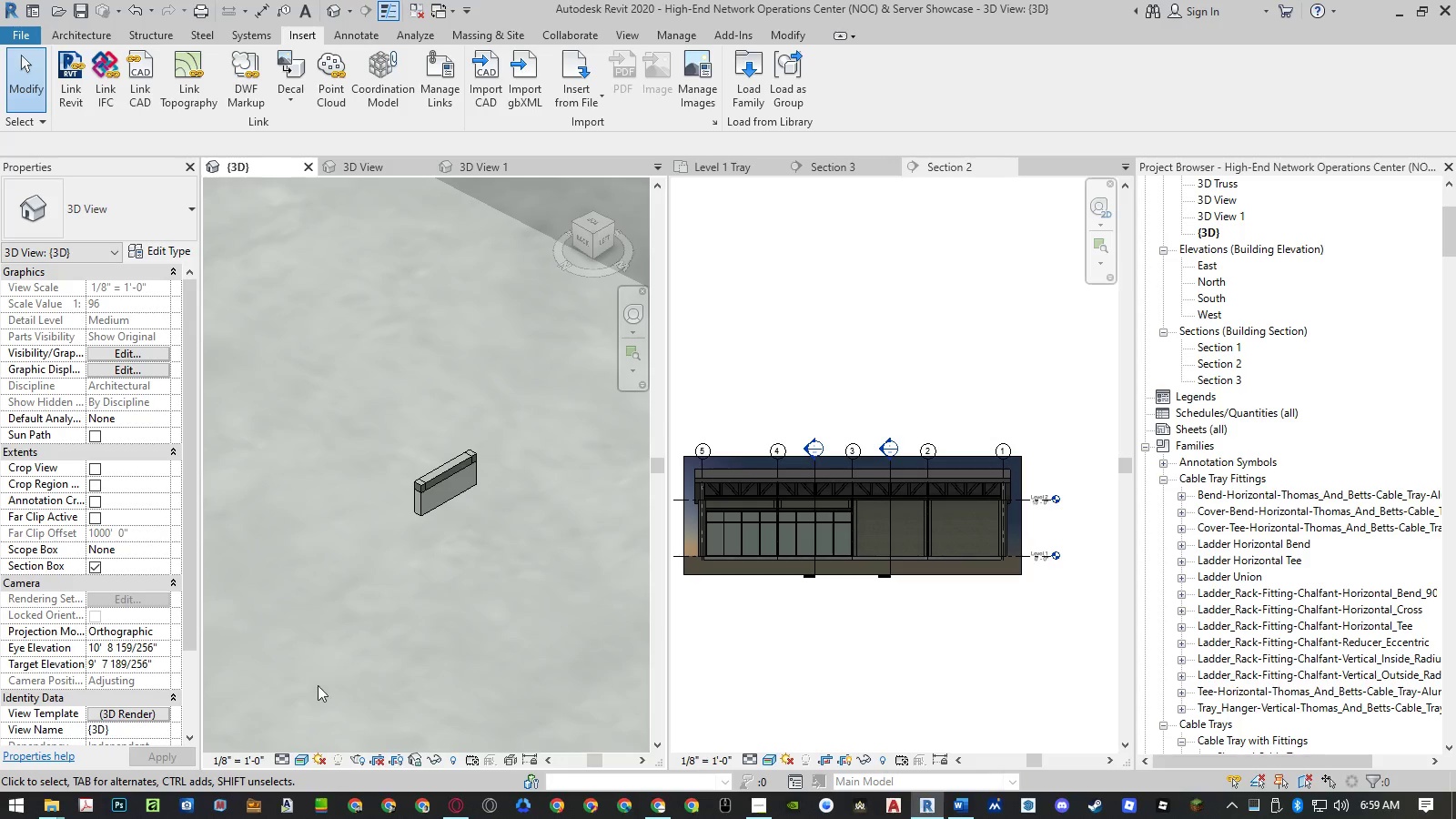 
wait(6.74)
 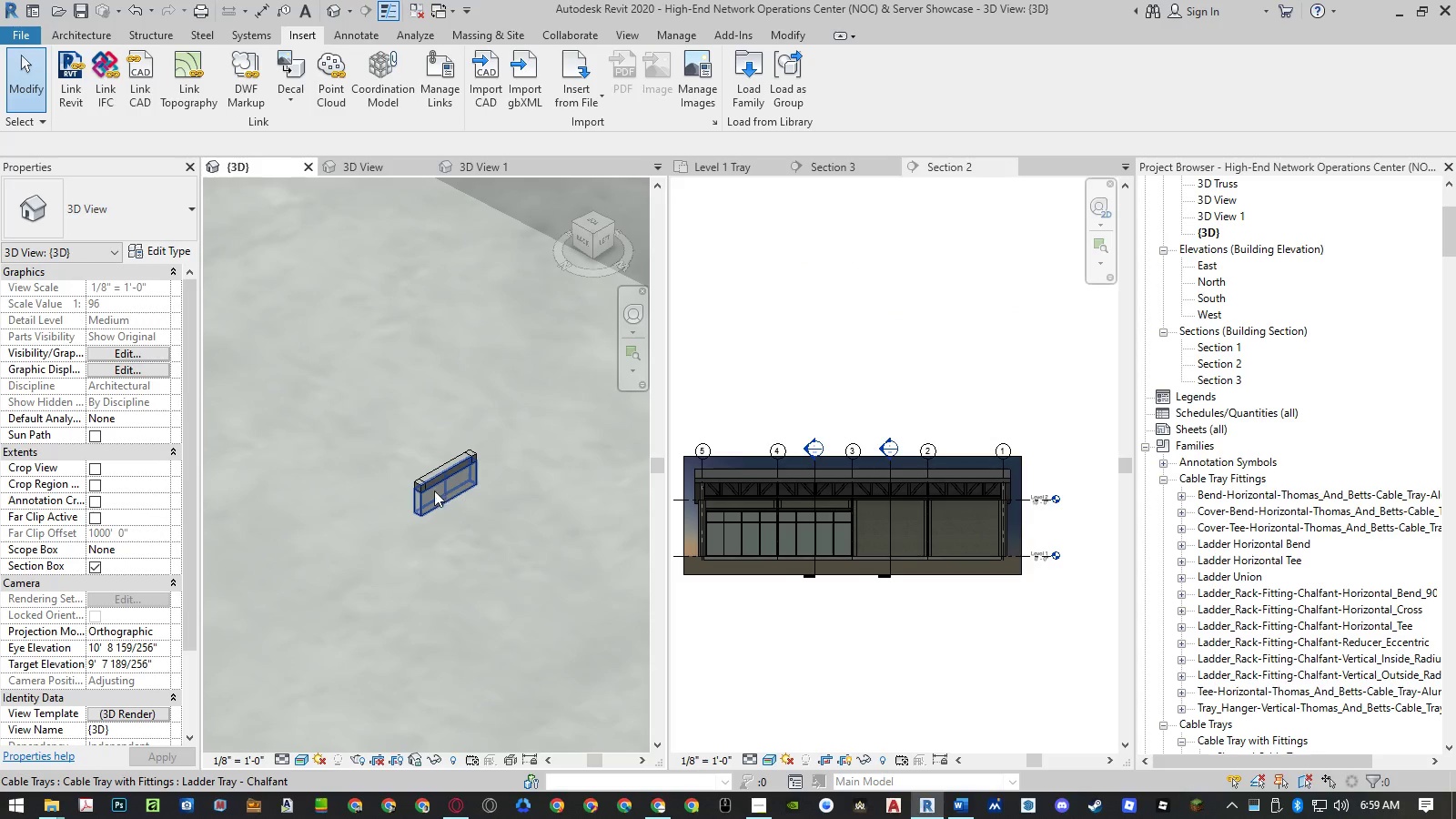 
left_click([442, 536])
 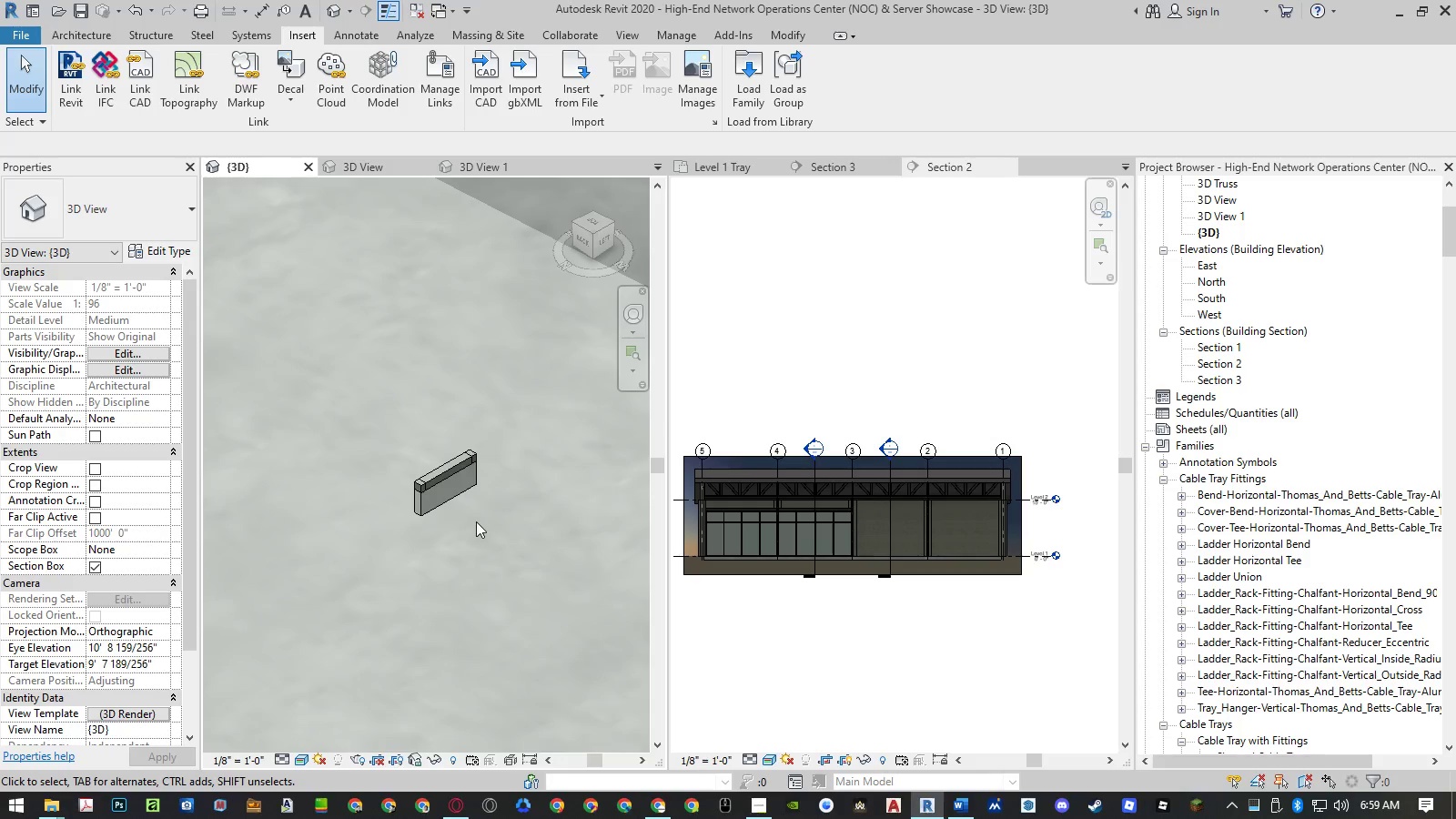 
key(Control+ControlLeft)
 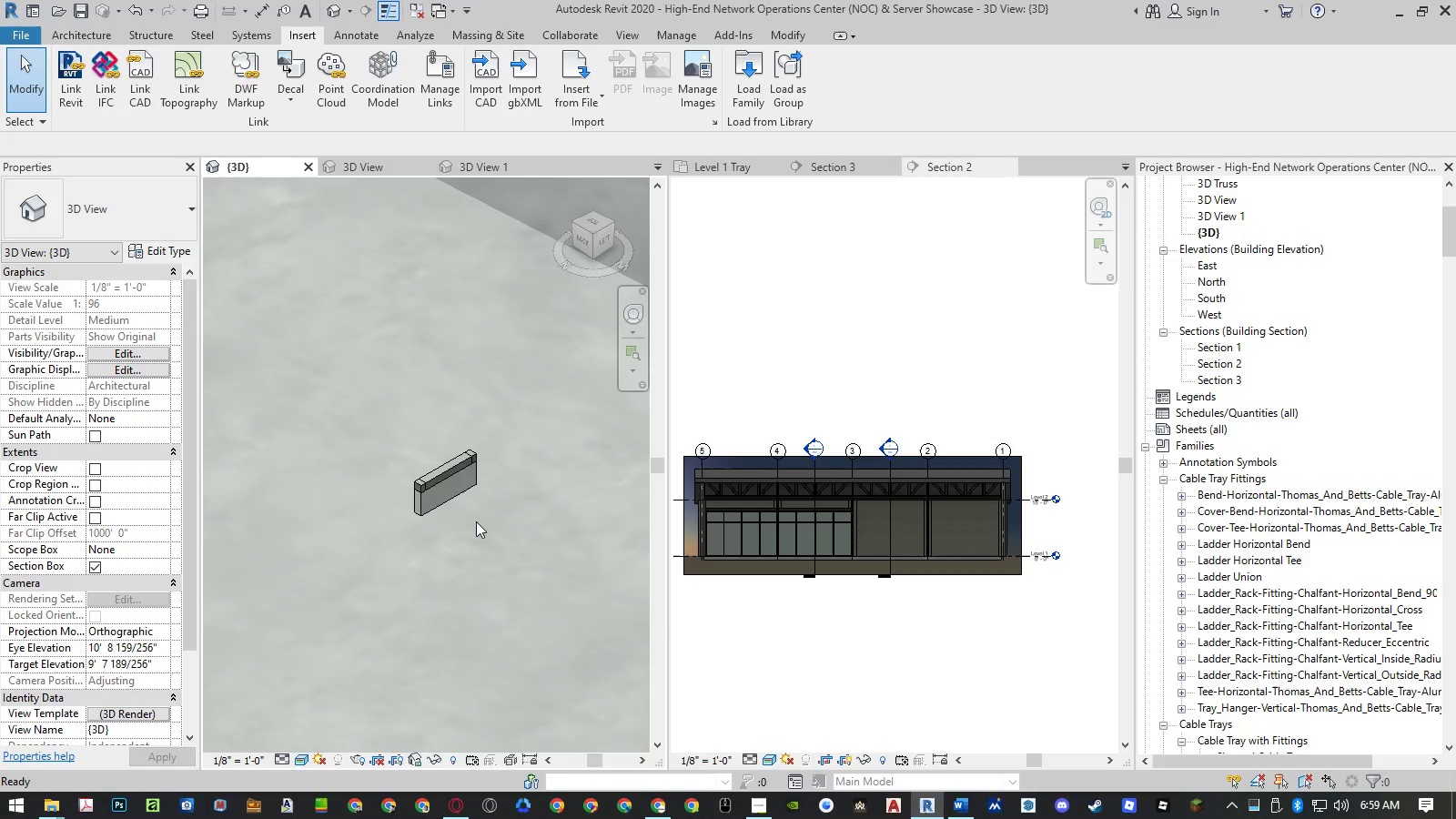 
key(Control+Z)
 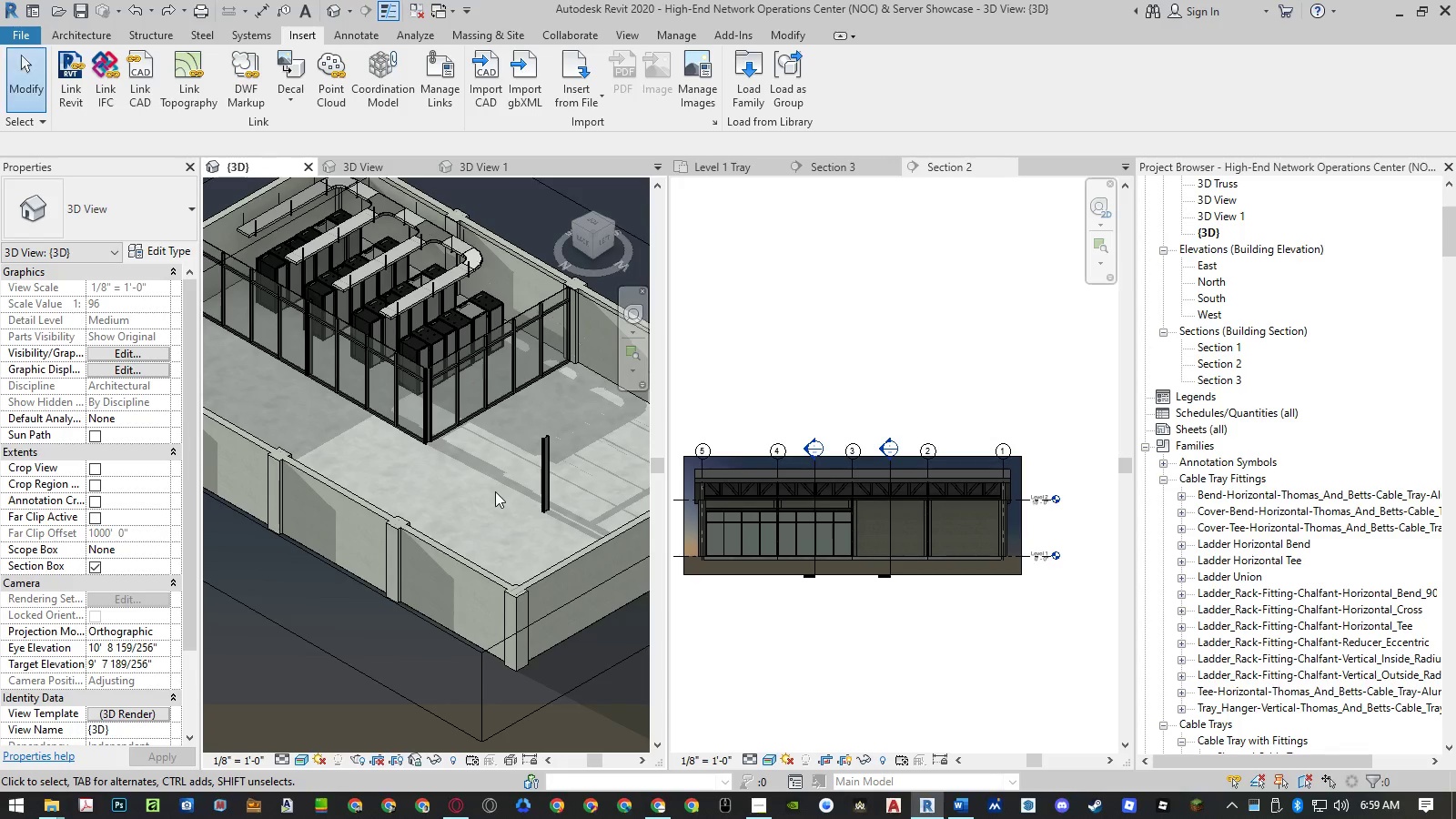 
key(Control+ControlLeft)
 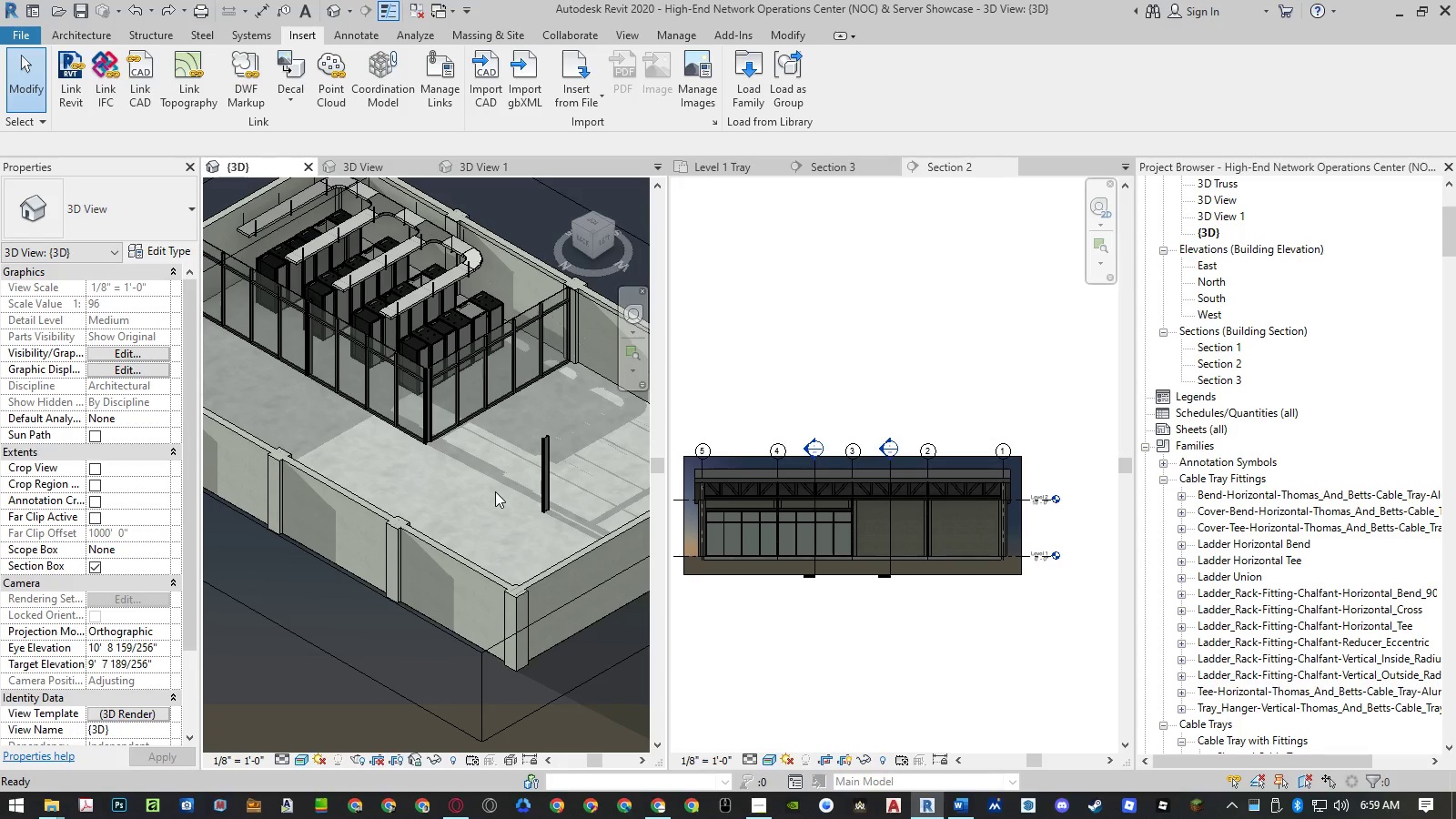 
key(Control+Z)
 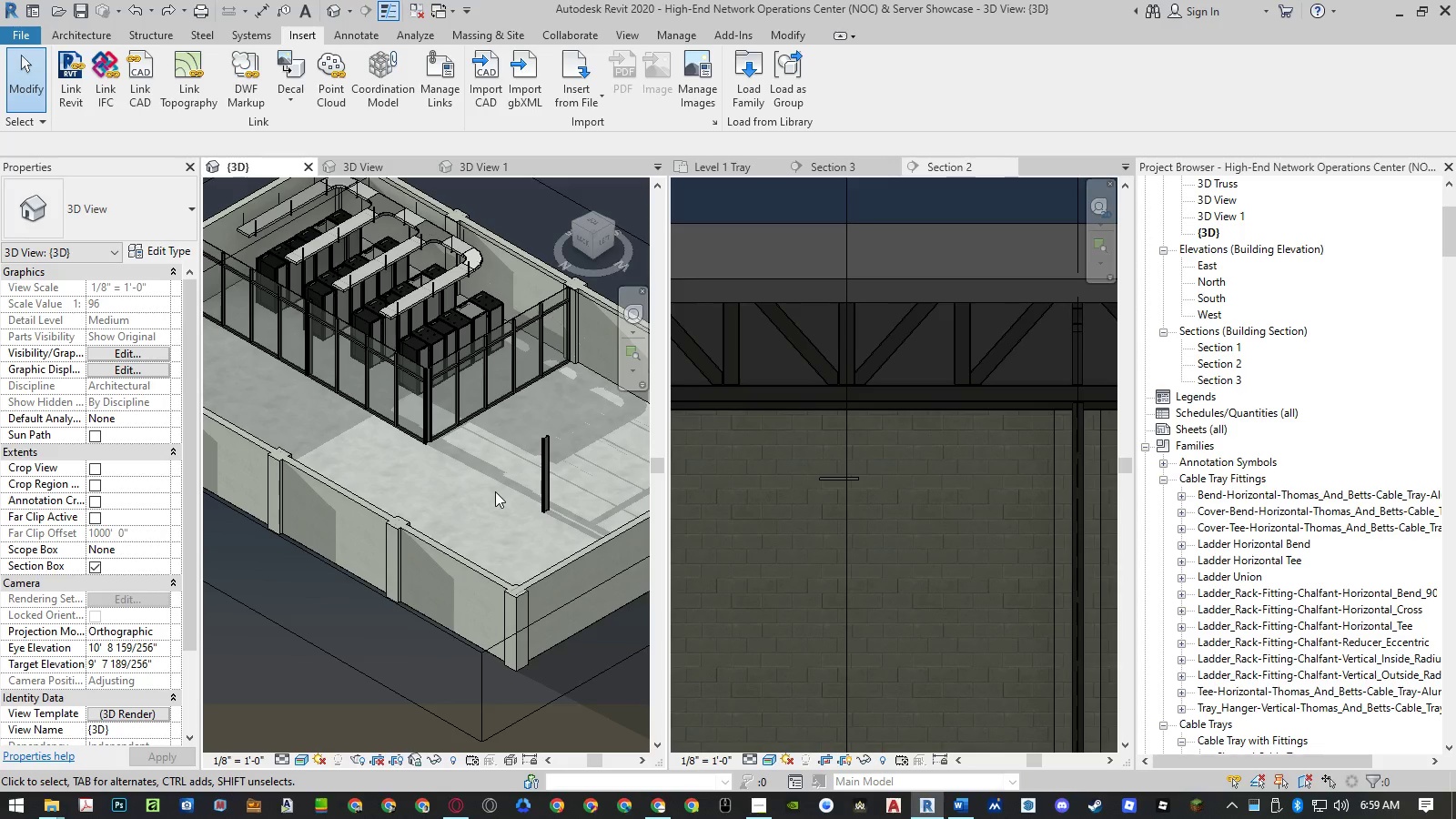 
key(Control+ControlLeft)
 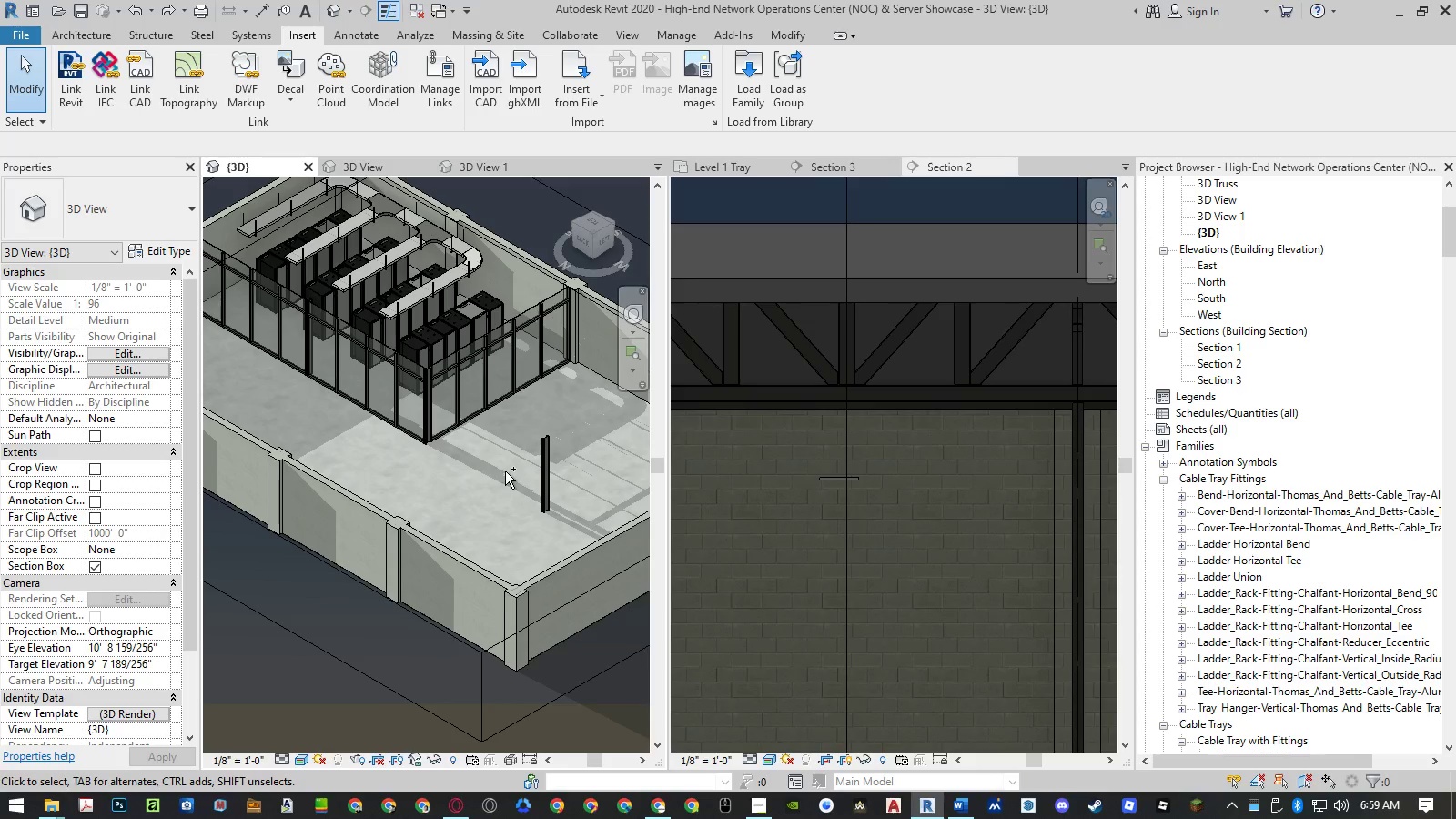 
key(Control+Z)
 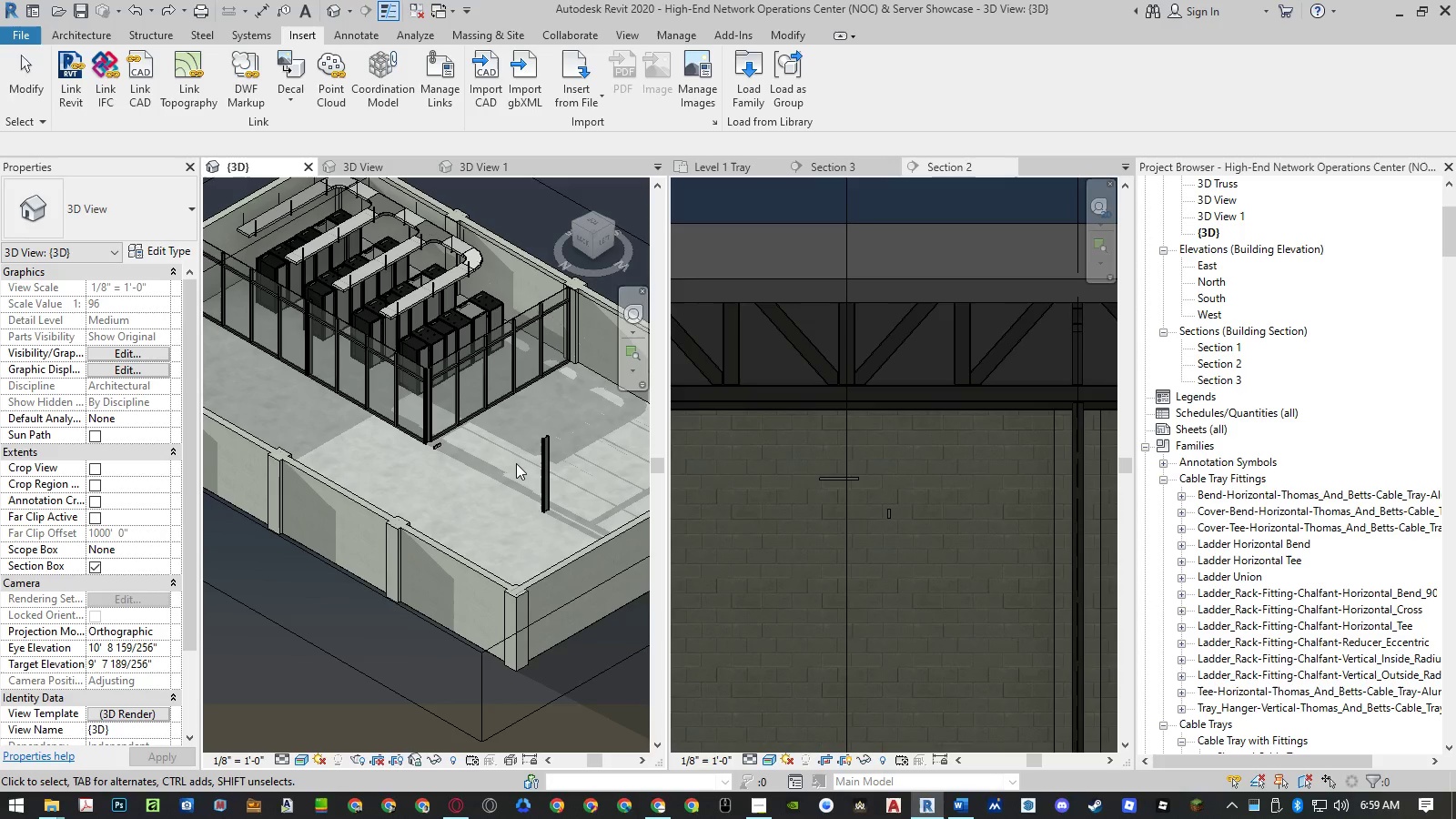 
key(Control+ControlLeft)
 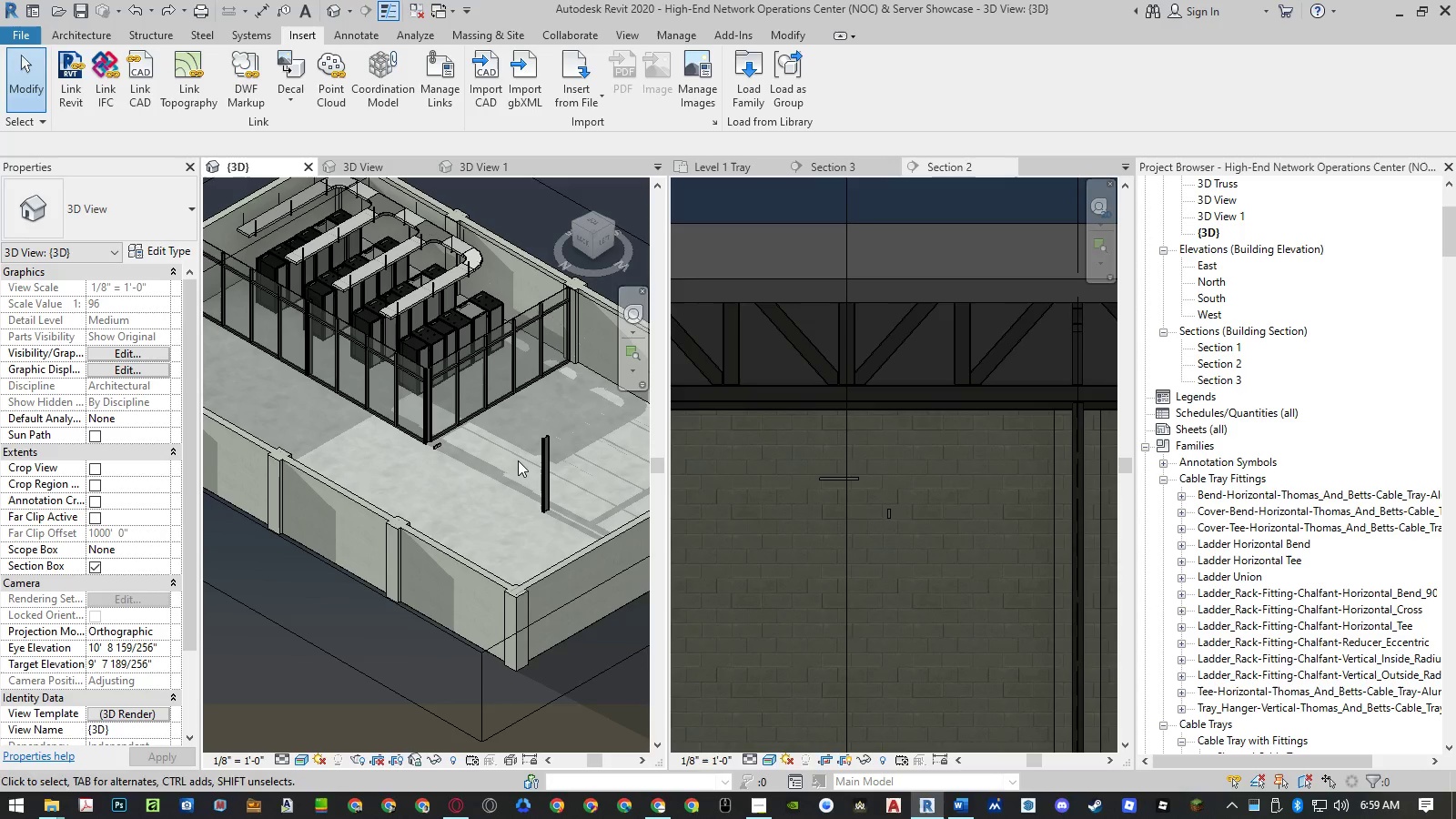 
key(Control+Z)
 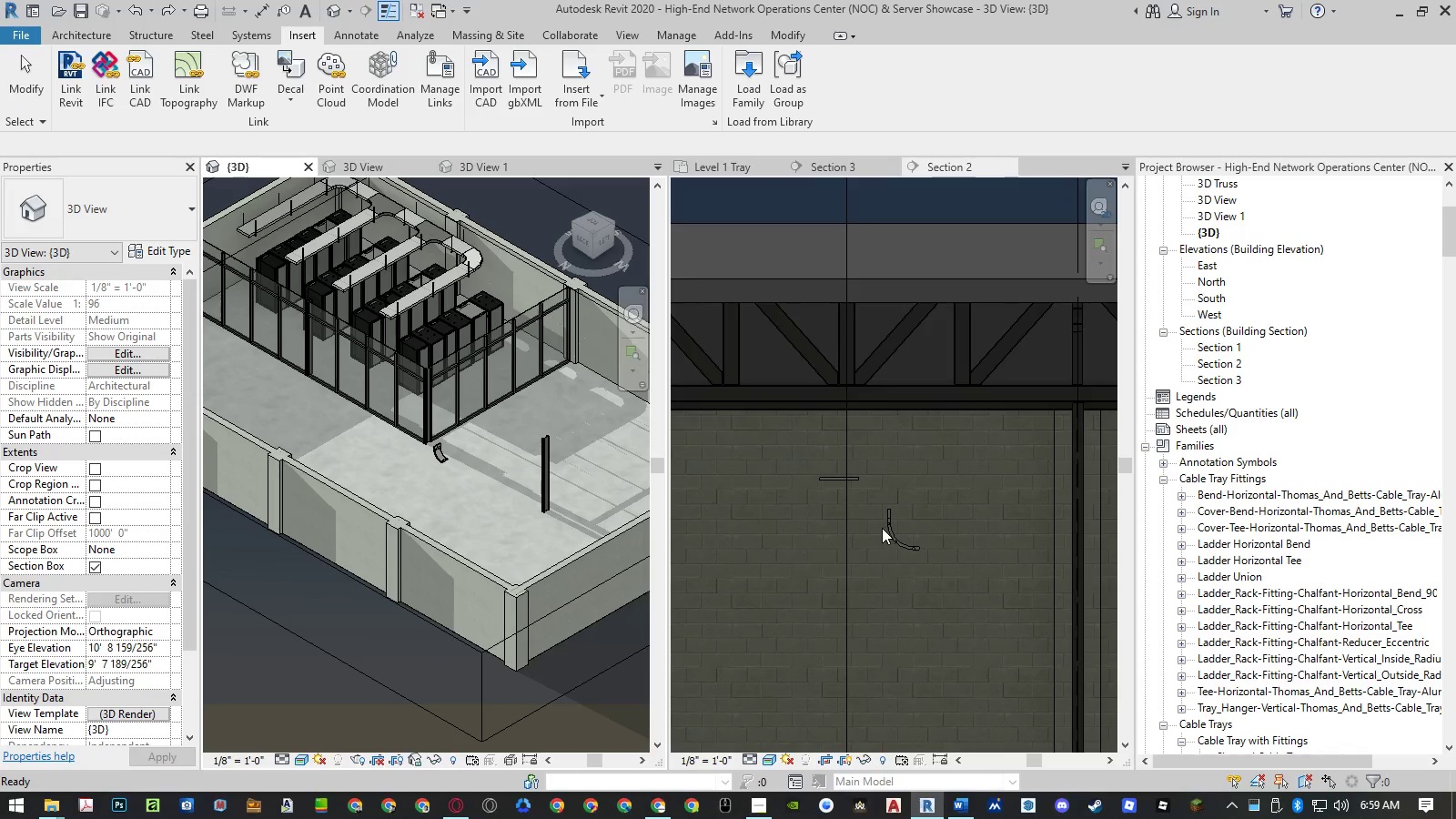 
left_click([894, 536])
 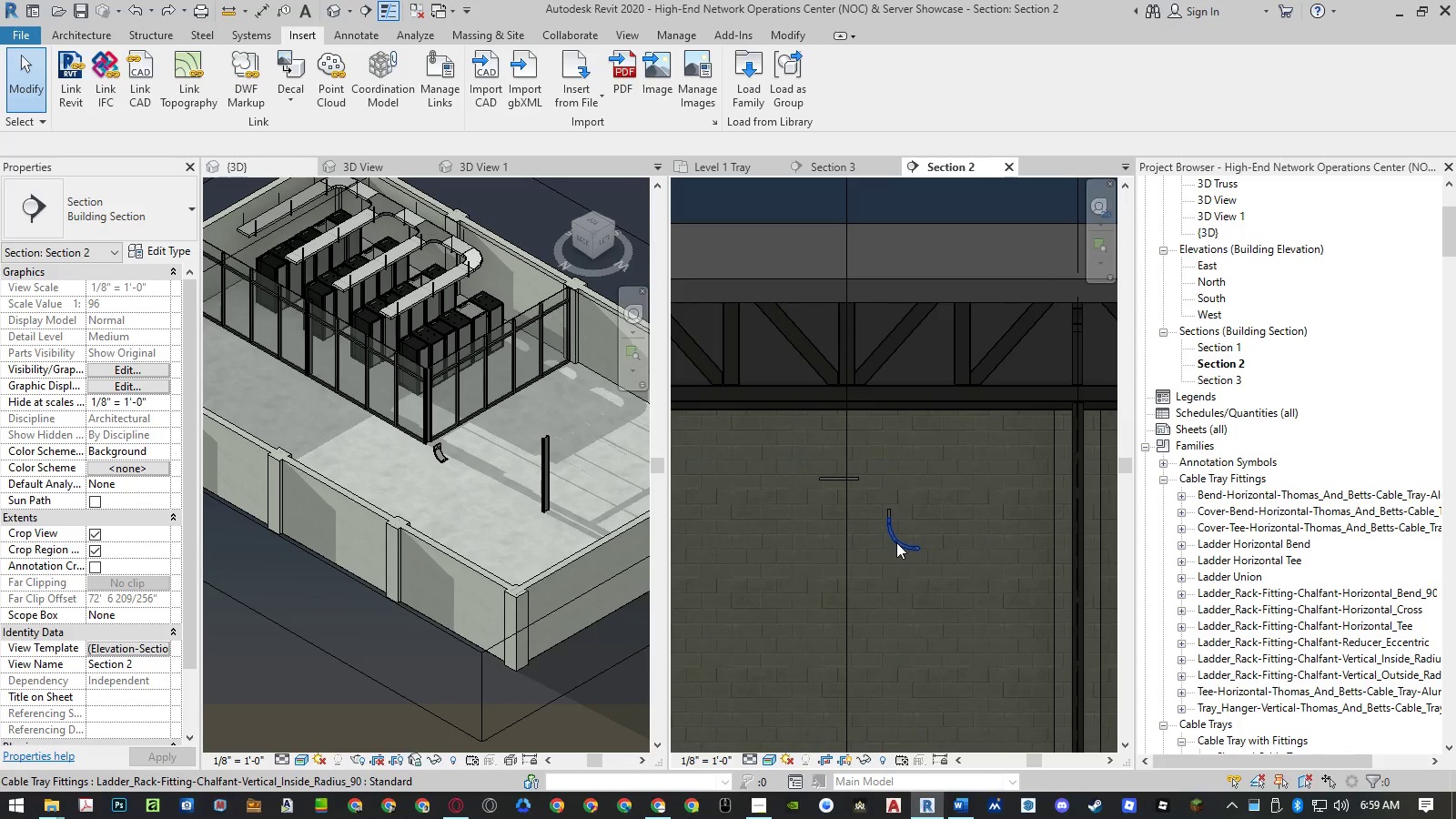 
left_click([896, 542])
 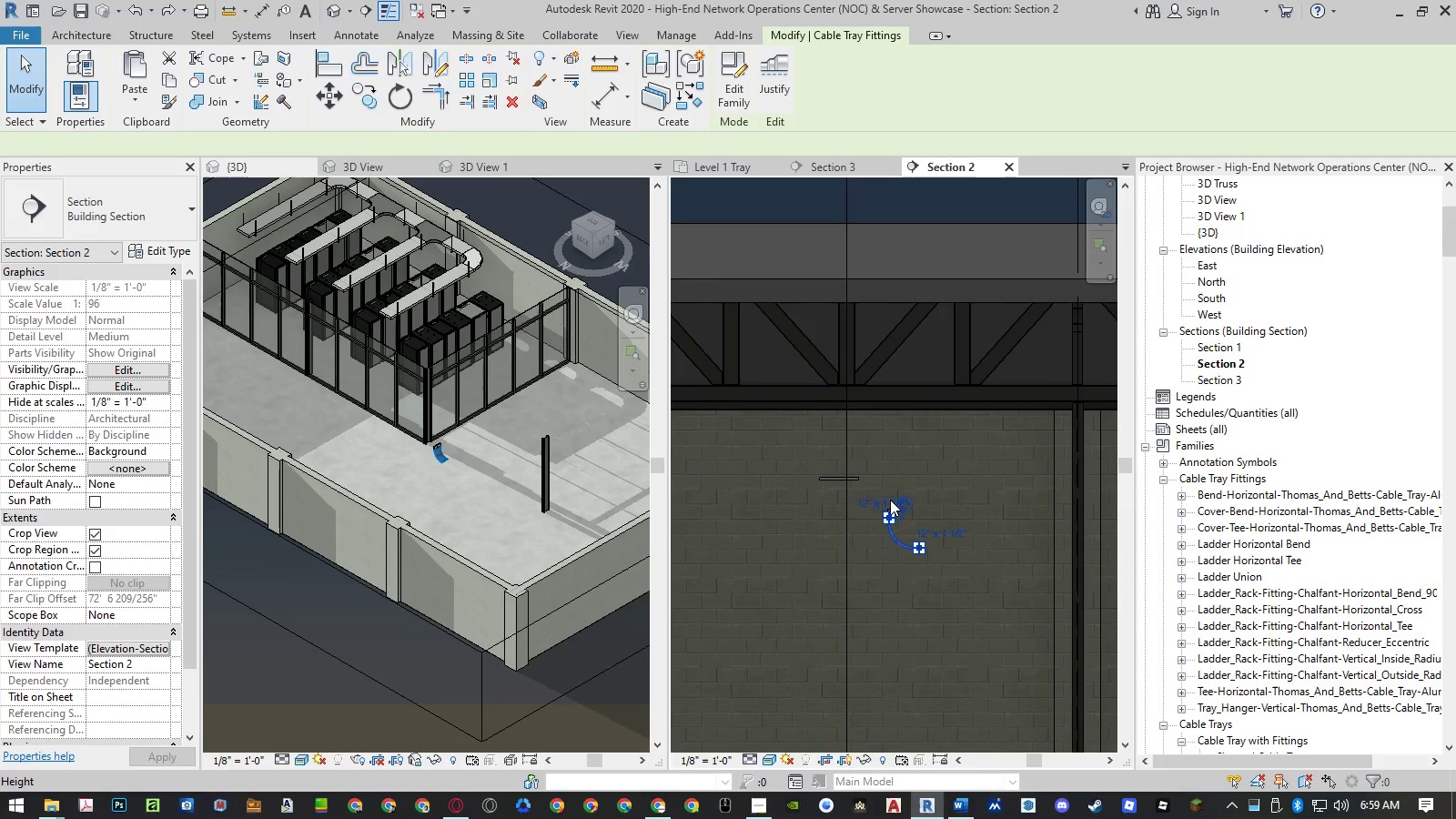 
scroll: coordinate [892, 497], scroll_direction: up, amount: 5.0
 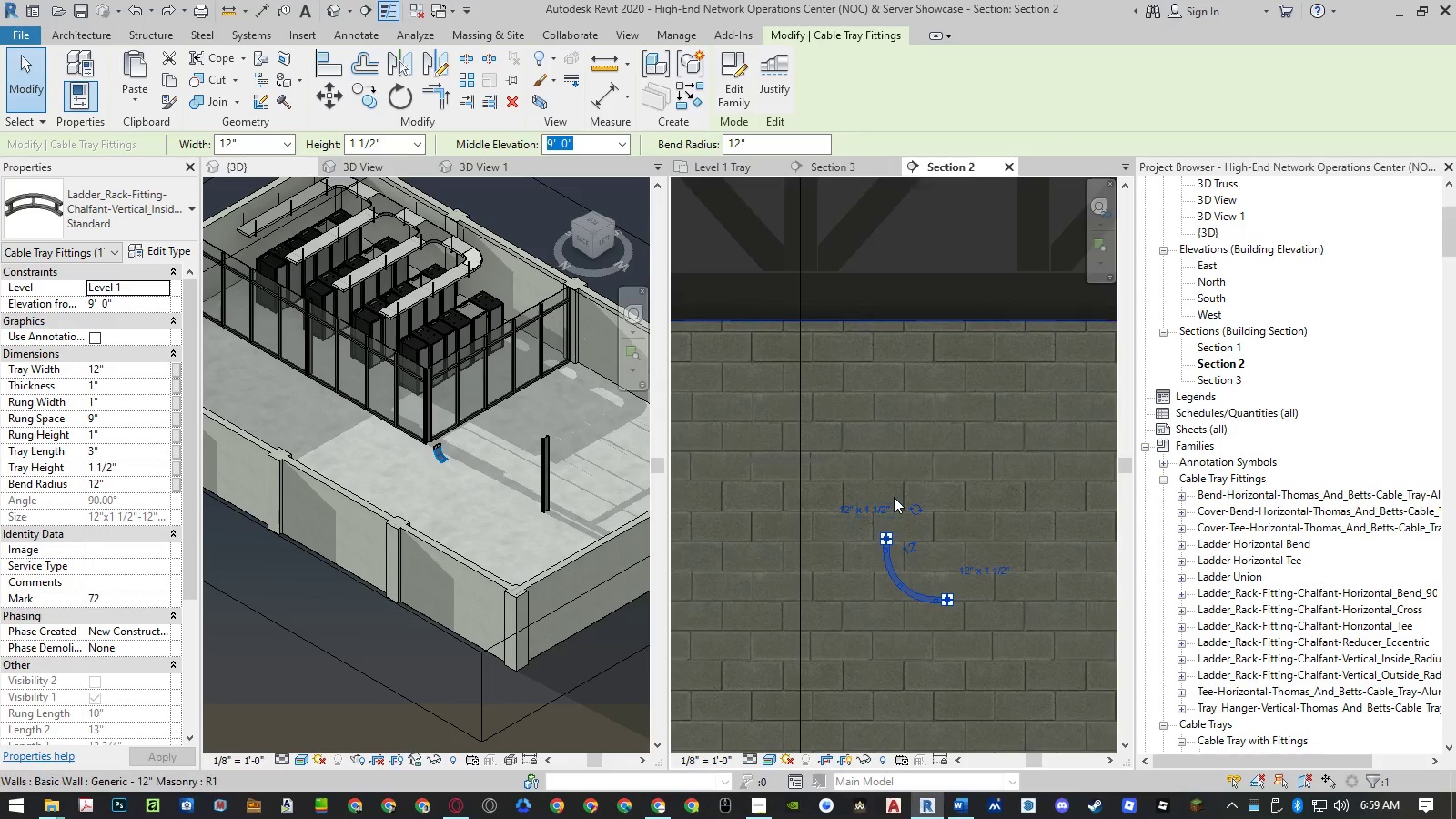 
hold_key(key=ControlLeft, duration=1.0)
 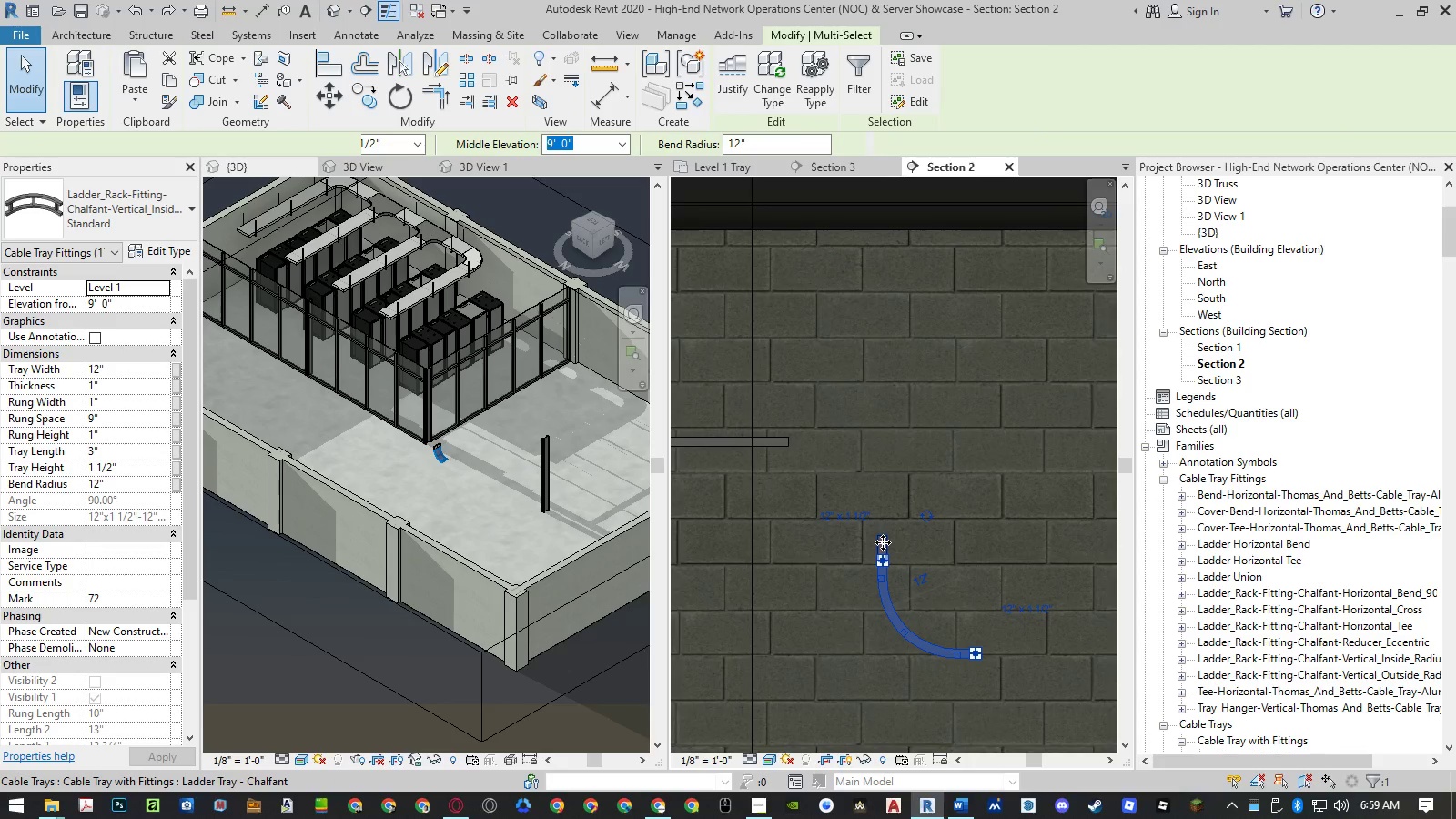 
scroll: coordinate [894, 497], scroll_direction: up, amount: 3.0
 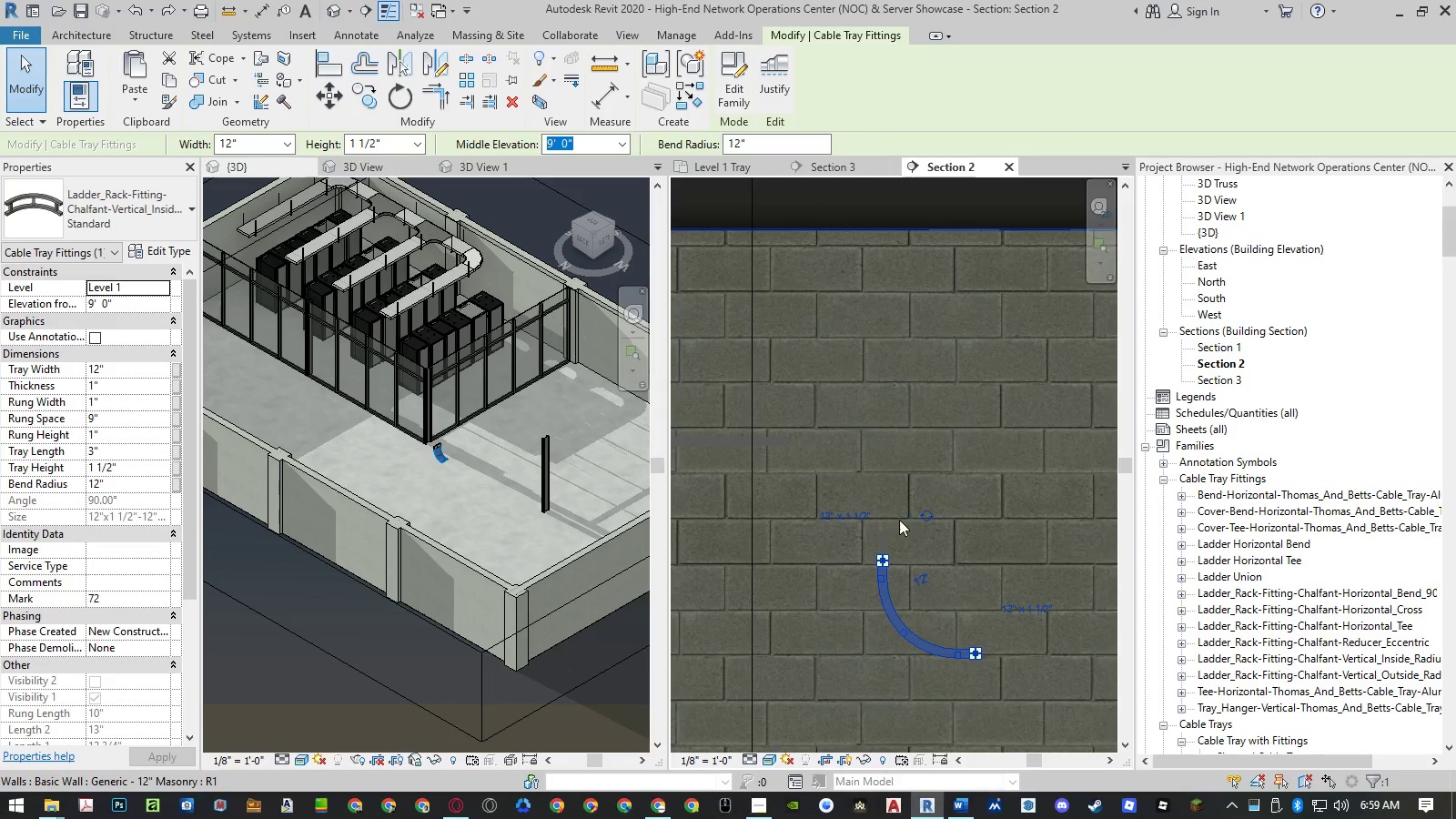 
left_click([883, 542])
 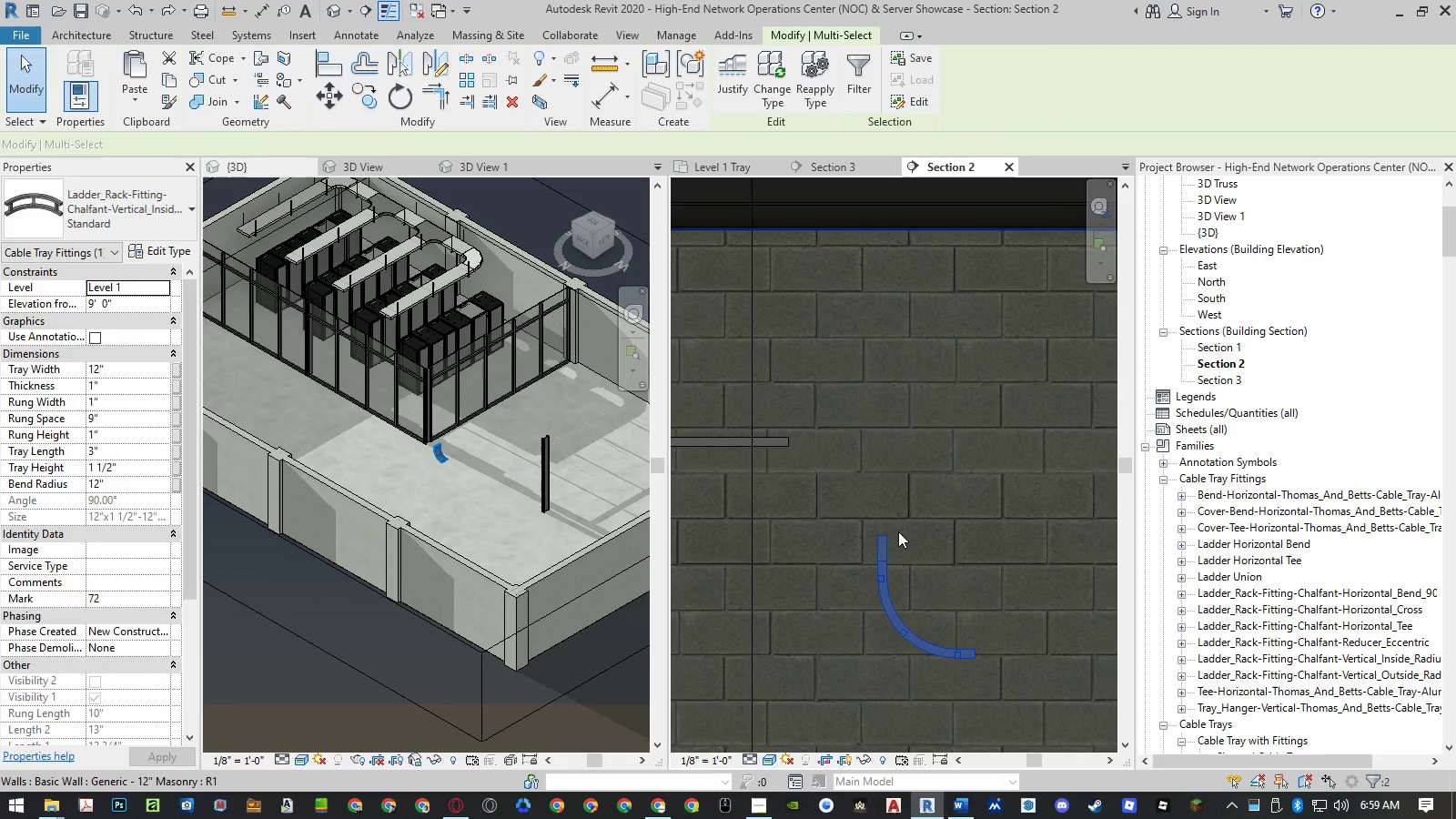 
type(ro)
 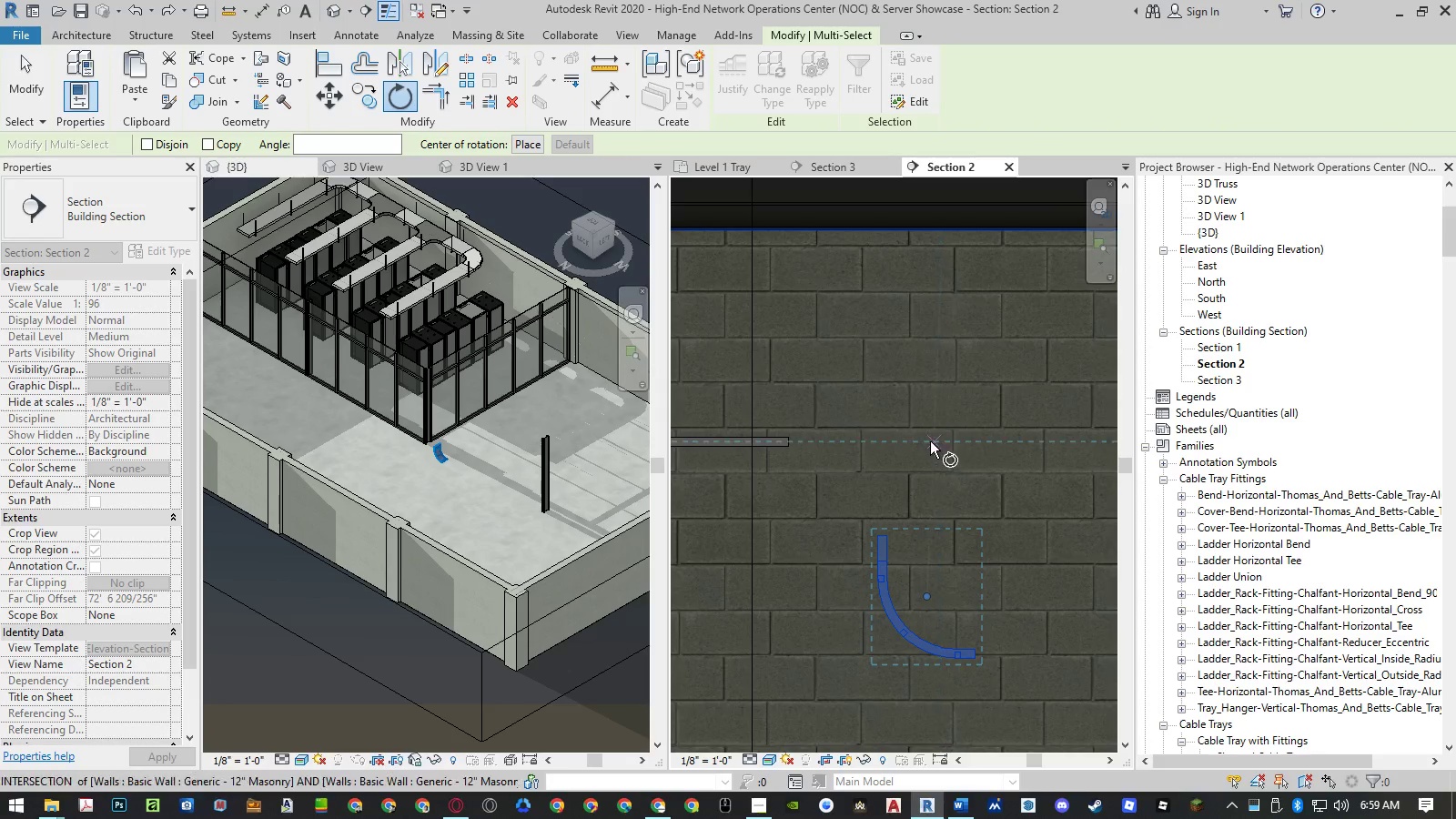 
left_click([926, 439])
 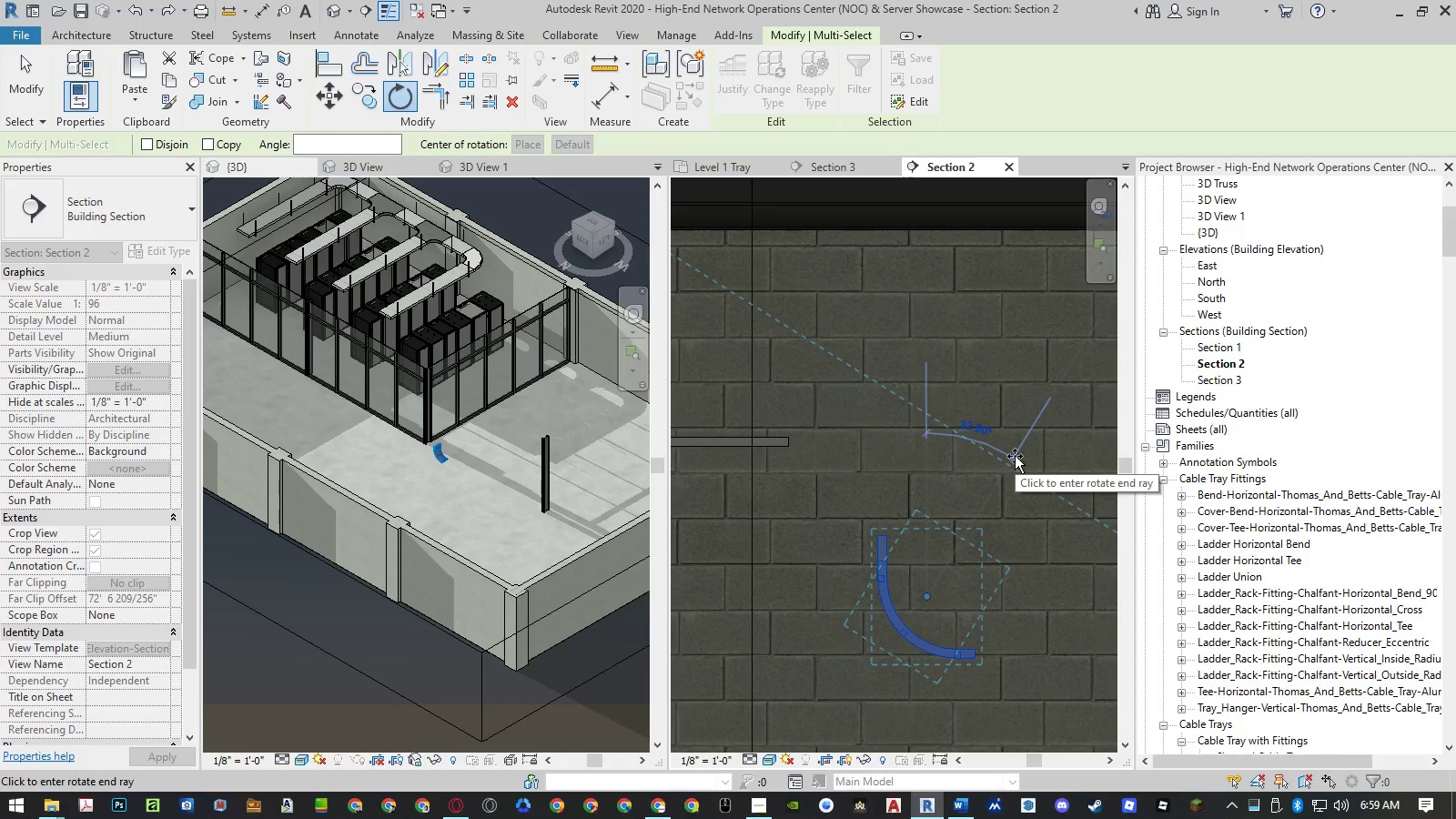 
key(Numpad1)
 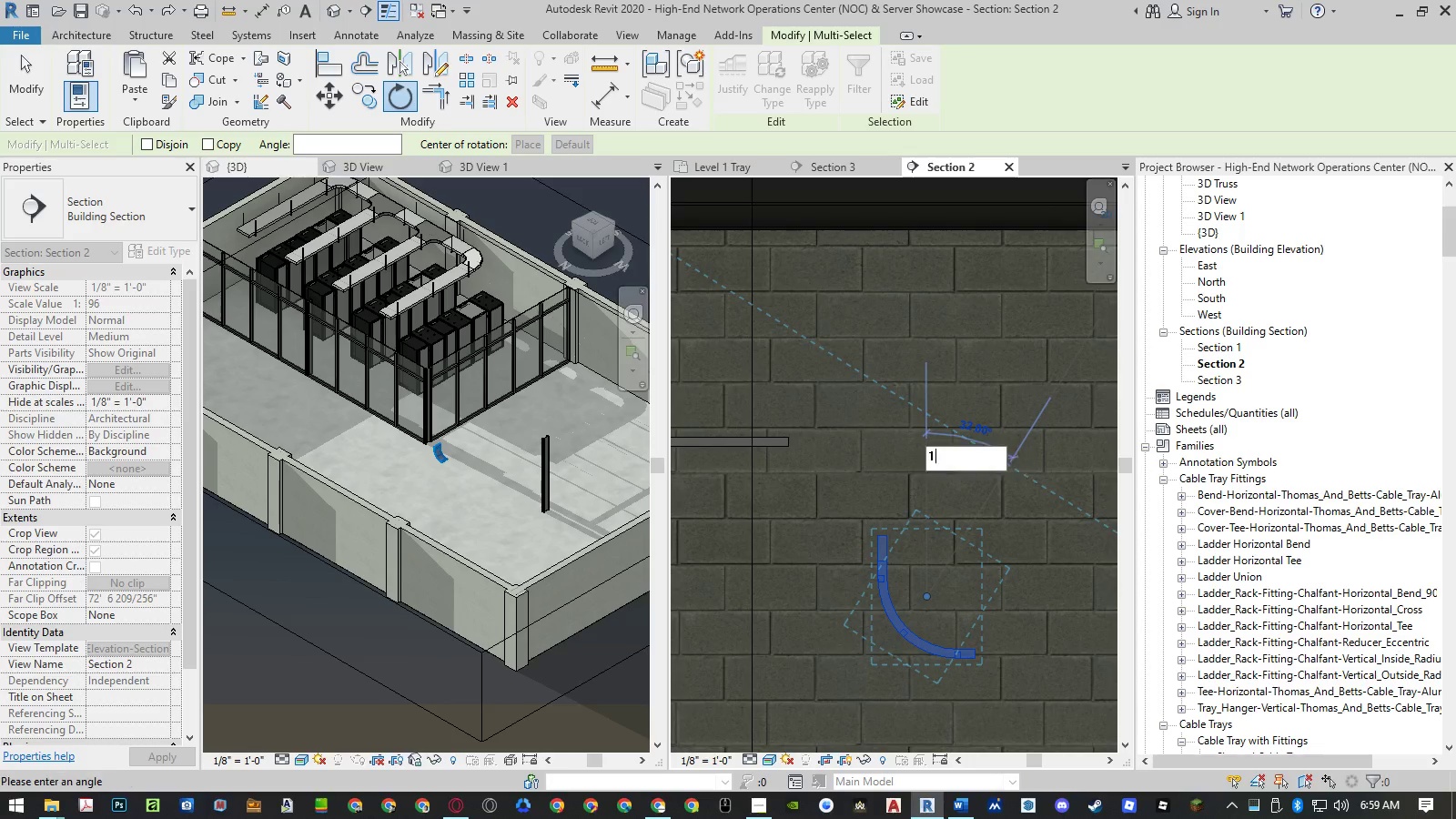 
key(Numpad8)
 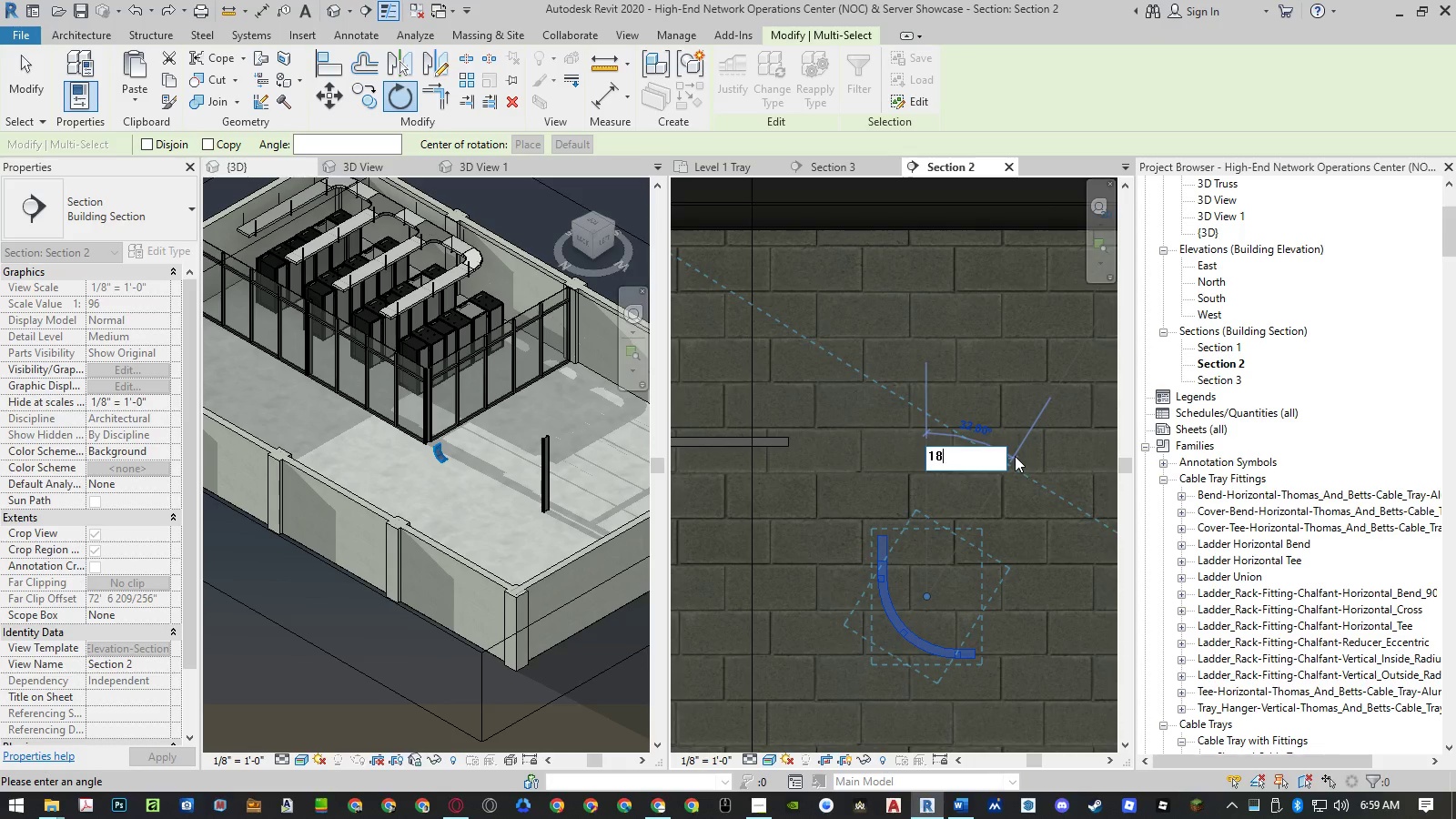 
key(Numpad0)
 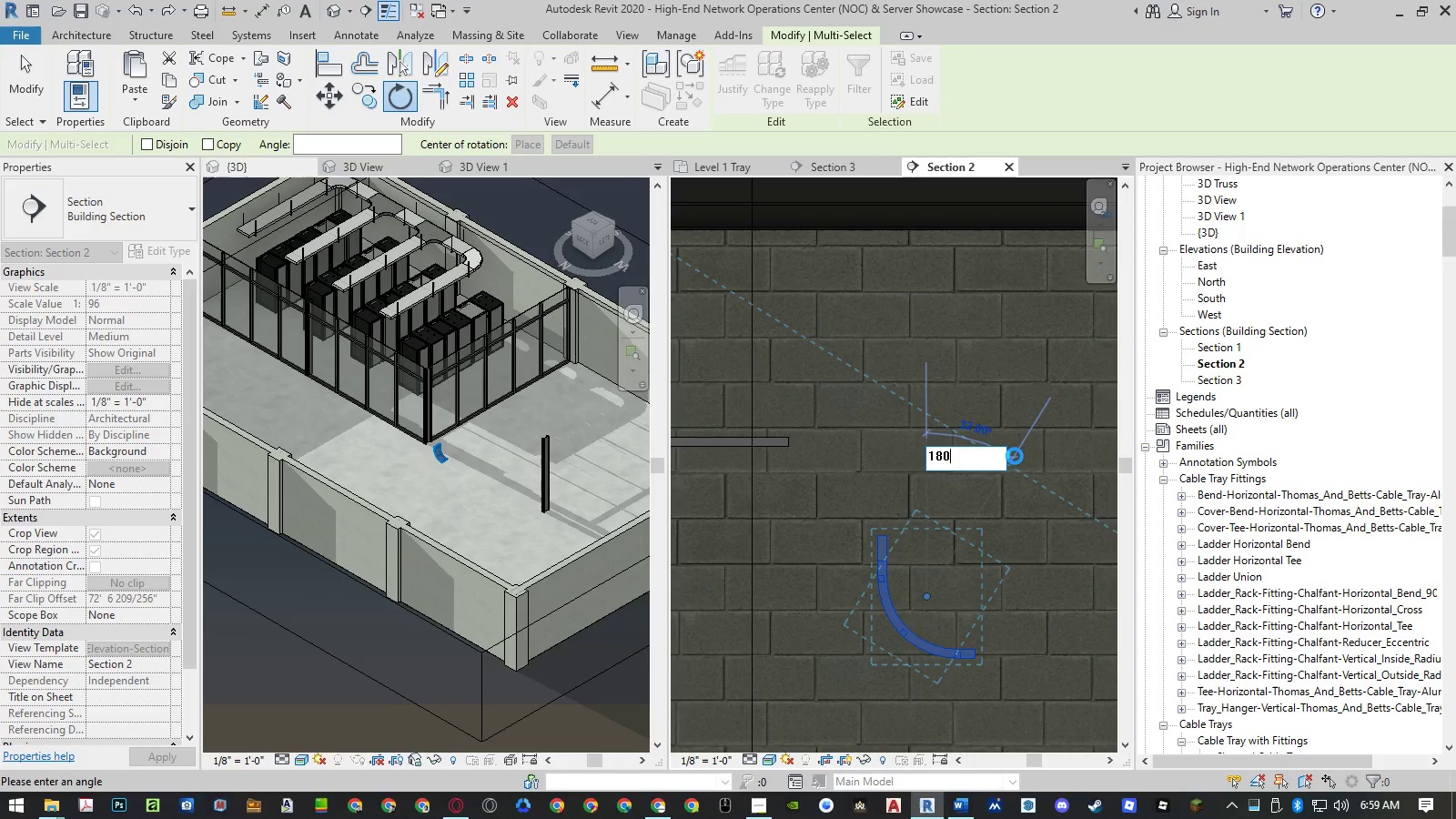 
key(NumpadEnter)
 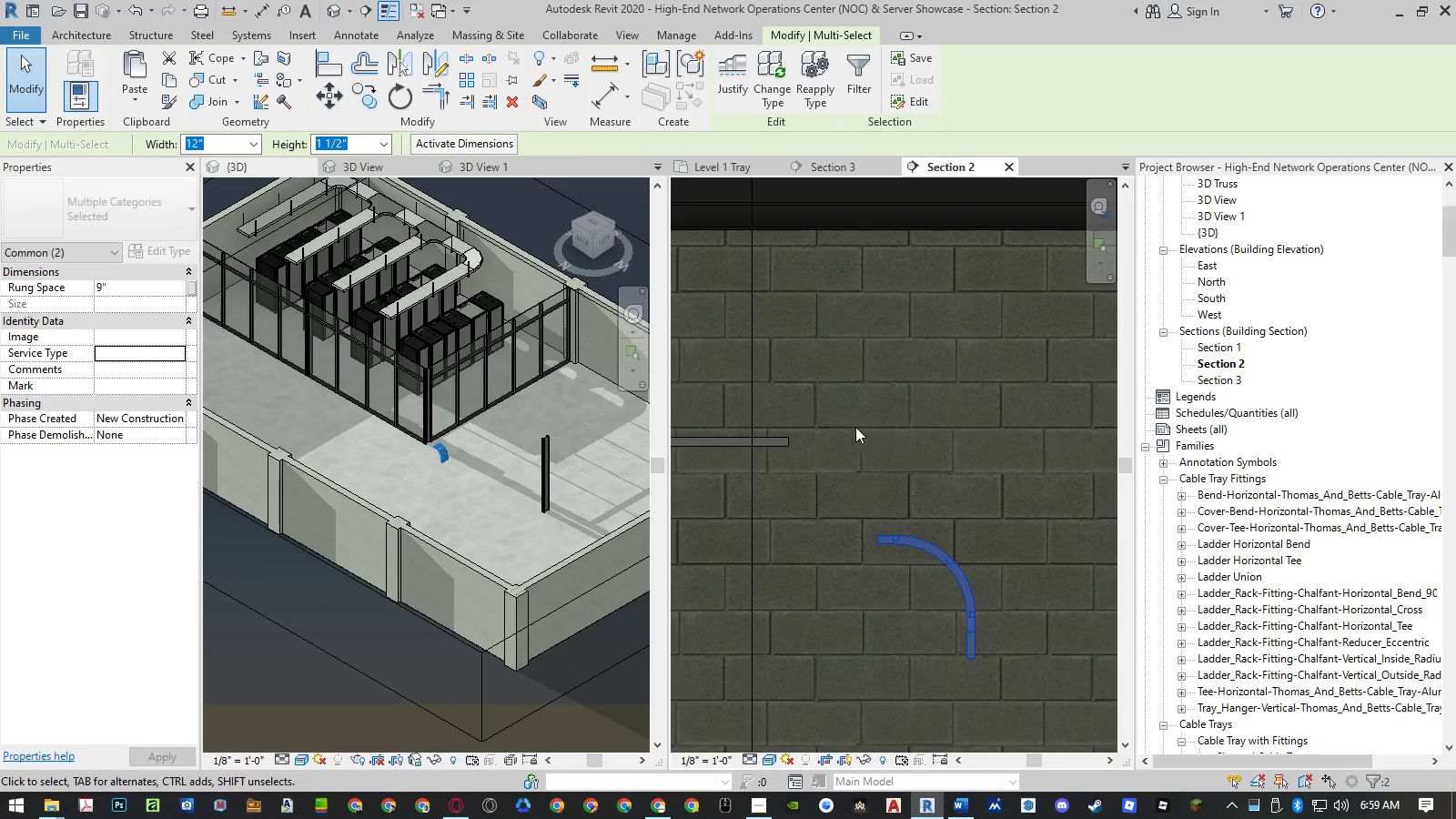 
left_click([789, 440])
 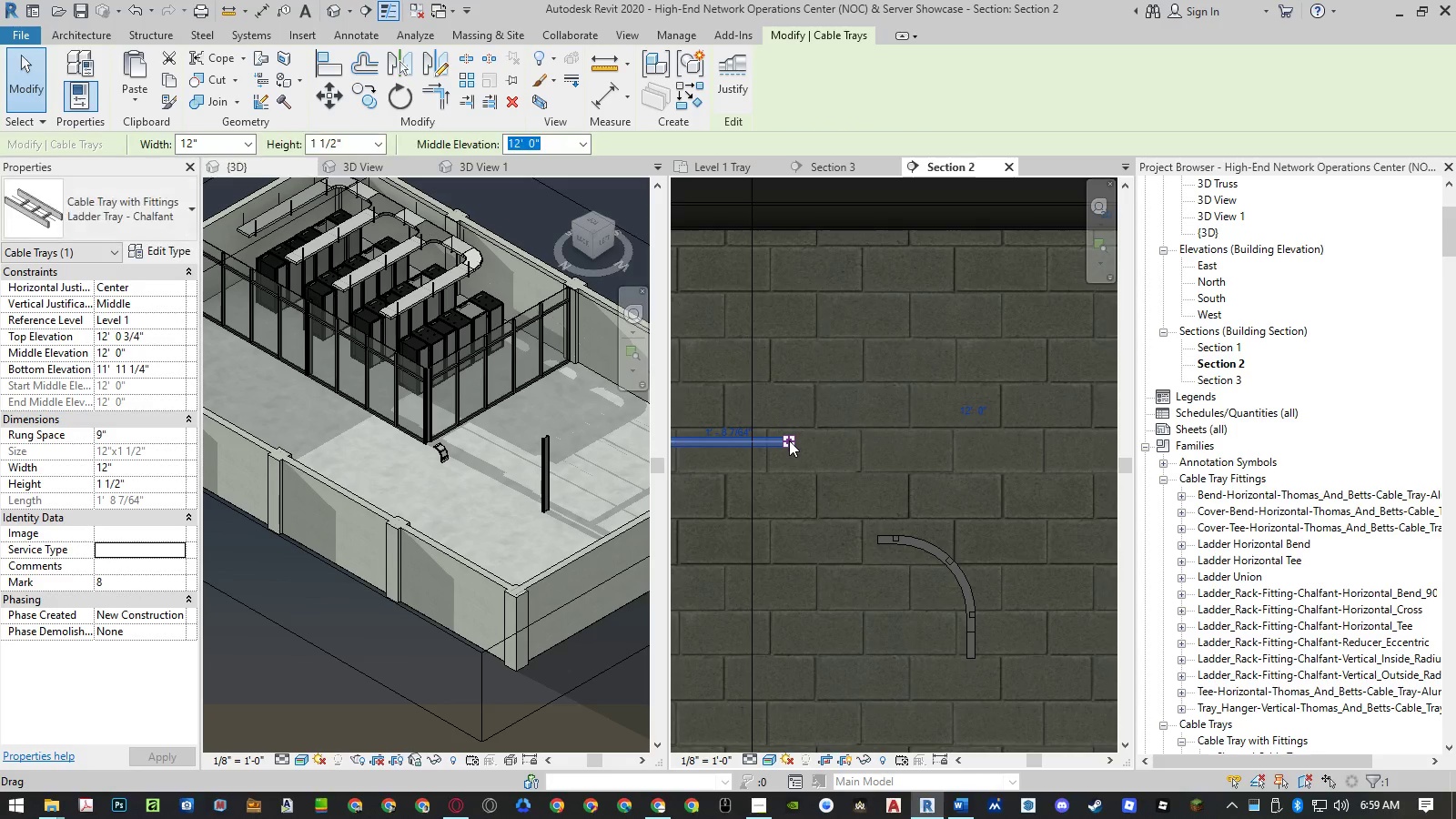 
key(Delete)
 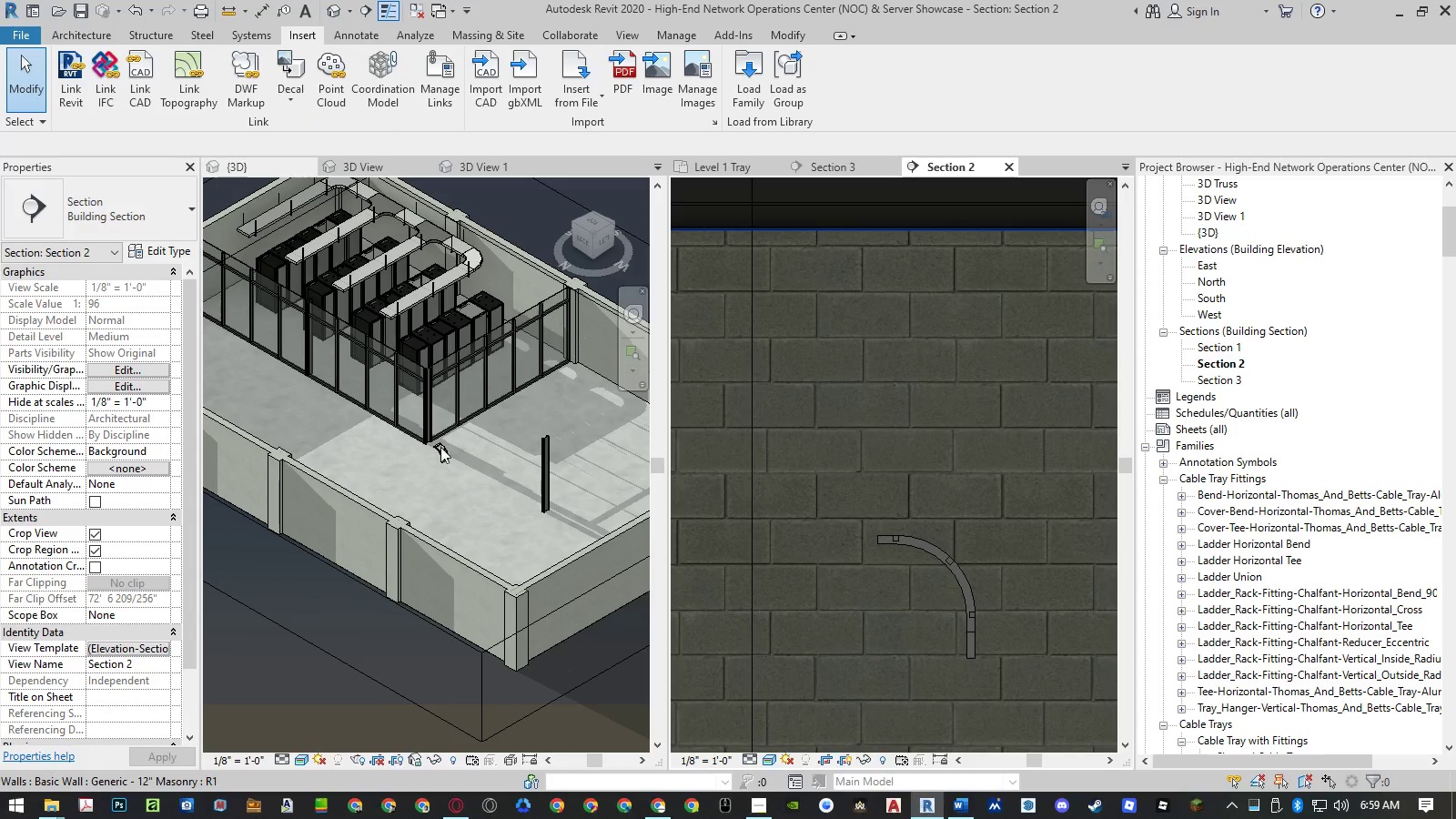 
scroll: coordinate [444, 448], scroll_direction: up, amount: 14.0
 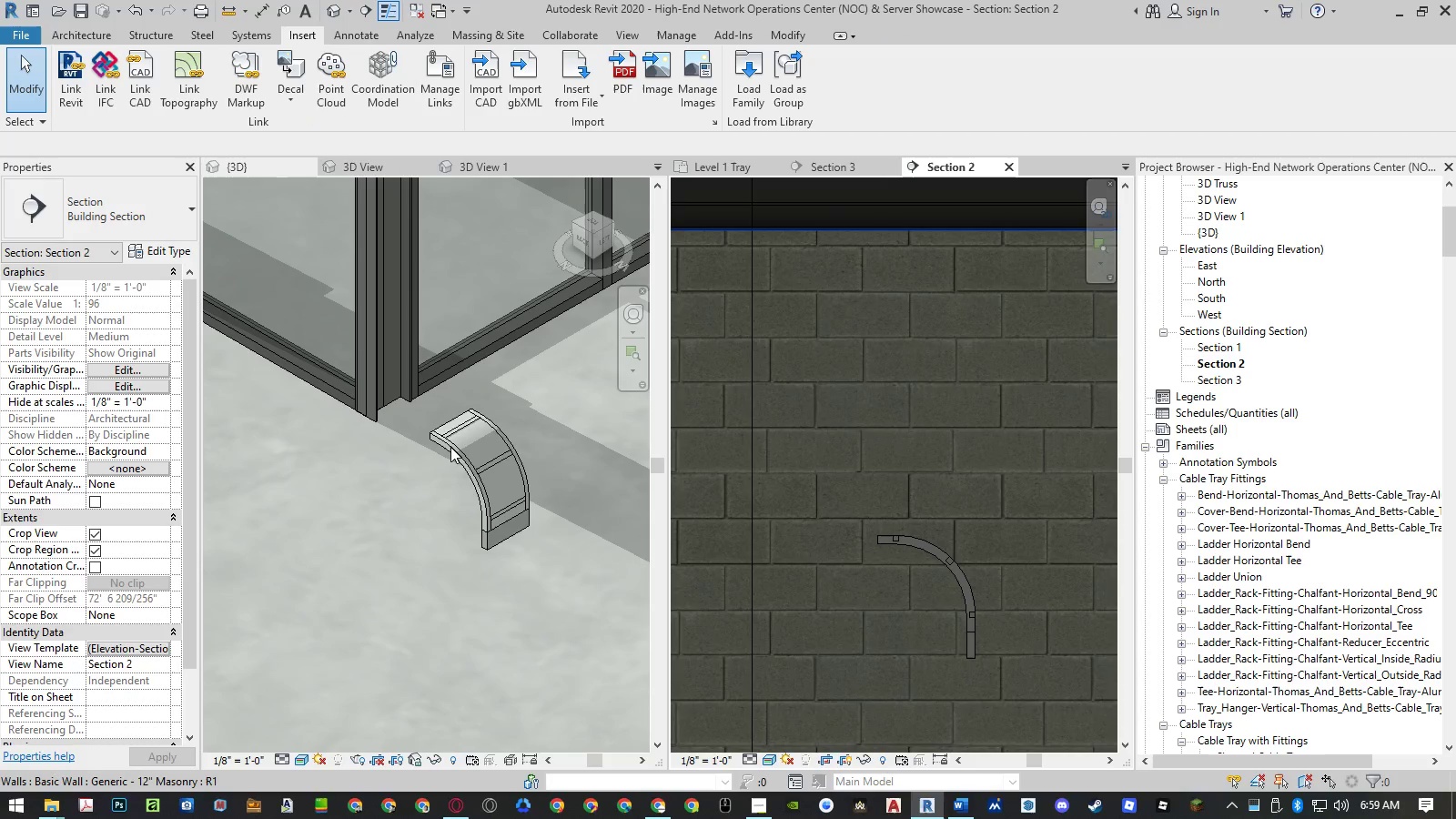 
left_click([450, 447])
 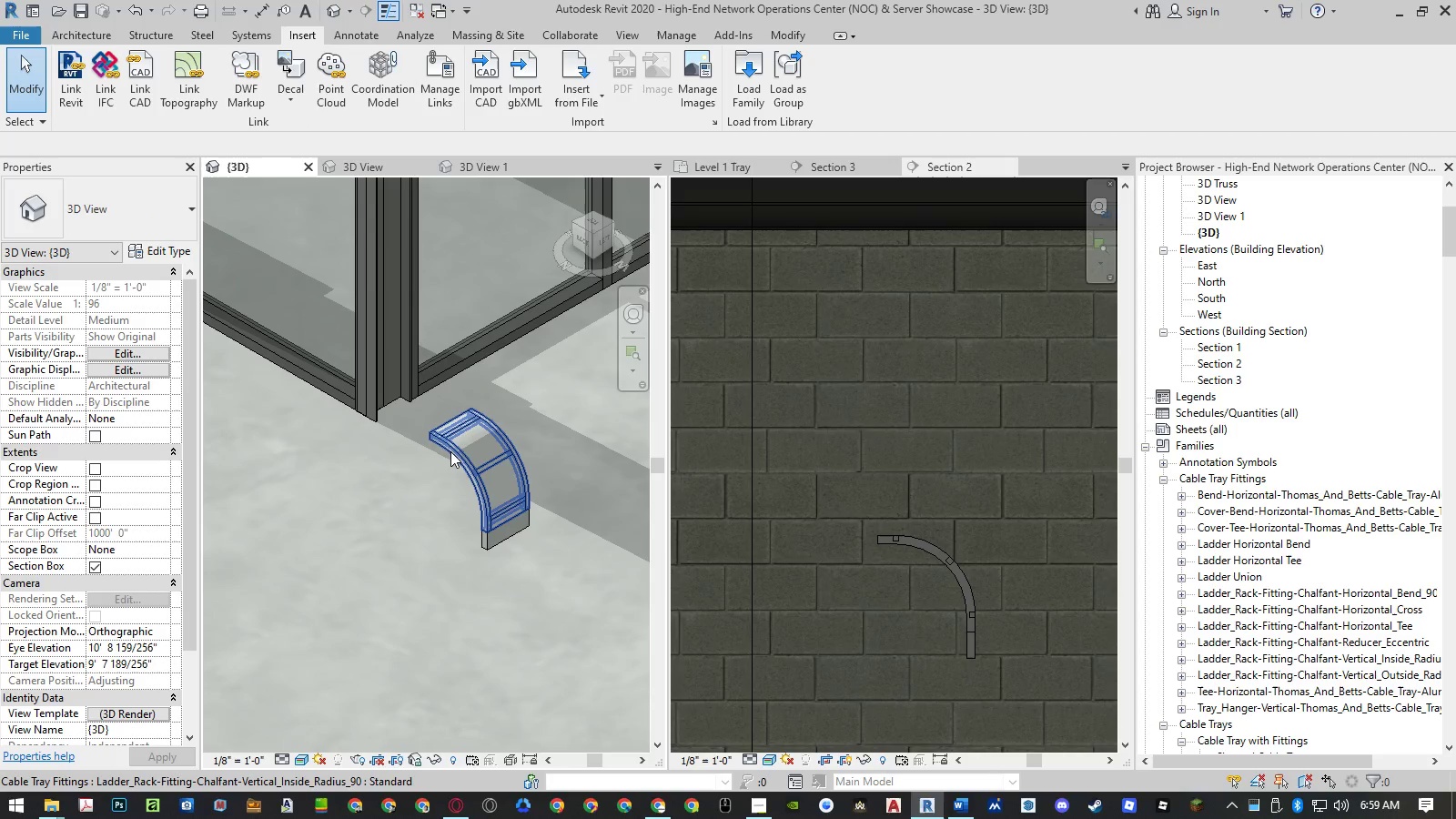 
left_click([450, 451])
 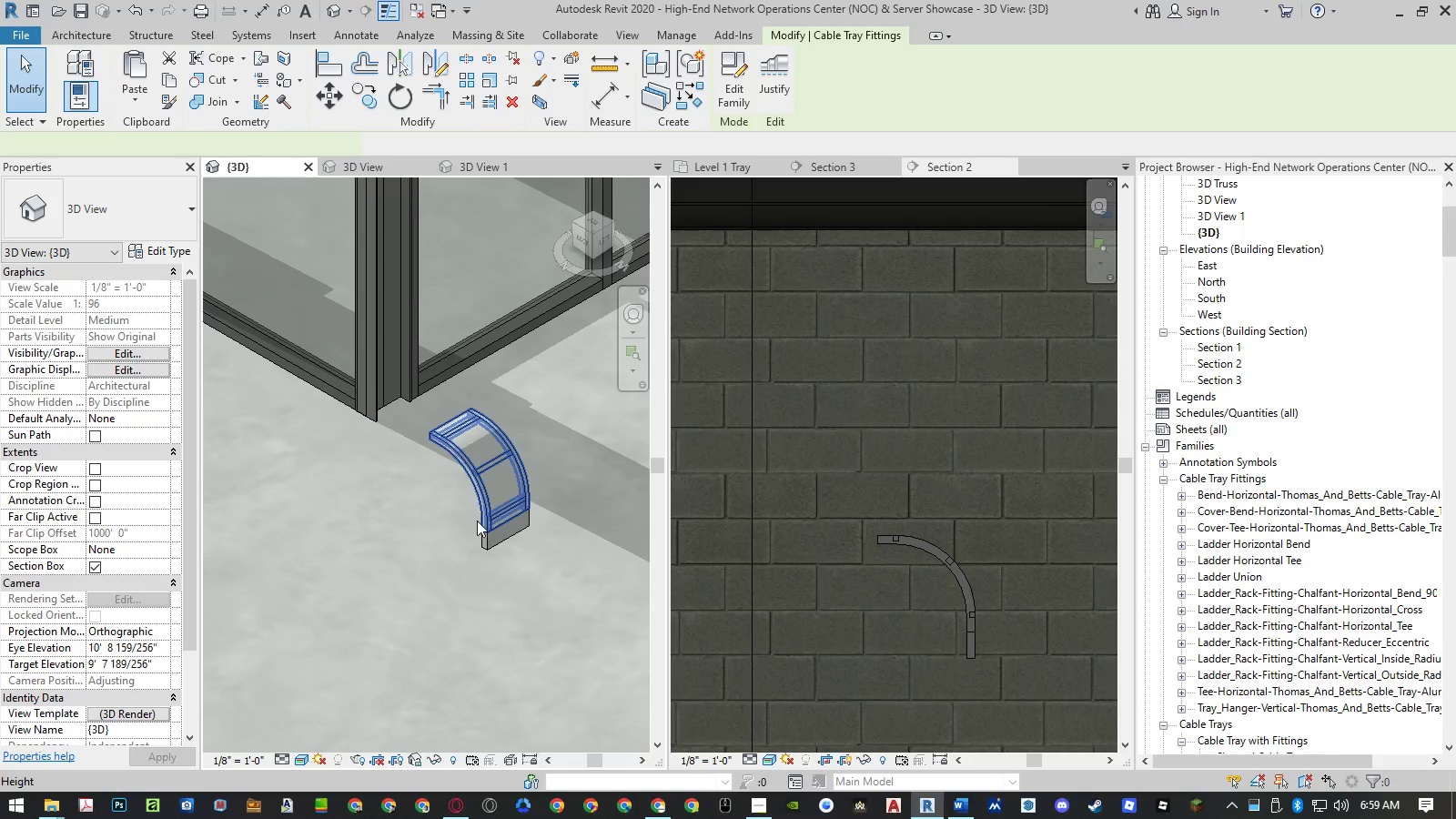 
hold_key(key=ControlLeft, duration=0.77)
left_click([489, 547])
 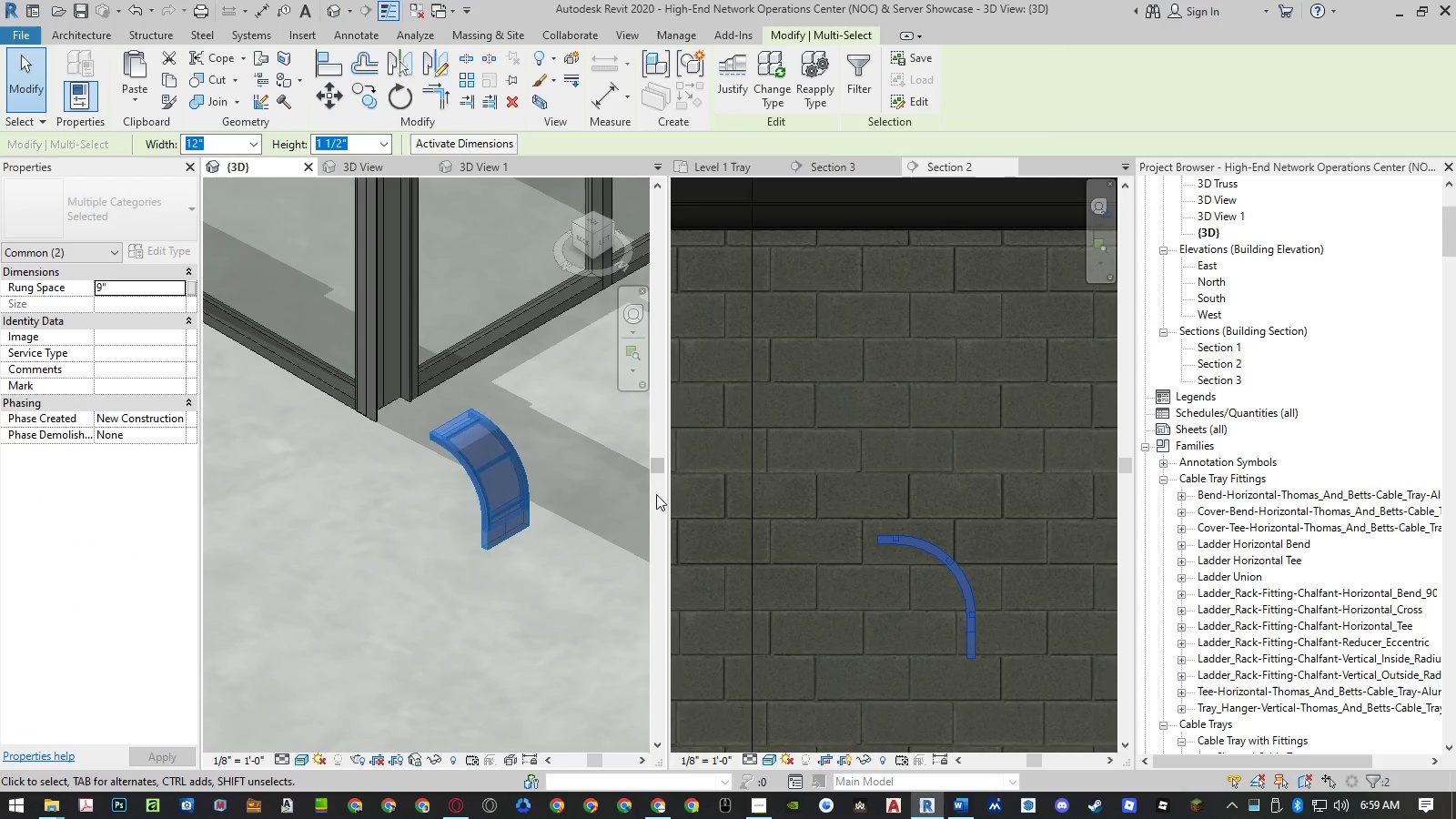 
type(mv)
 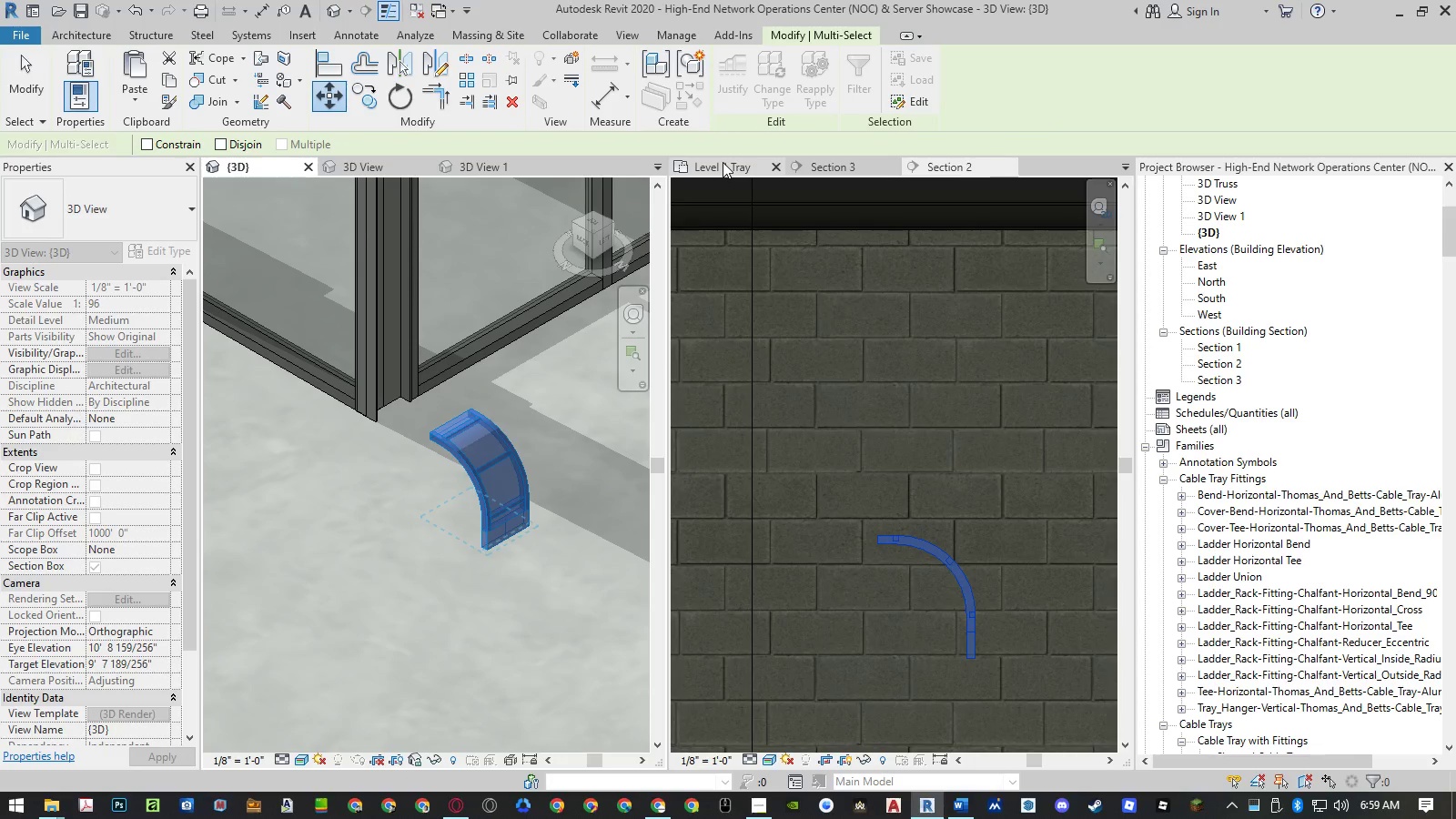 
left_click([723, 162])
 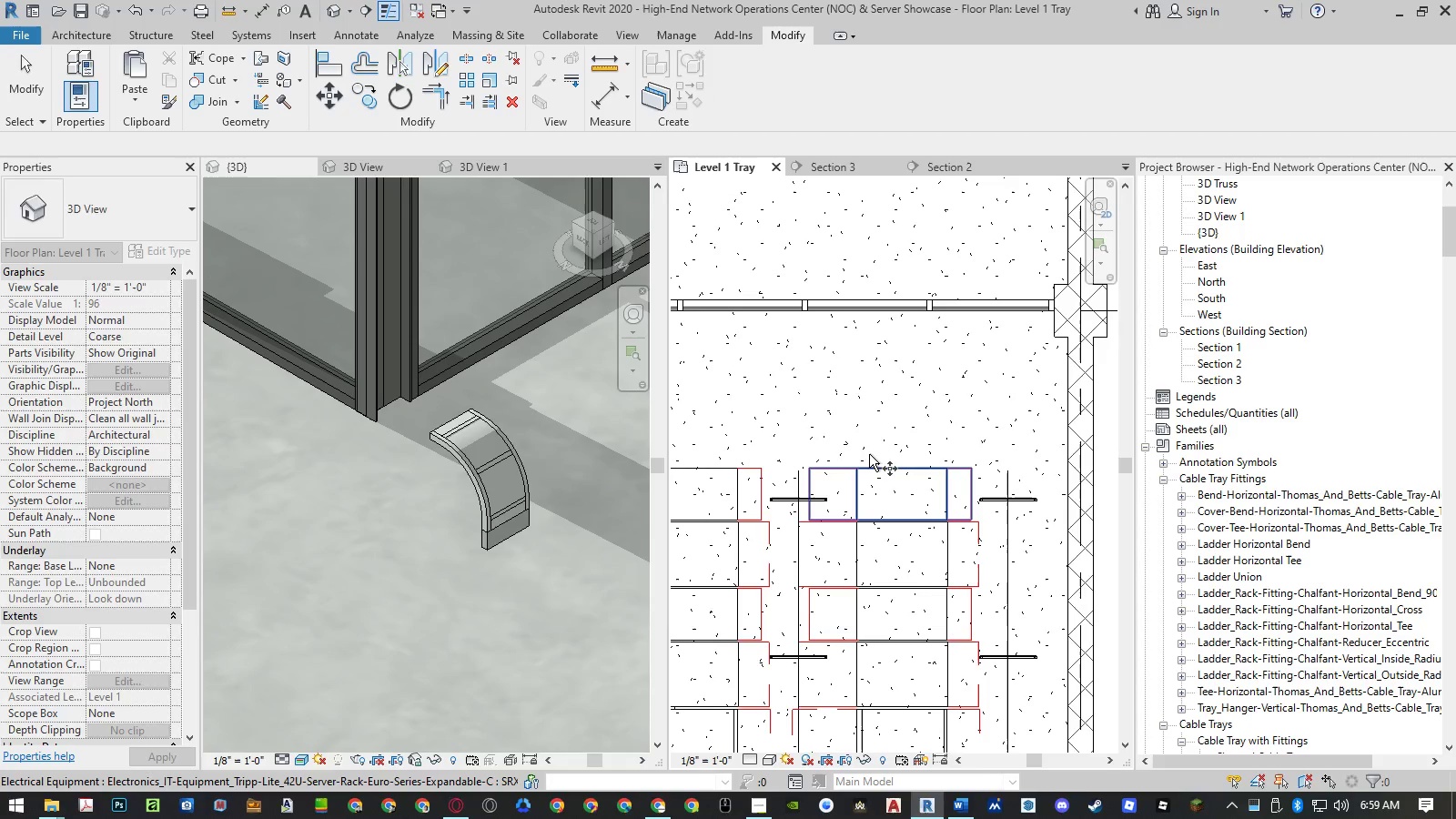 
scroll: coordinate [992, 544], scroll_direction: down, amount: 14.0
 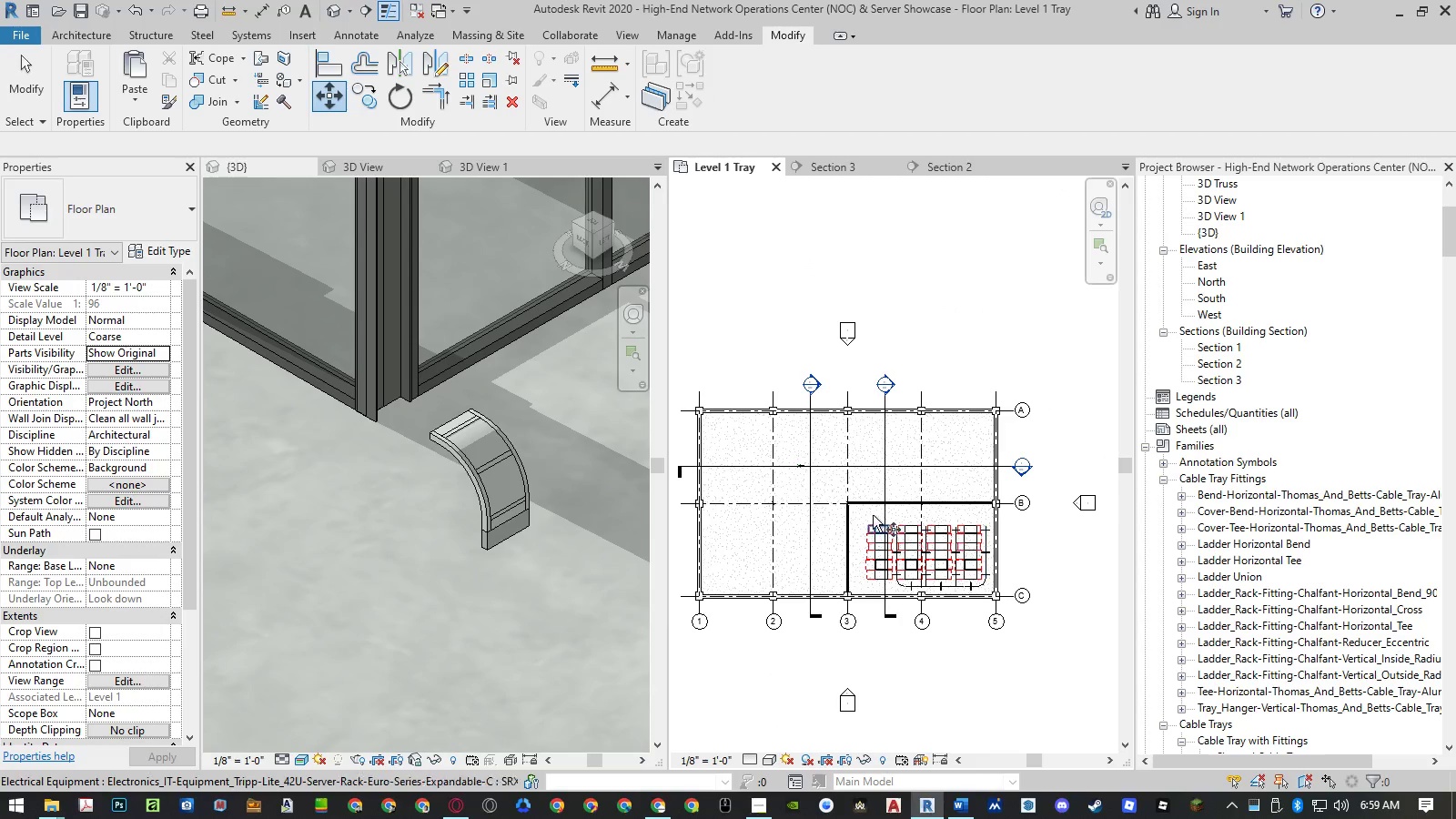 
scroll: coordinate [803, 478], scroll_direction: up, amount: 11.0
 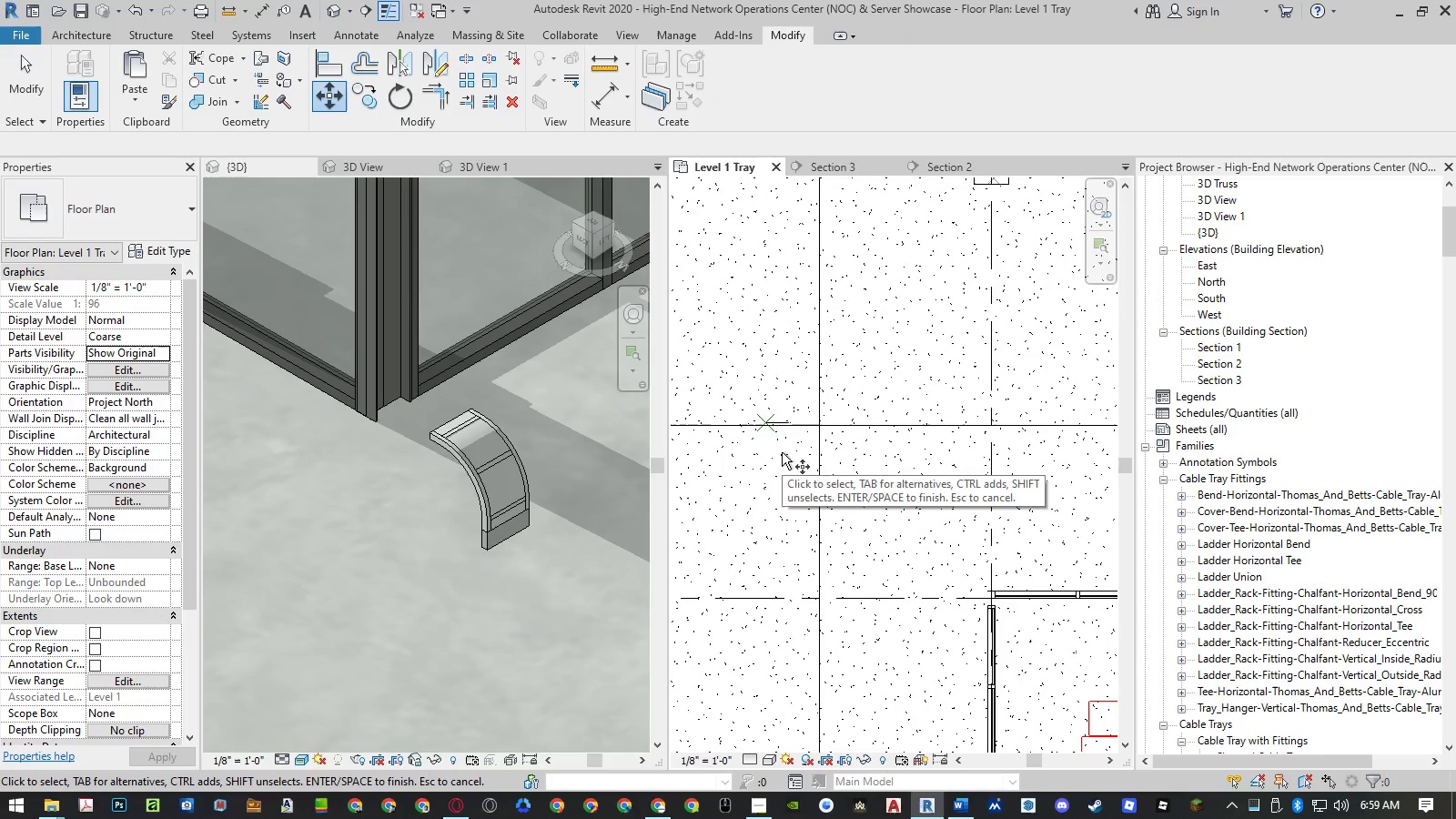 
left_click([770, 452])
 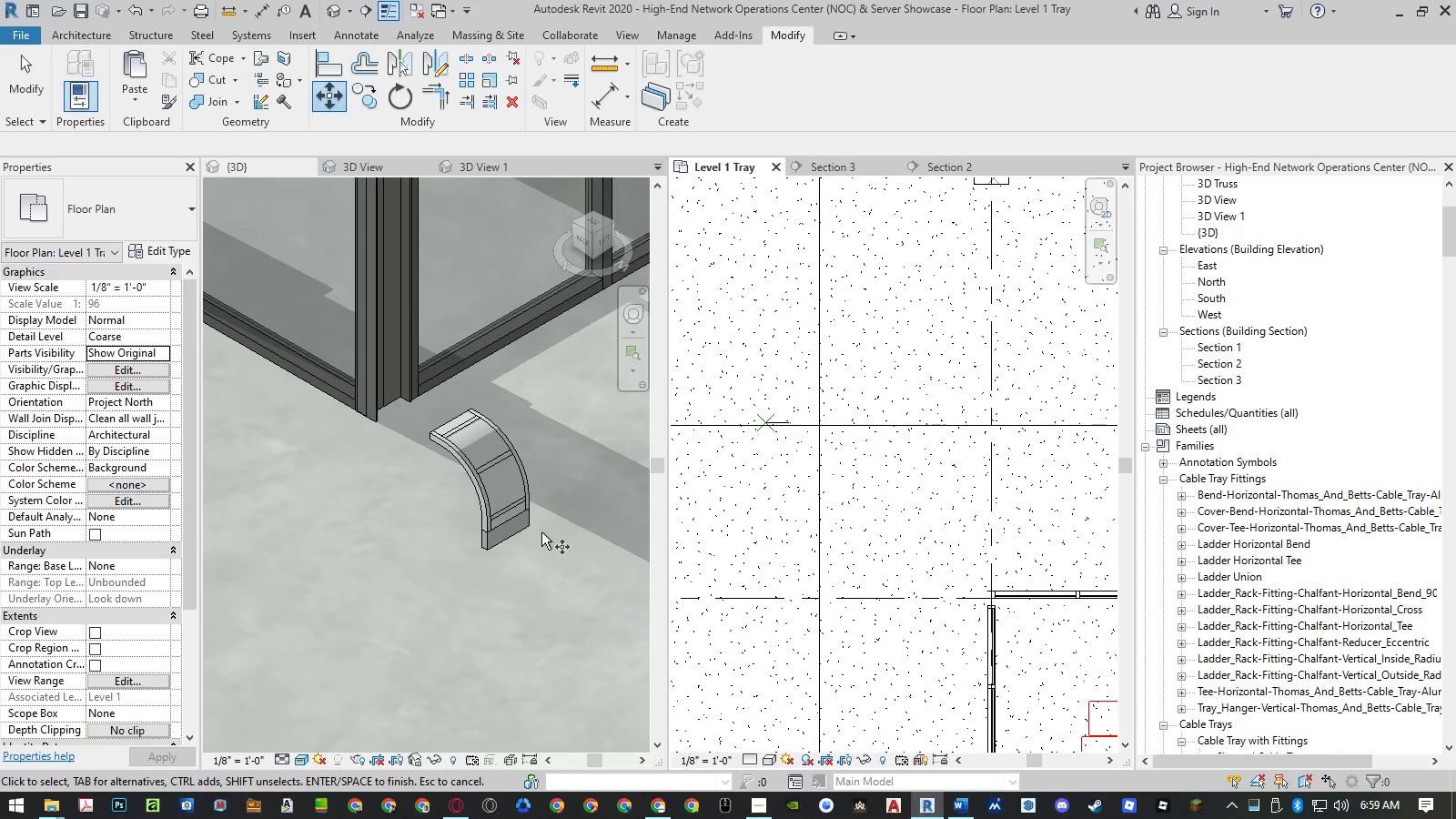 
left_click([528, 545])
 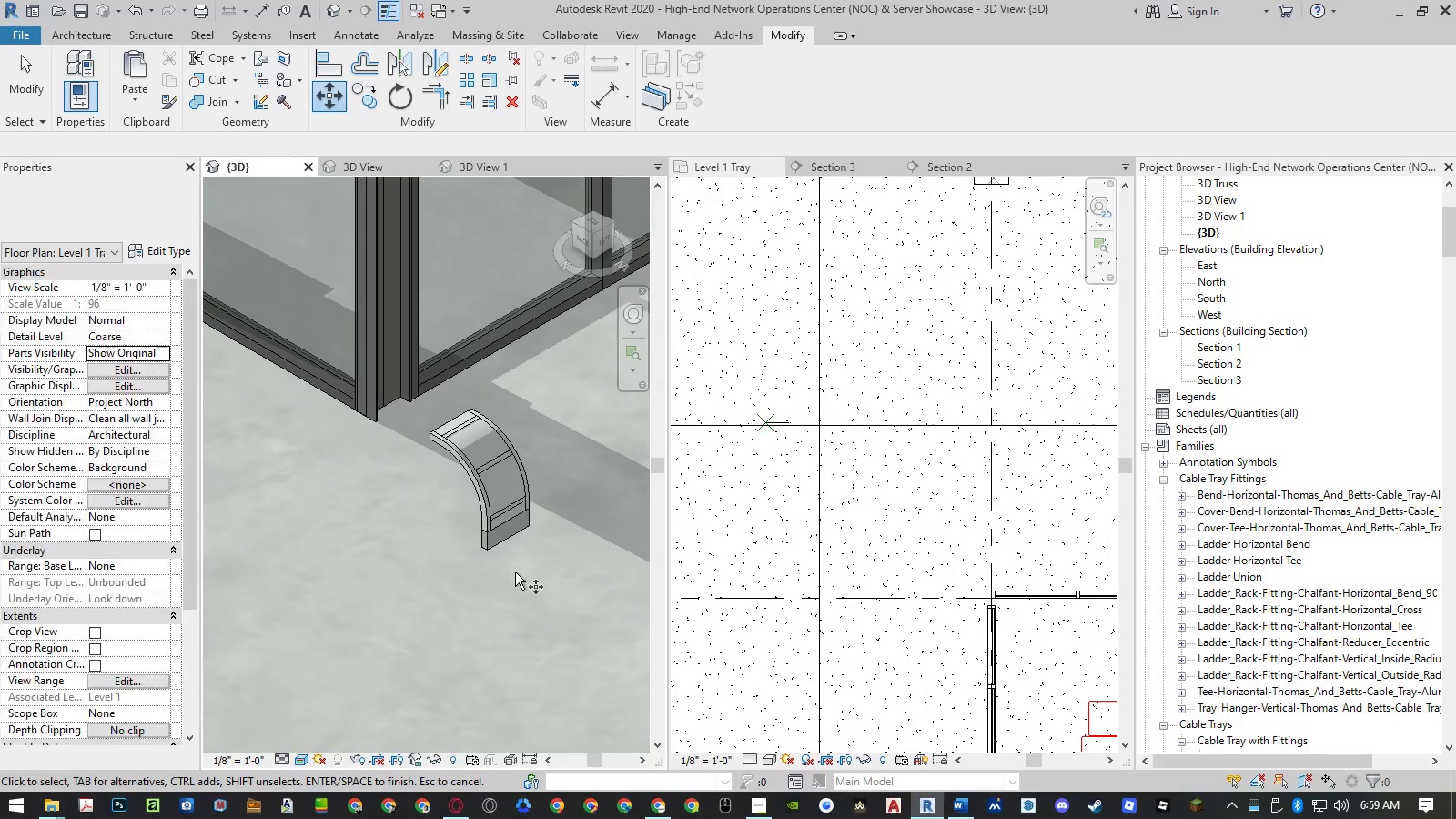 
left_click([514, 574])
 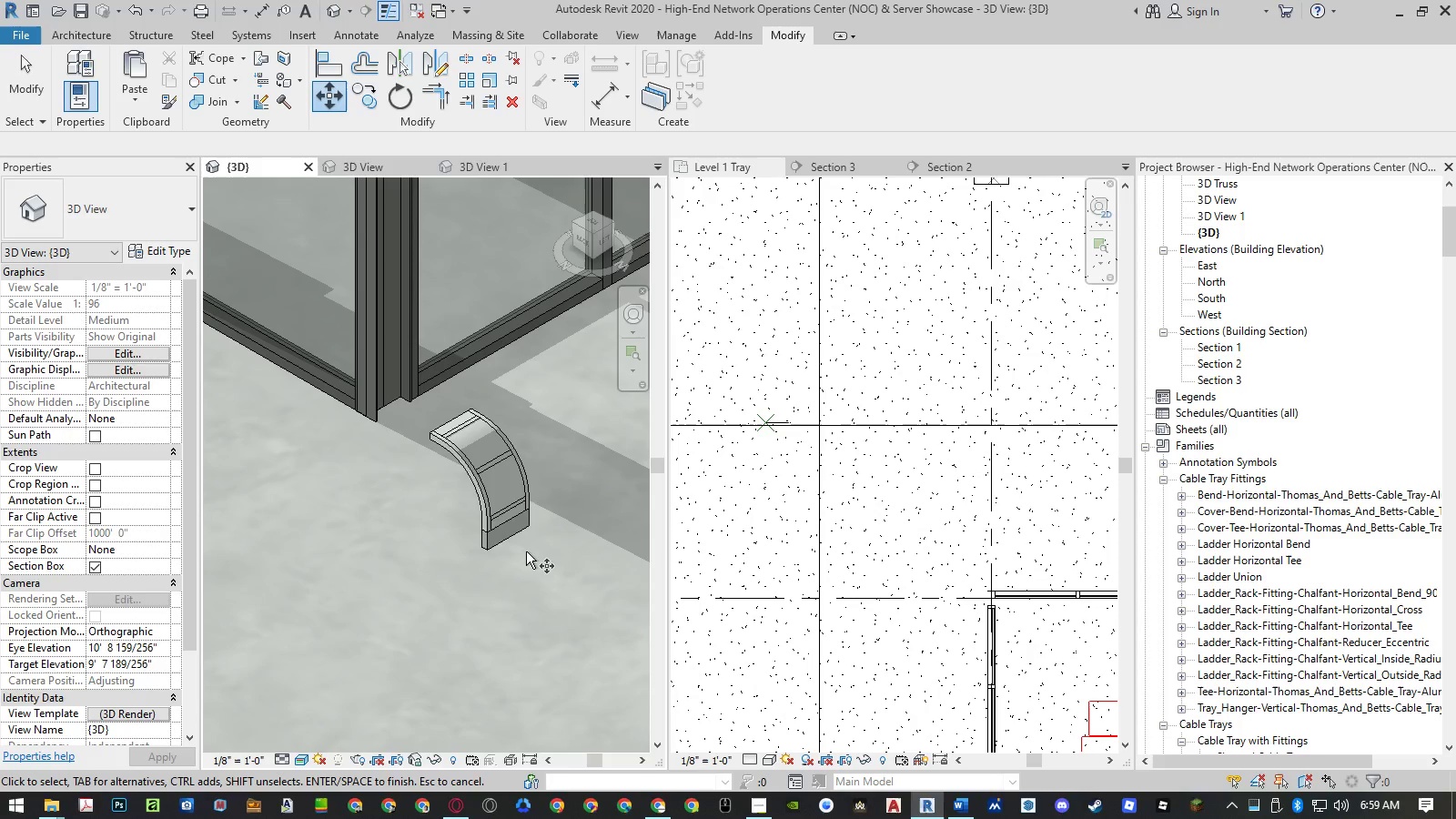 
key(Escape)
 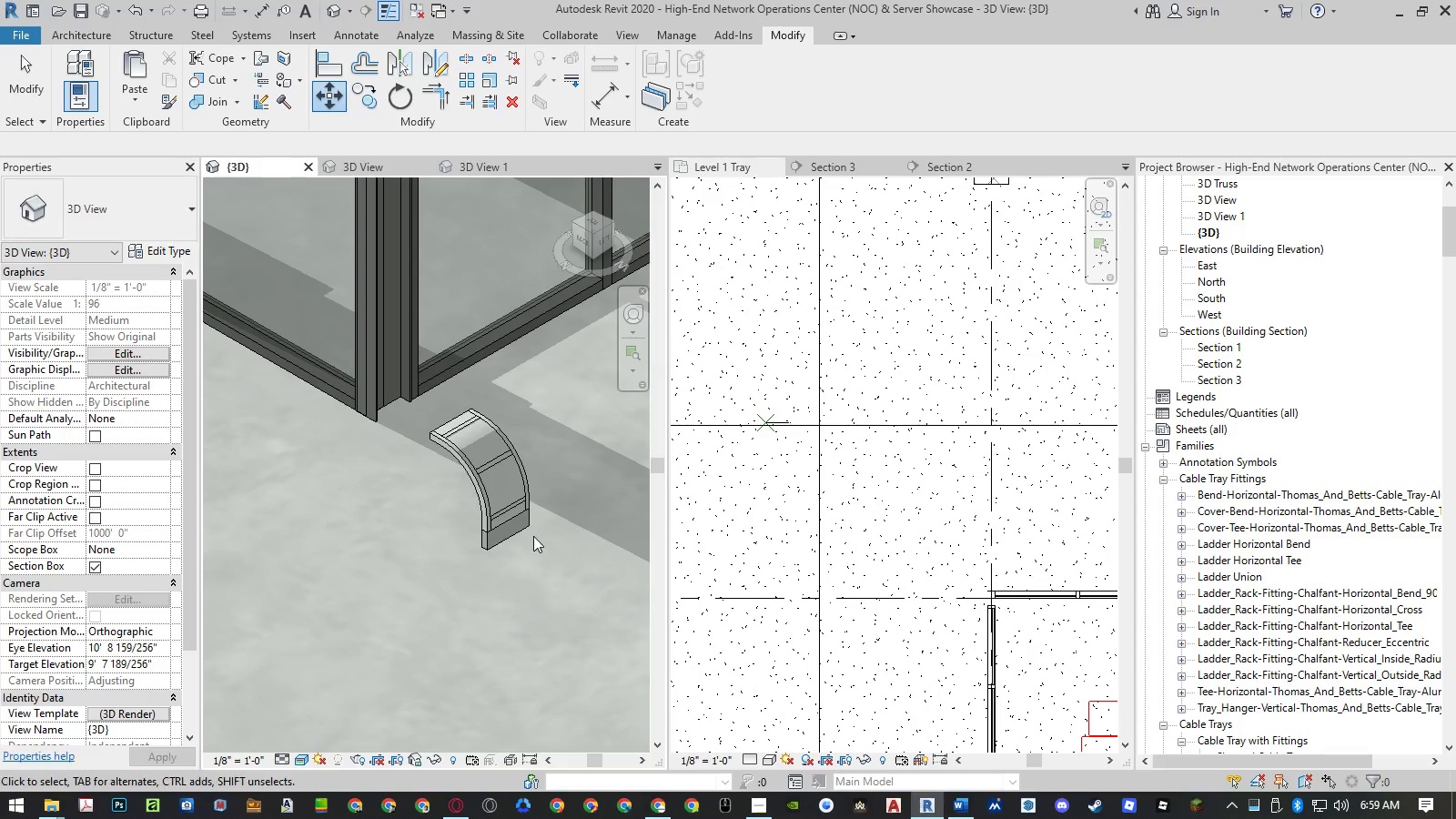 
key(Escape)
 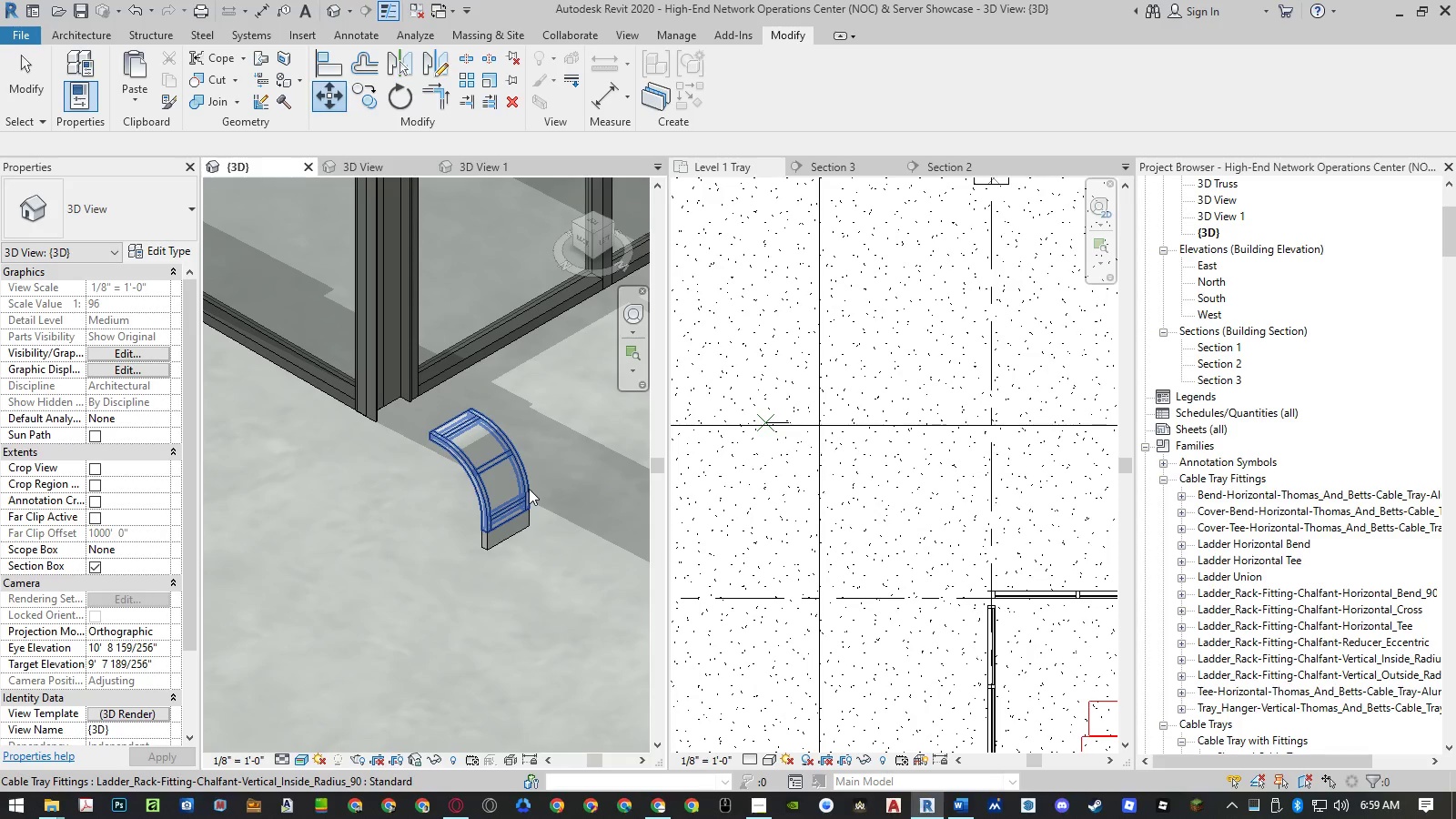 
left_click([529, 489])
 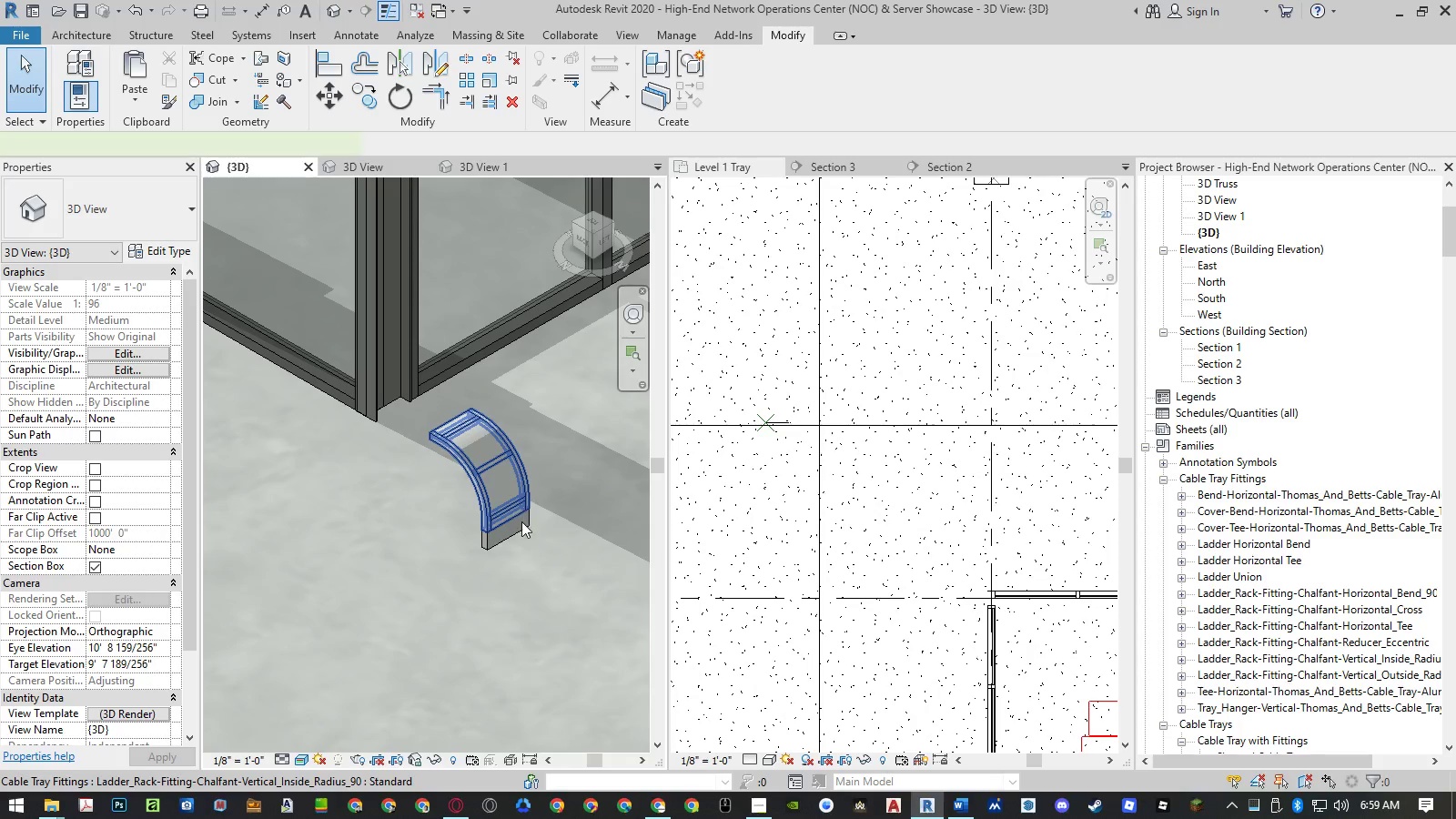 
hold_key(key=ControlLeft, duration=1.08)
left_click([494, 543])
 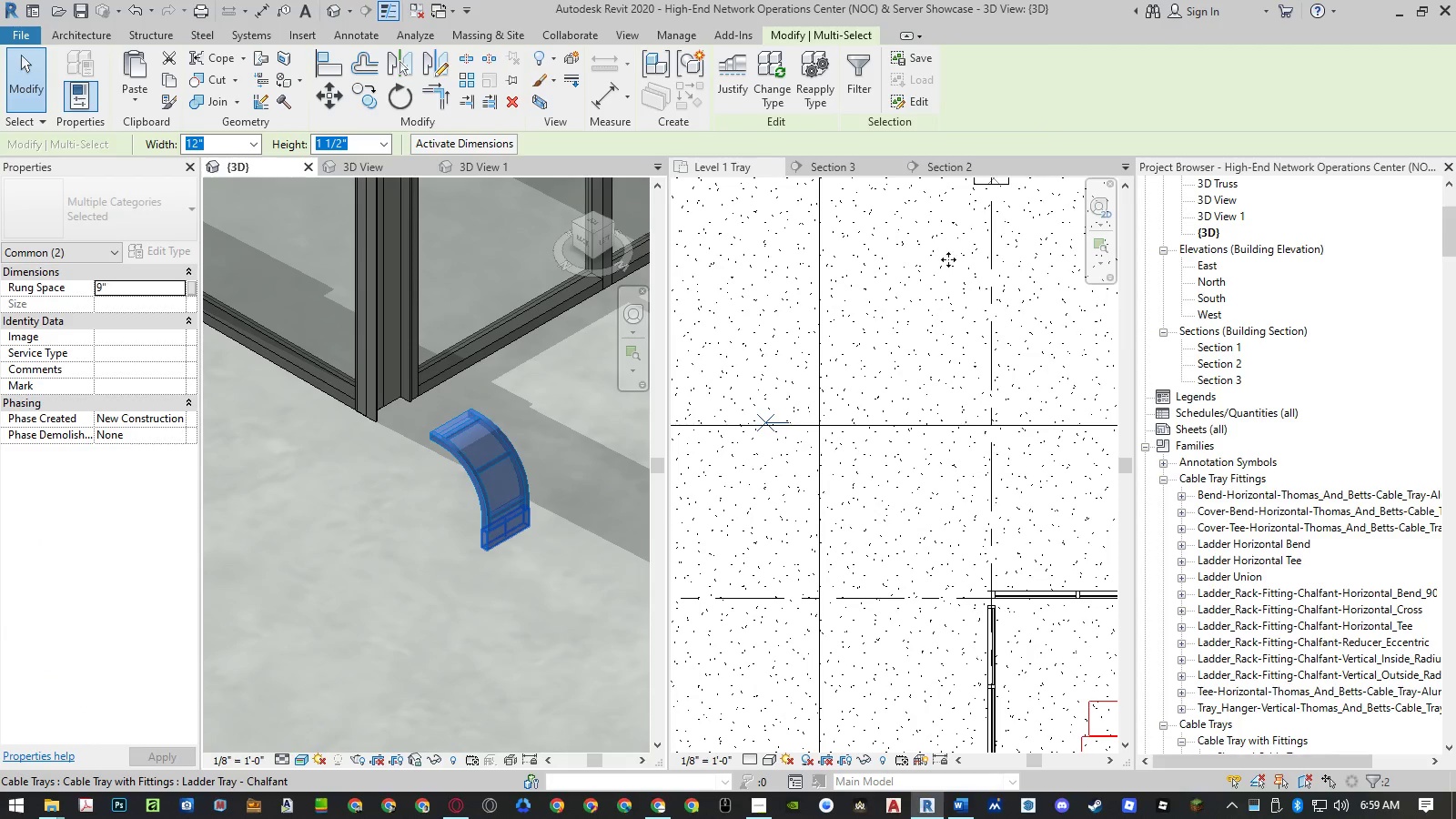 
left_click([902, 302])
 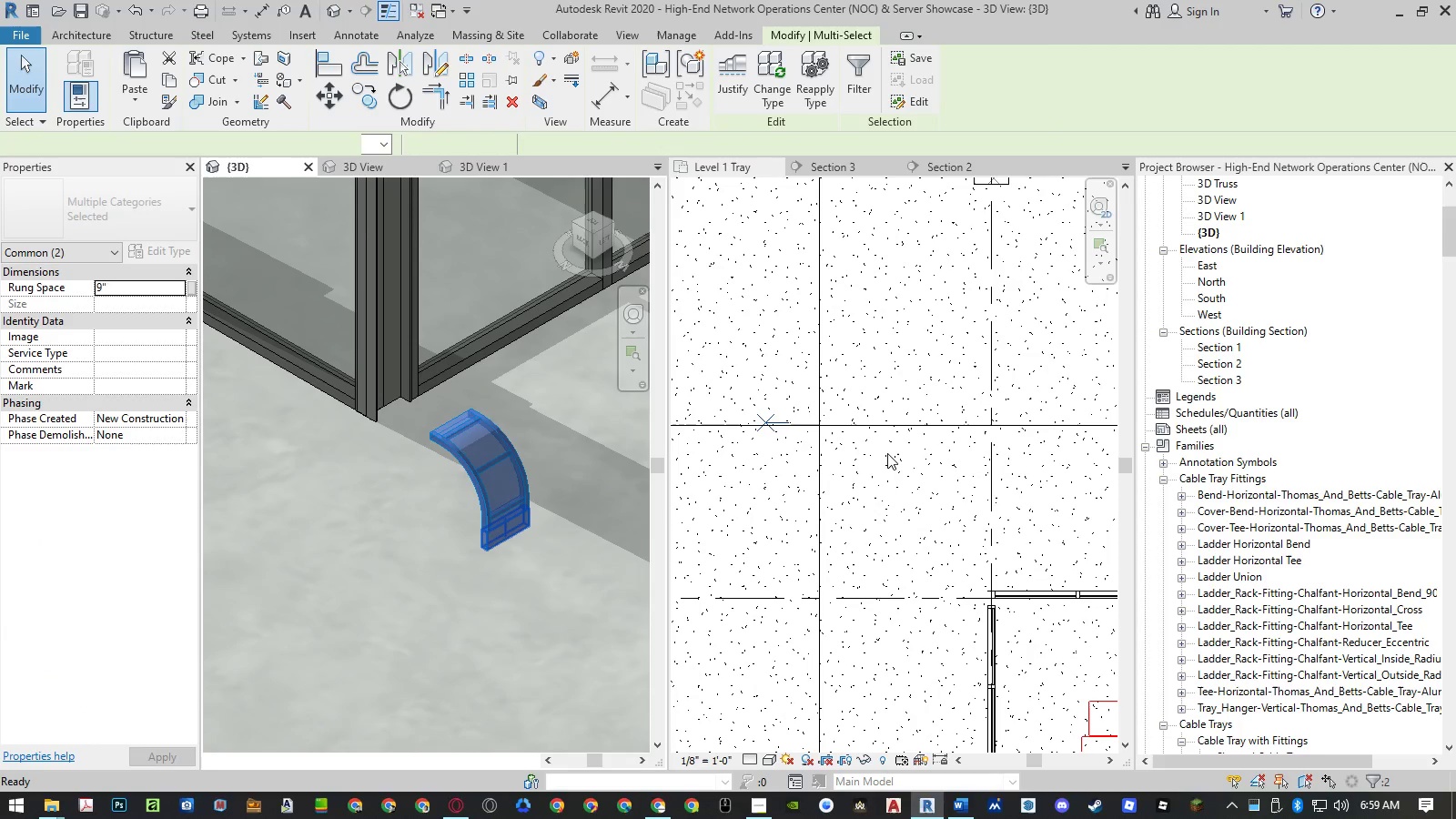 
scroll: coordinate [895, 458], scroll_direction: down, amount: 10.0
 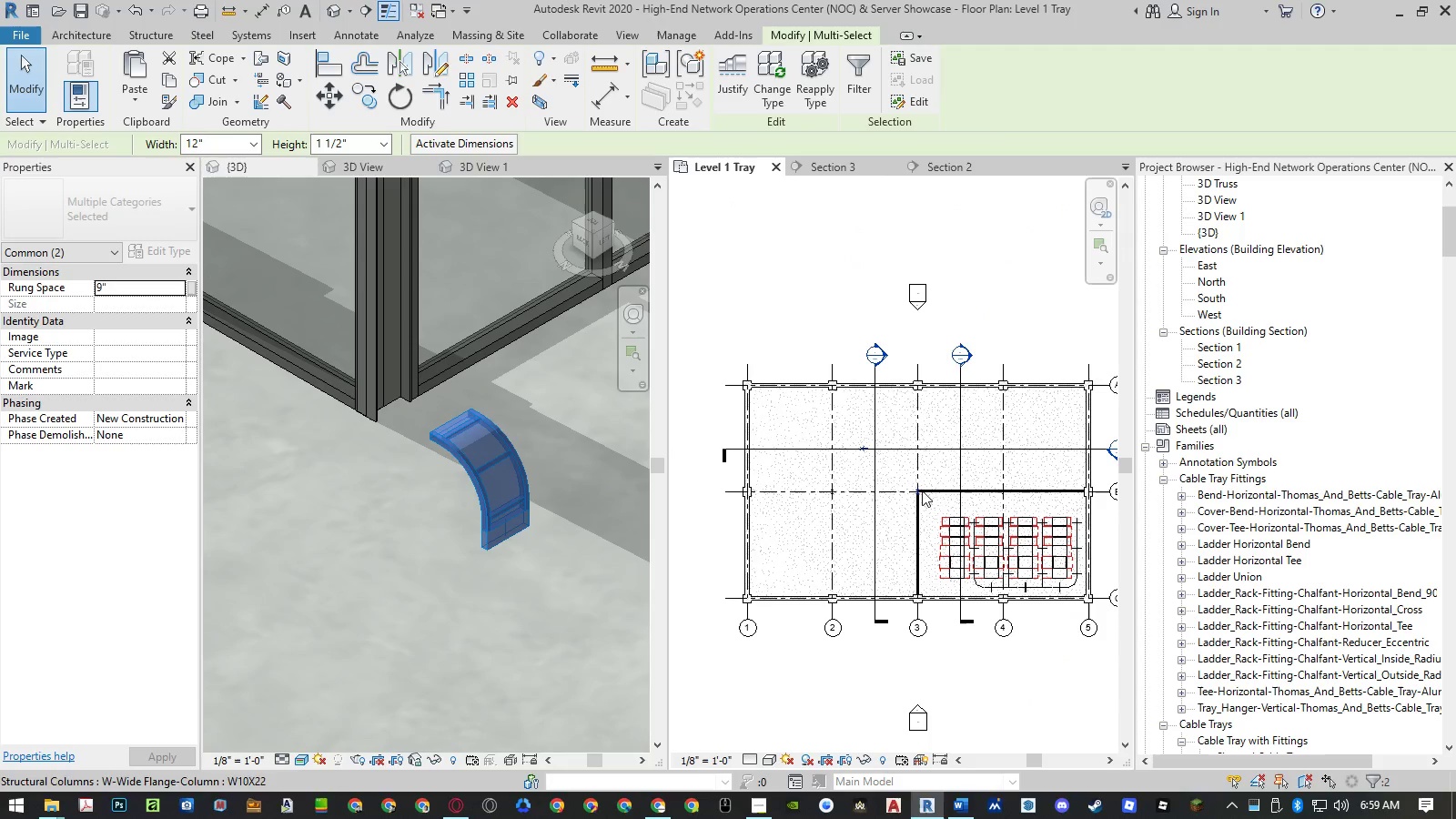 
scroll: coordinate [969, 482], scroll_direction: up, amount: 5.0
 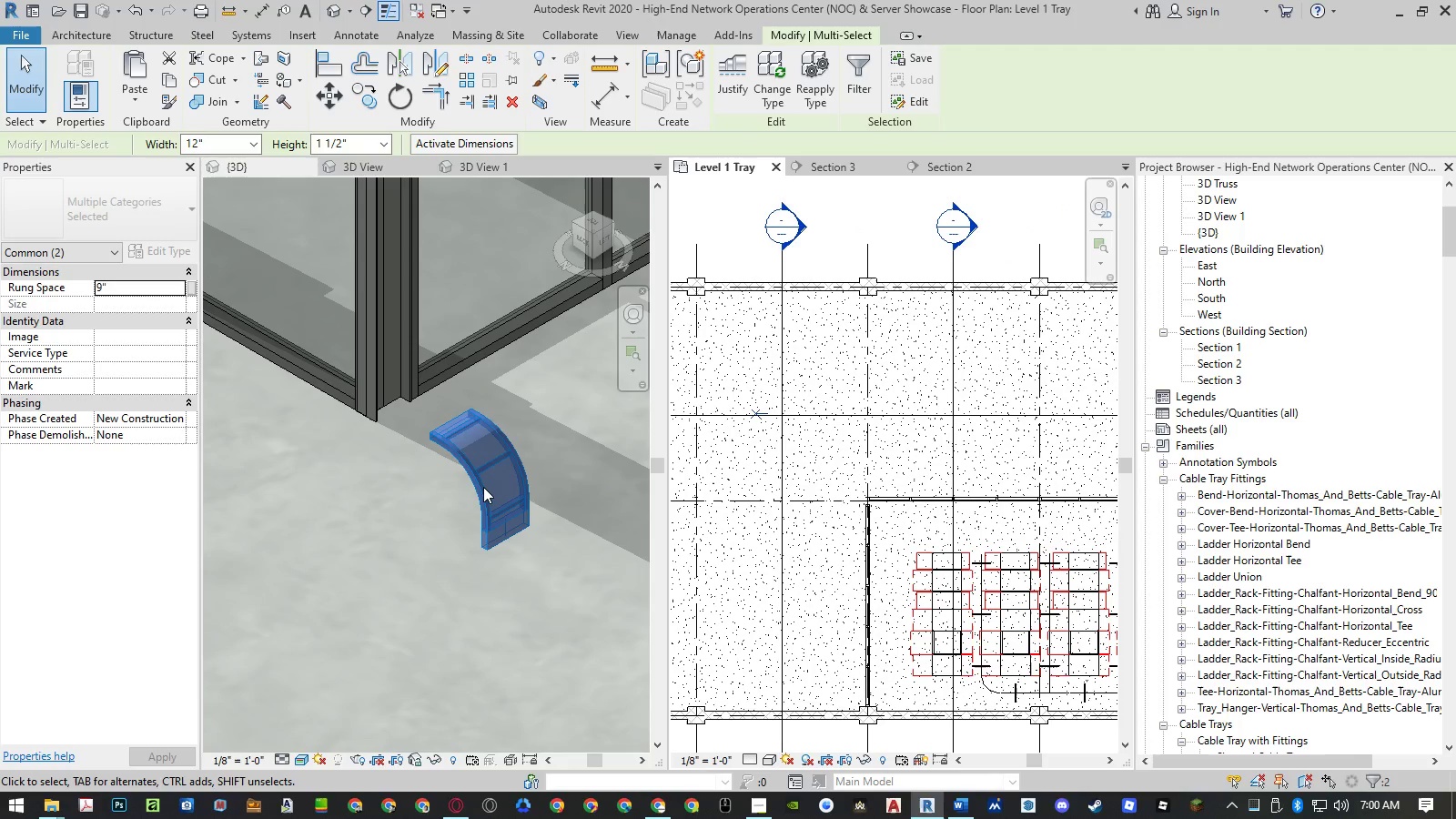 
wait(7.21)
 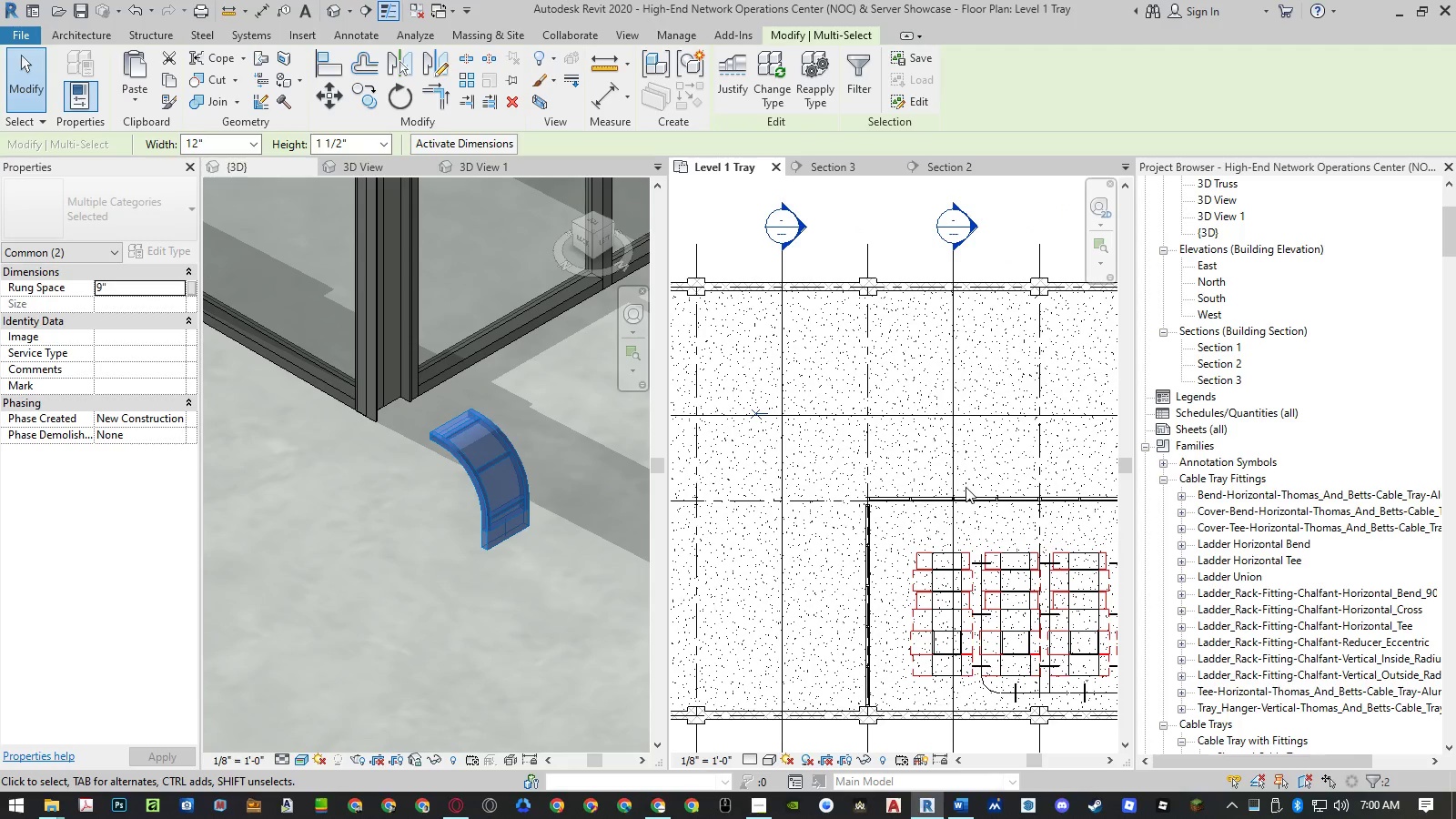 
left_click([589, 224])
 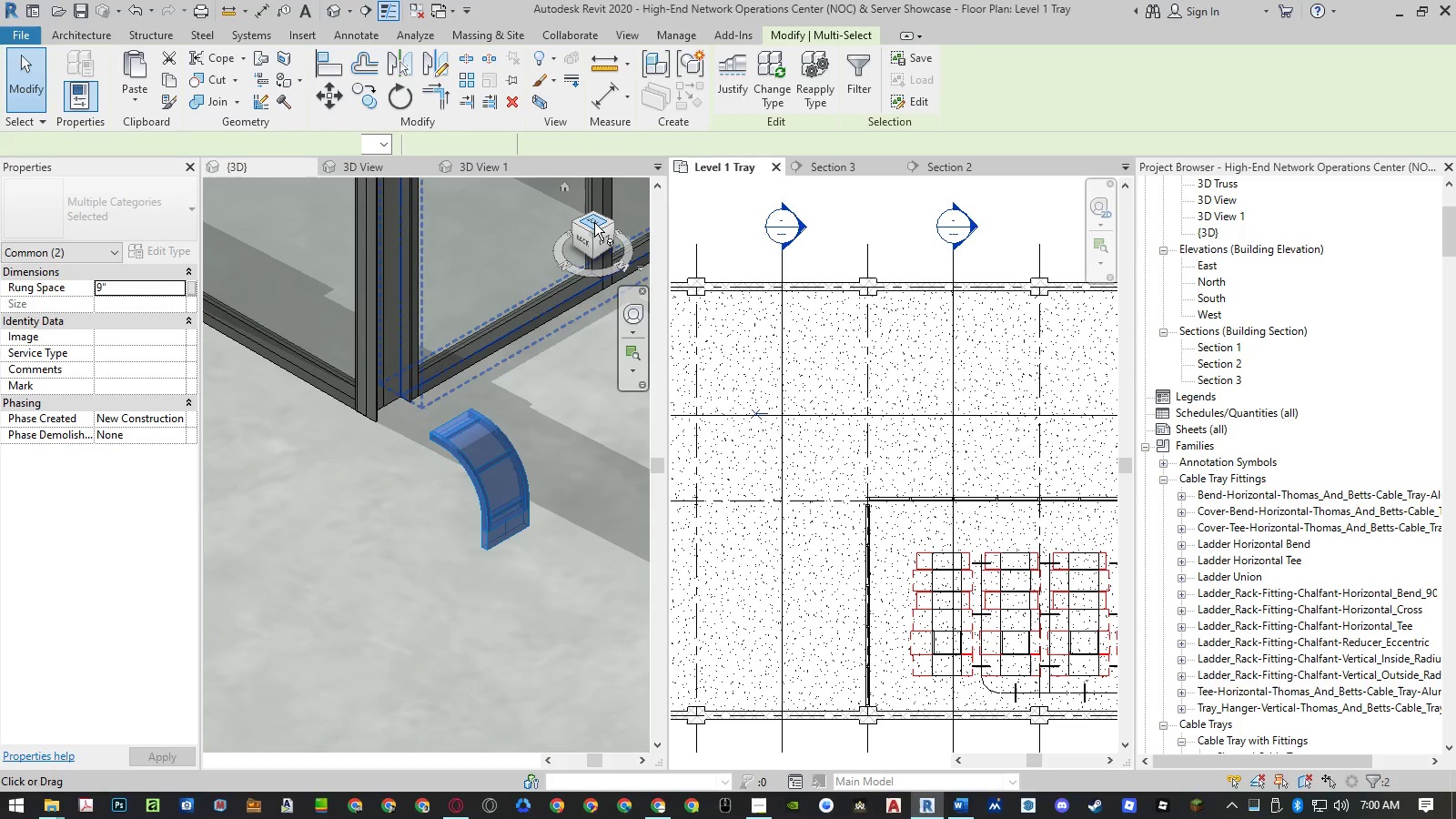 
left_click([594, 224])
 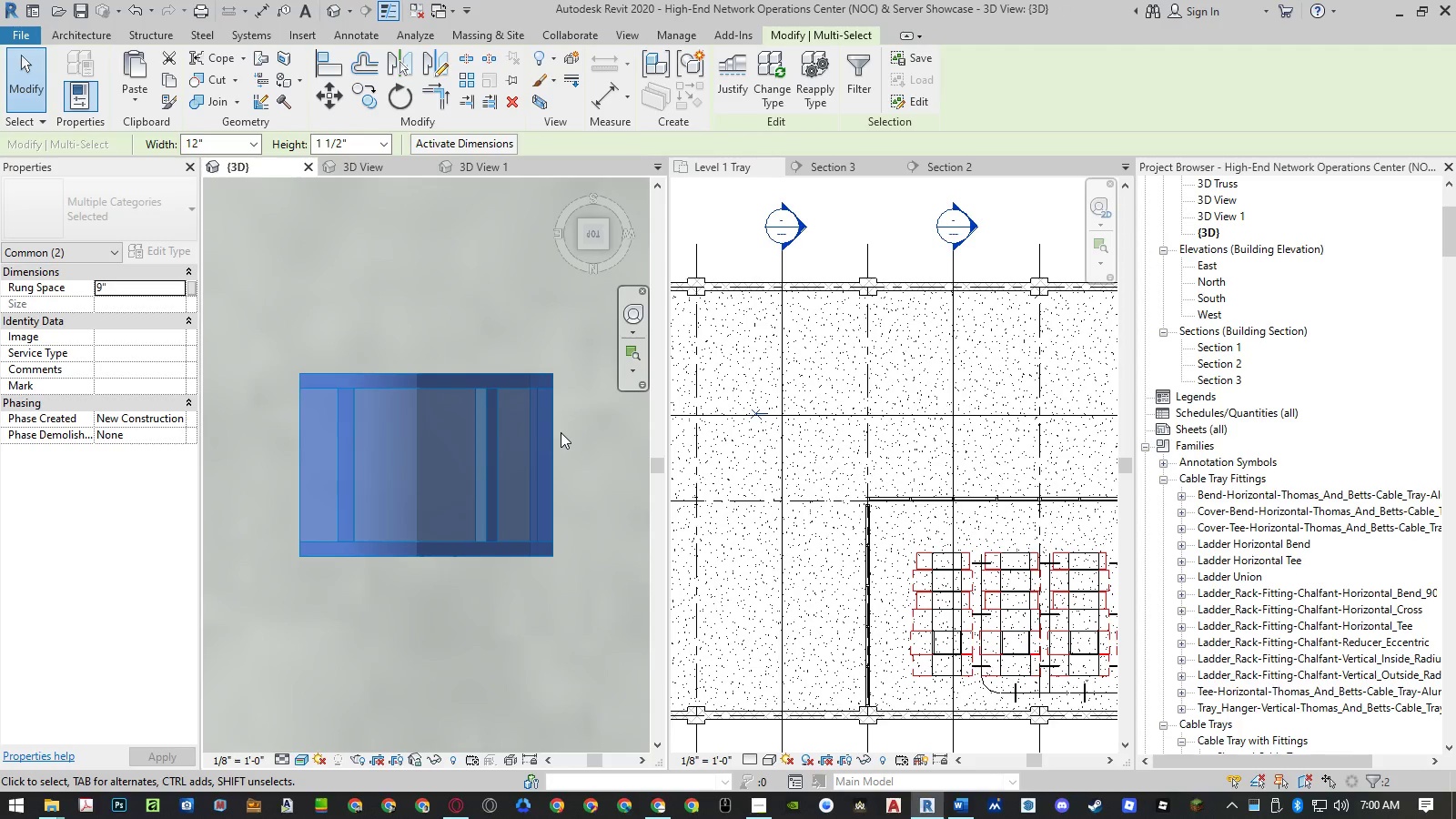 
scroll: coordinate [464, 439], scroll_direction: down, amount: 27.0
 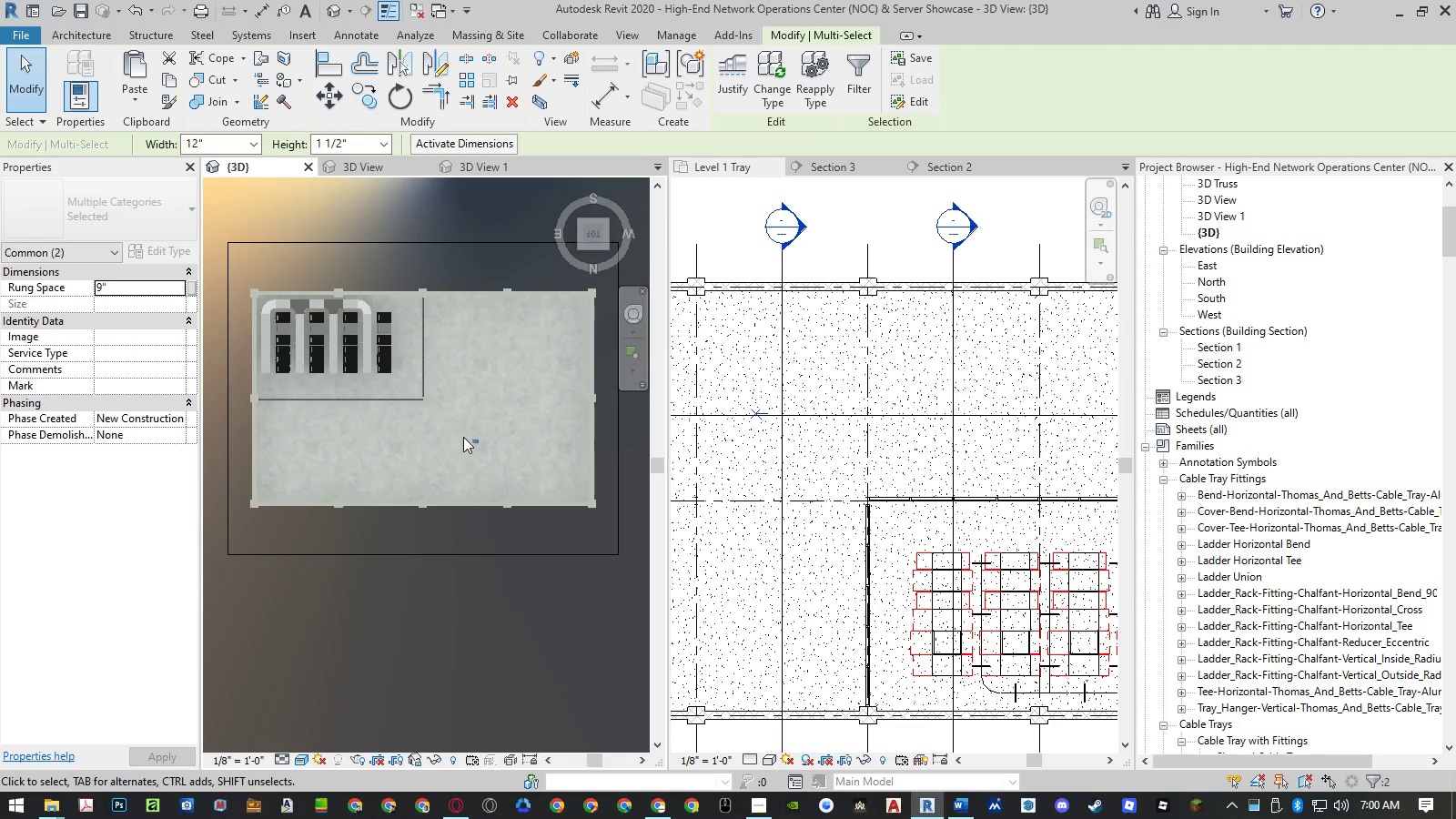 
scroll: coordinate [466, 421], scroll_direction: up, amount: 6.0
 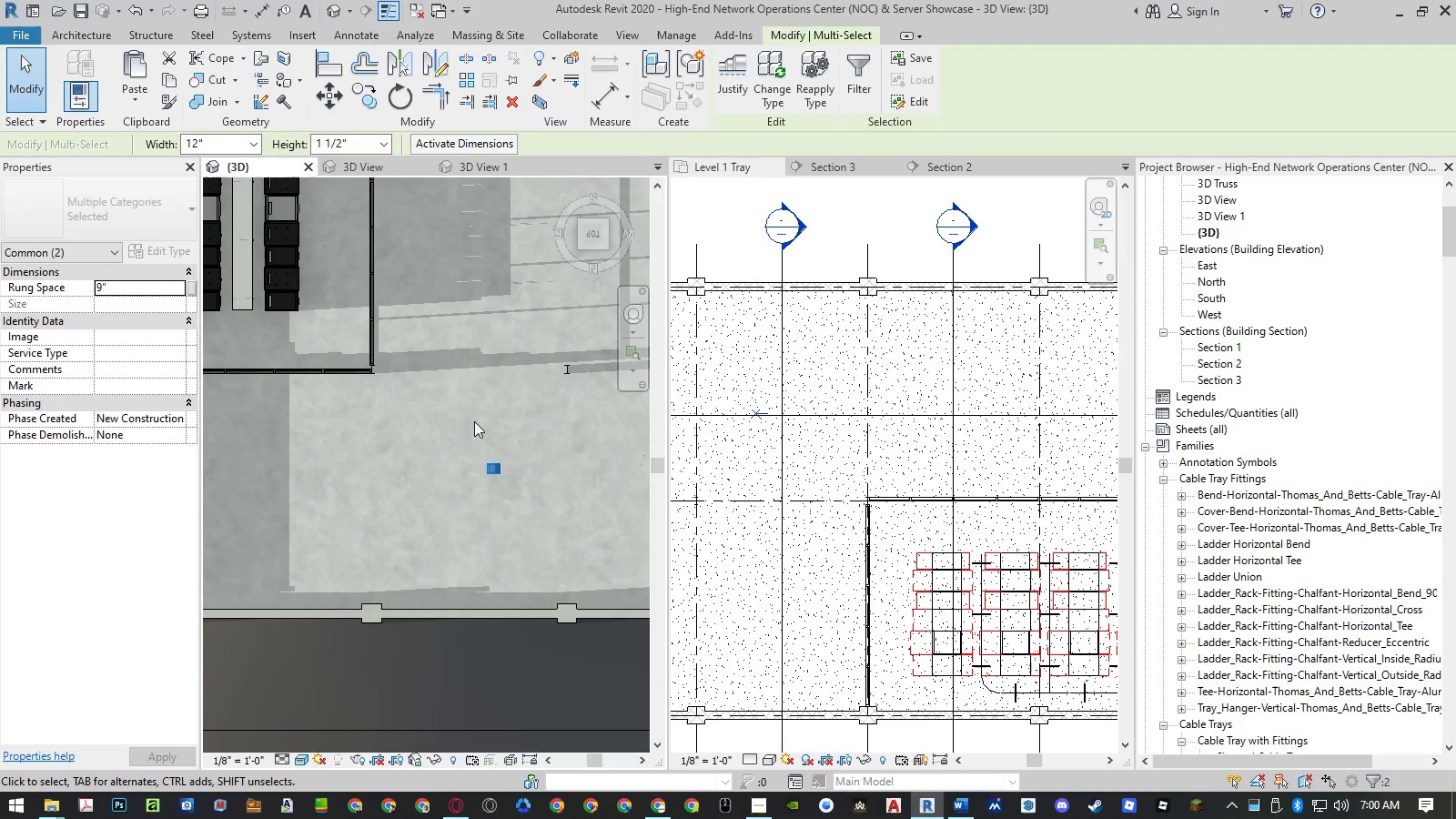 
key(M)
 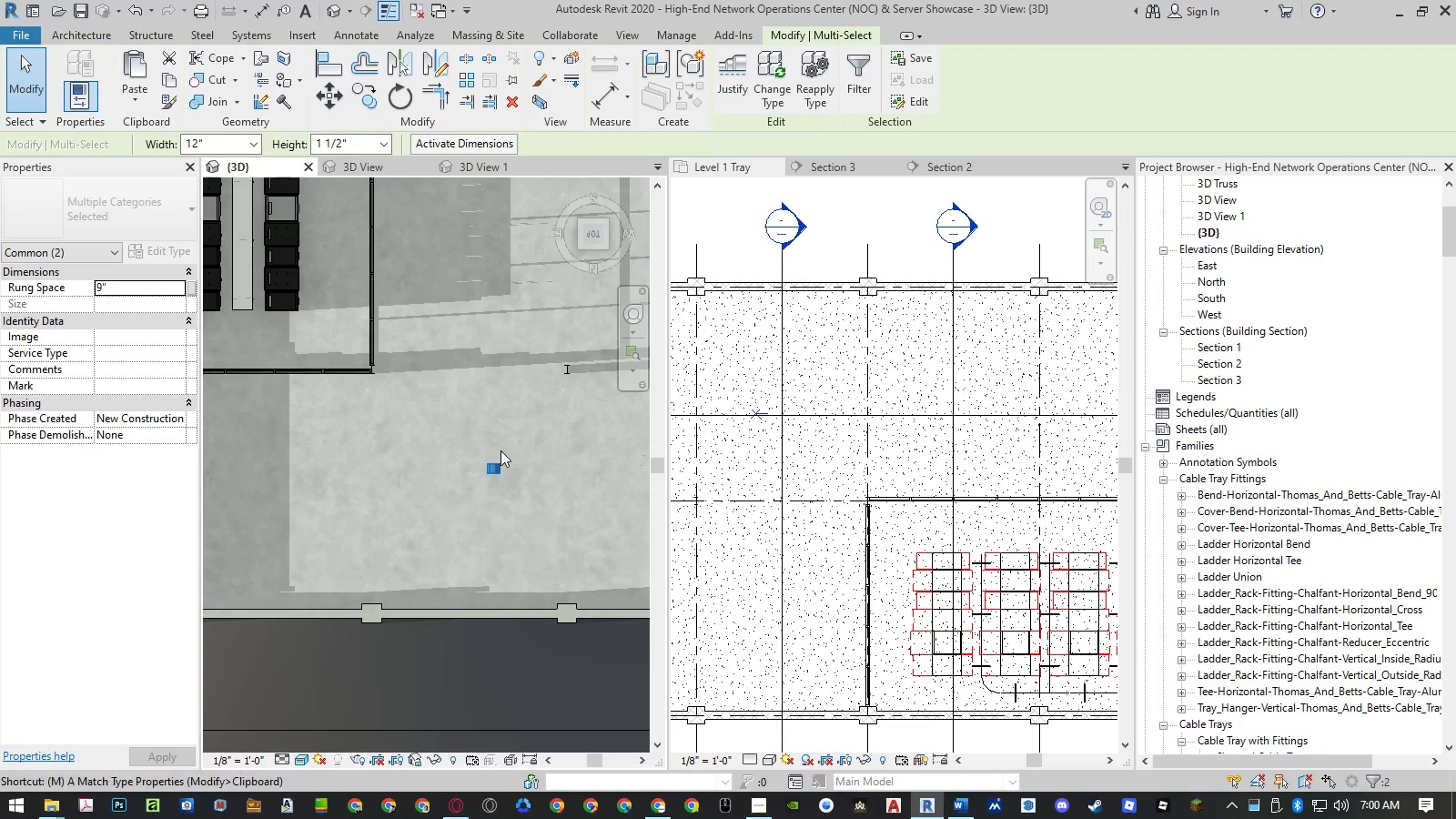 
key(V)
 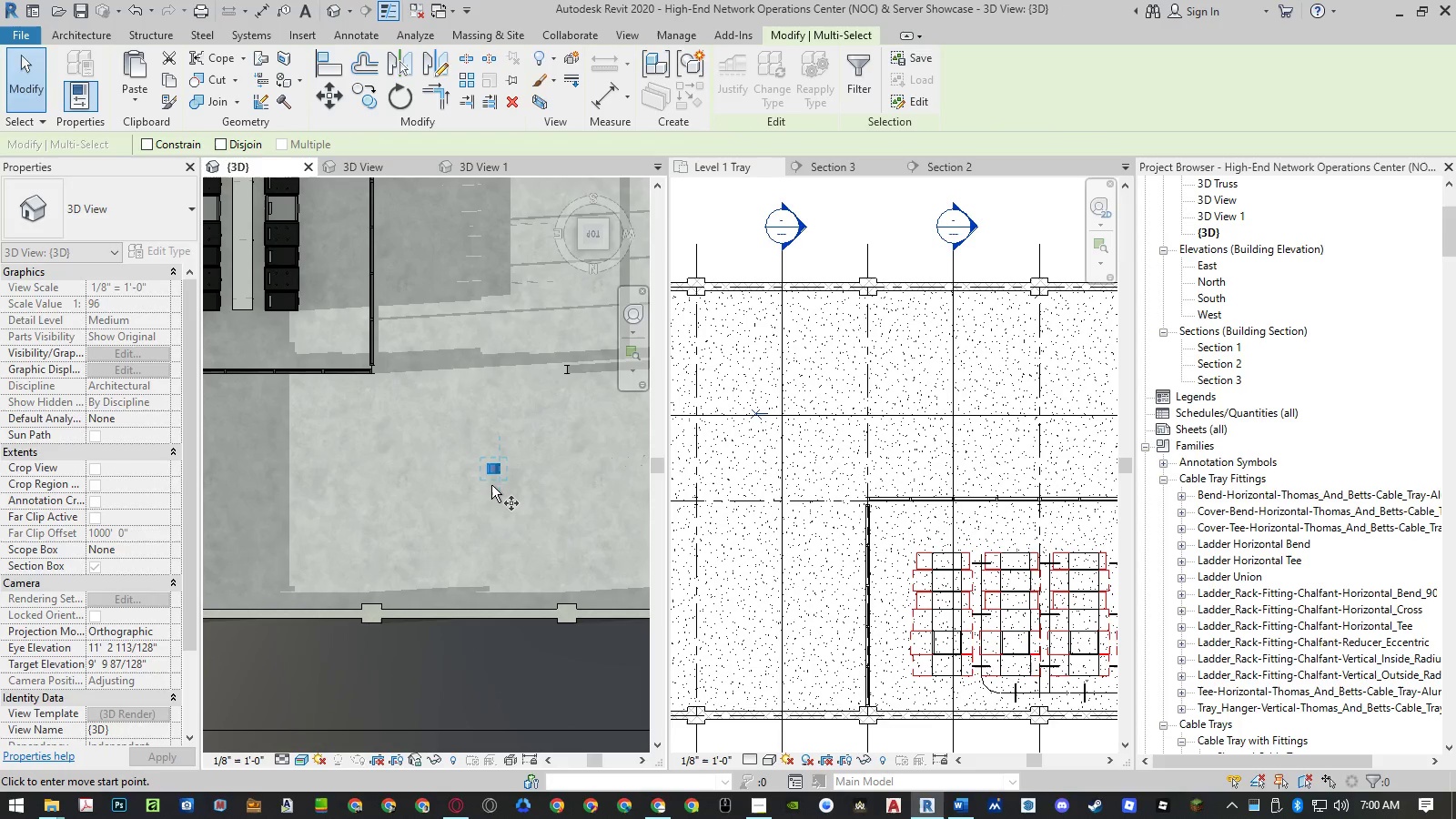 
left_click([491, 485])
 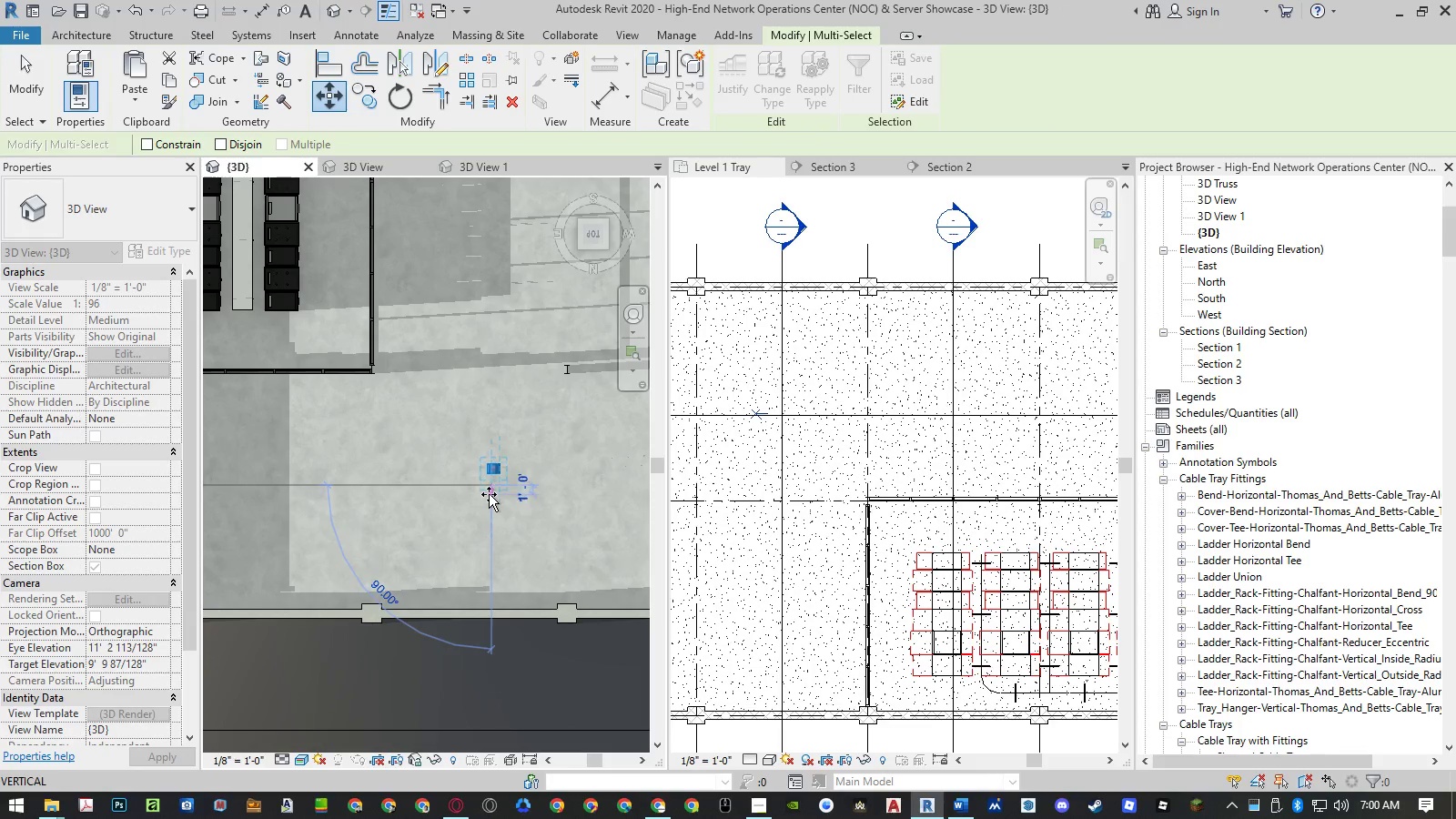 
scroll: coordinate [489, 494], scroll_direction: down, amount: 5.0
 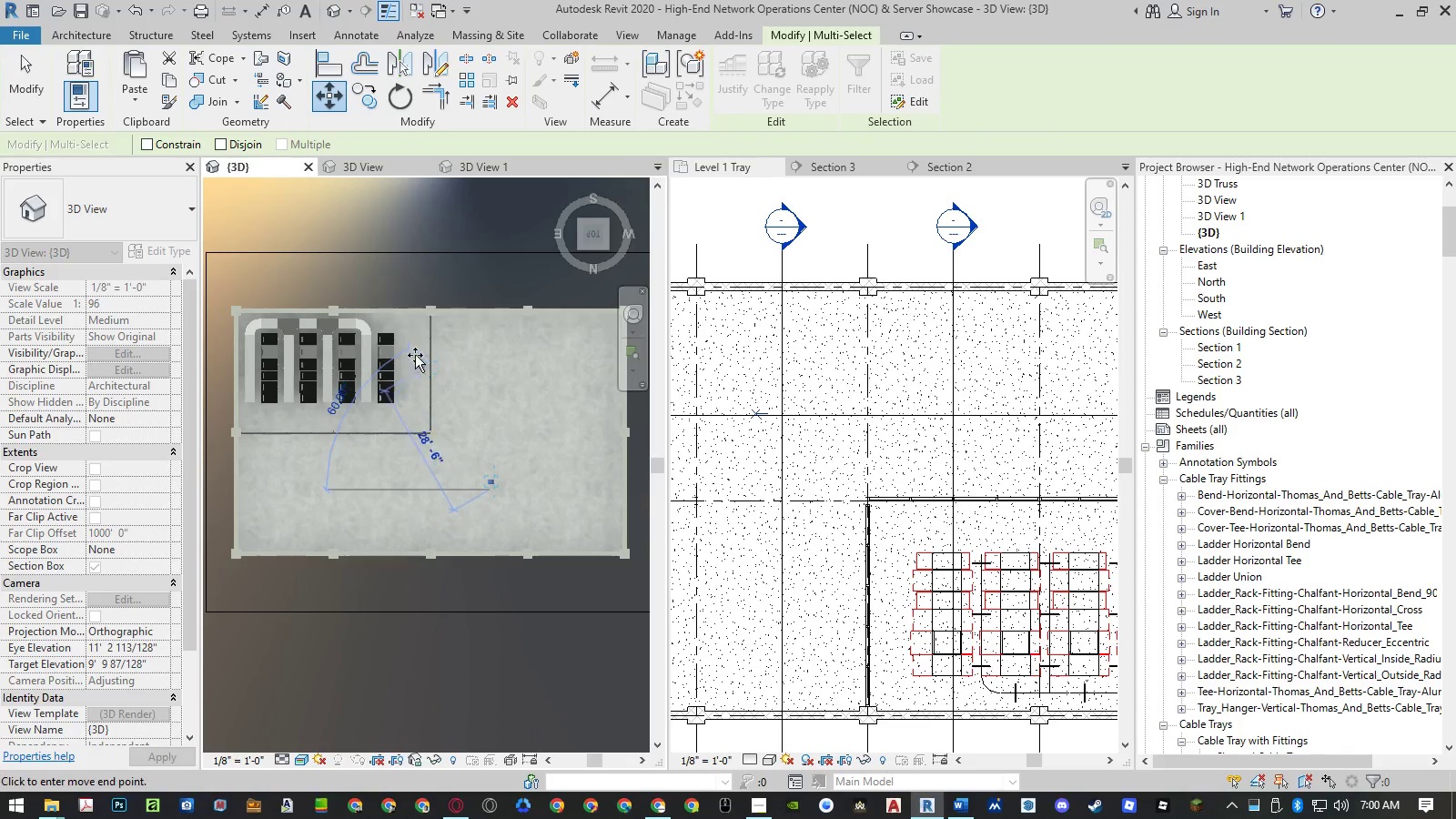 
scroll: coordinate [407, 329], scroll_direction: up, amount: 7.0
 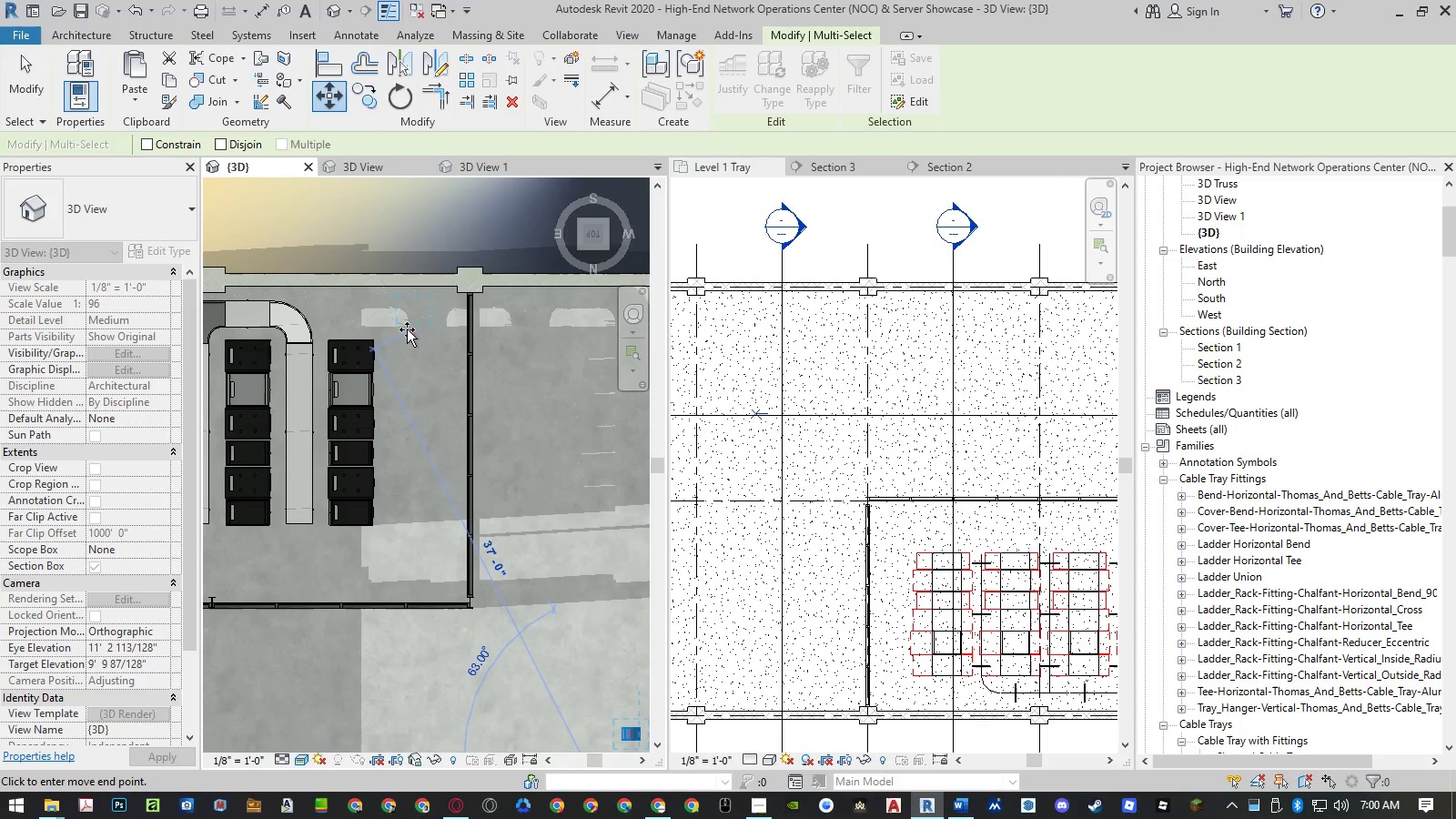 
left_click([407, 329])
 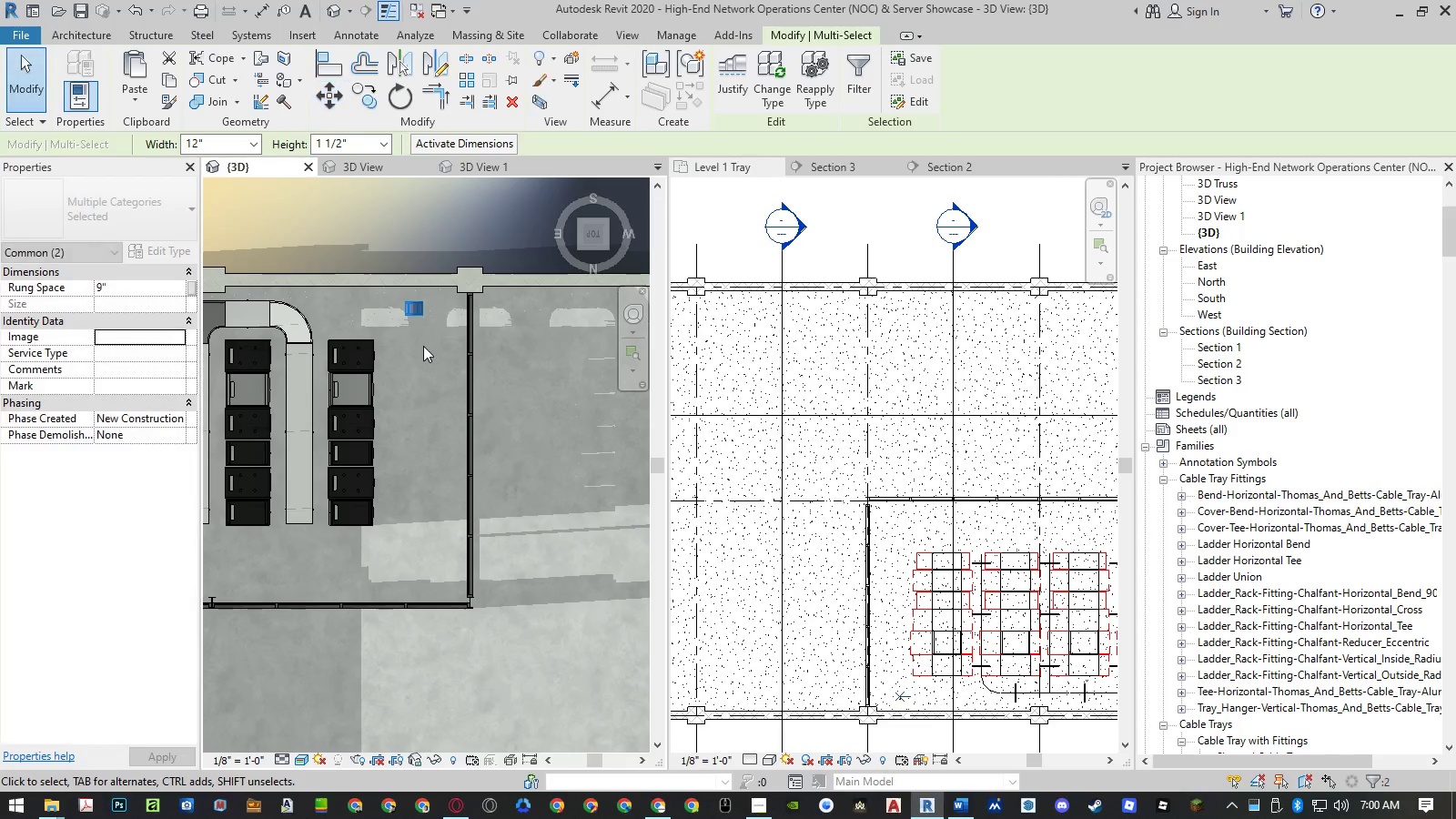 
key(Escape)
 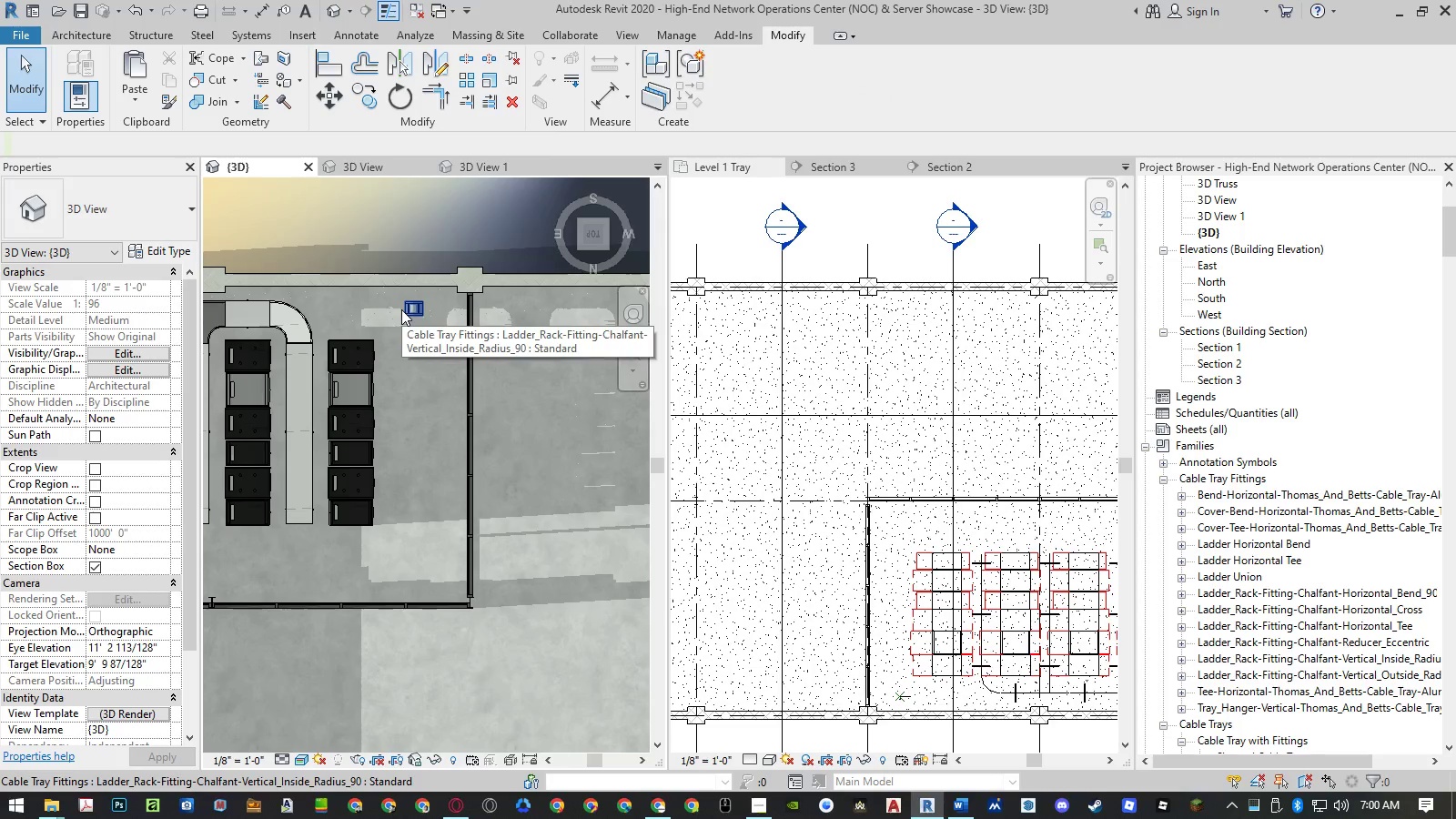 
scroll: coordinate [404, 302], scroll_direction: up, amount: 5.0
 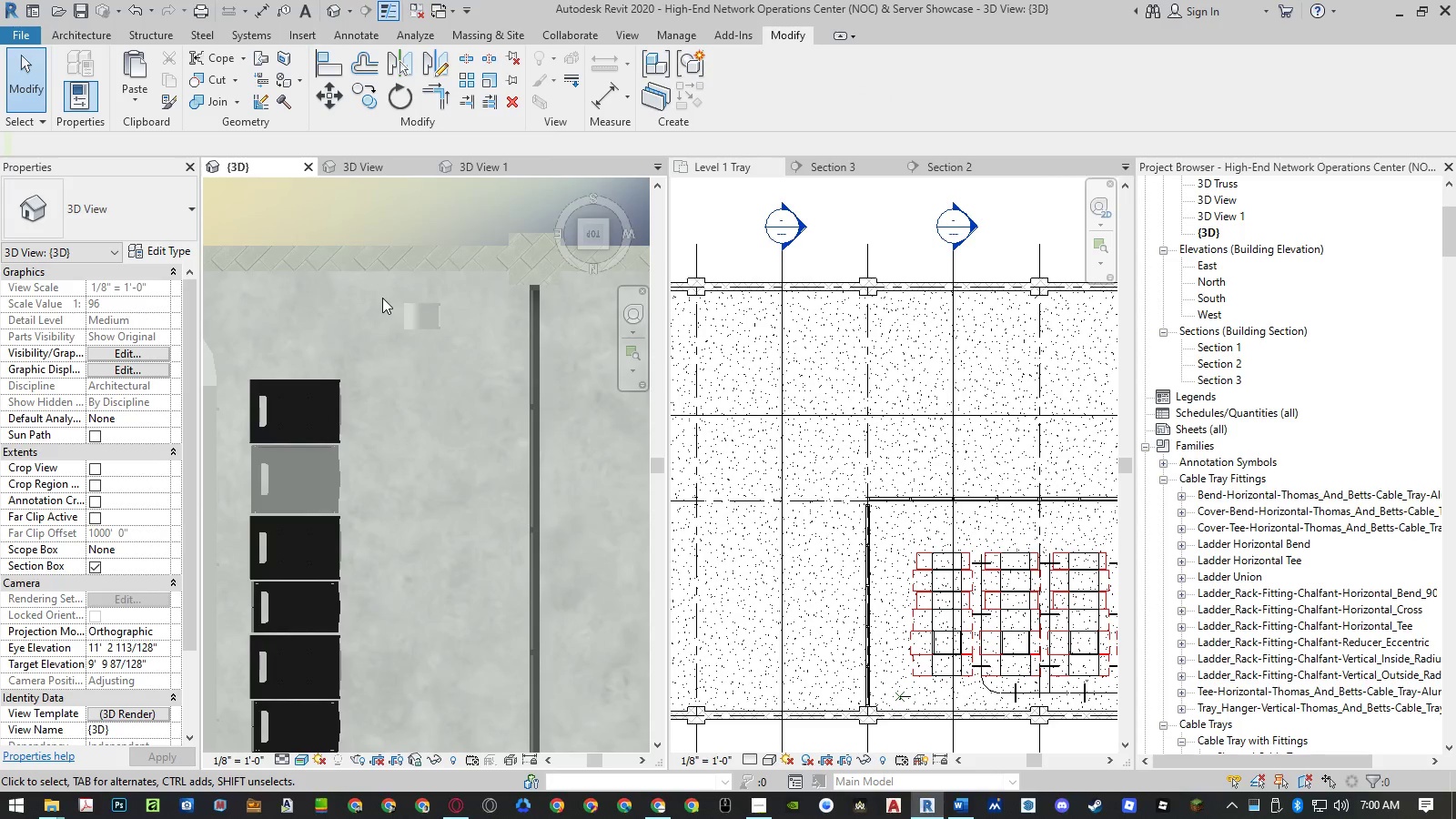 
left_click_drag(start_coordinate=[386, 292], to_coordinate=[458, 344])
 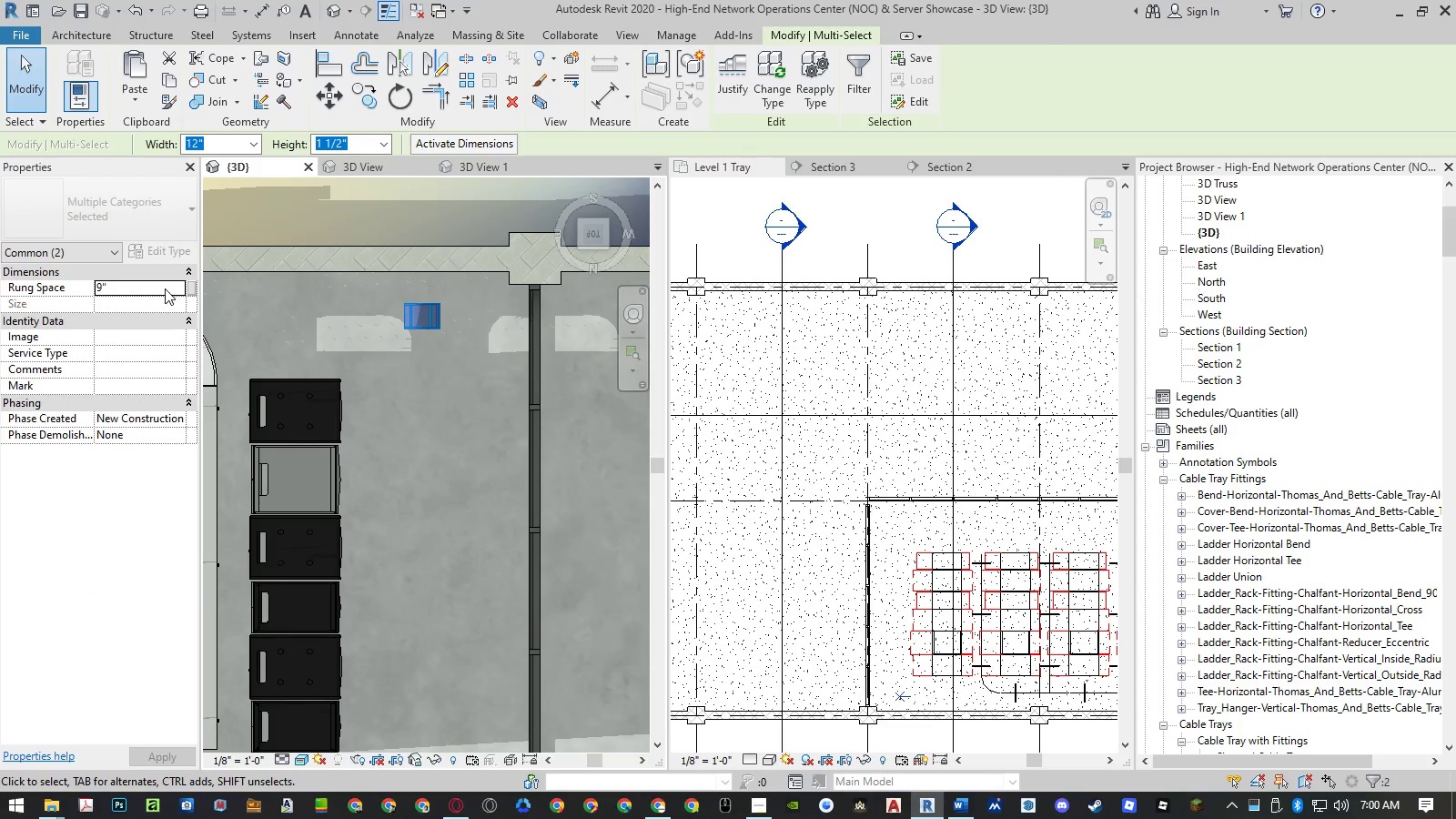 
key(Escape)
 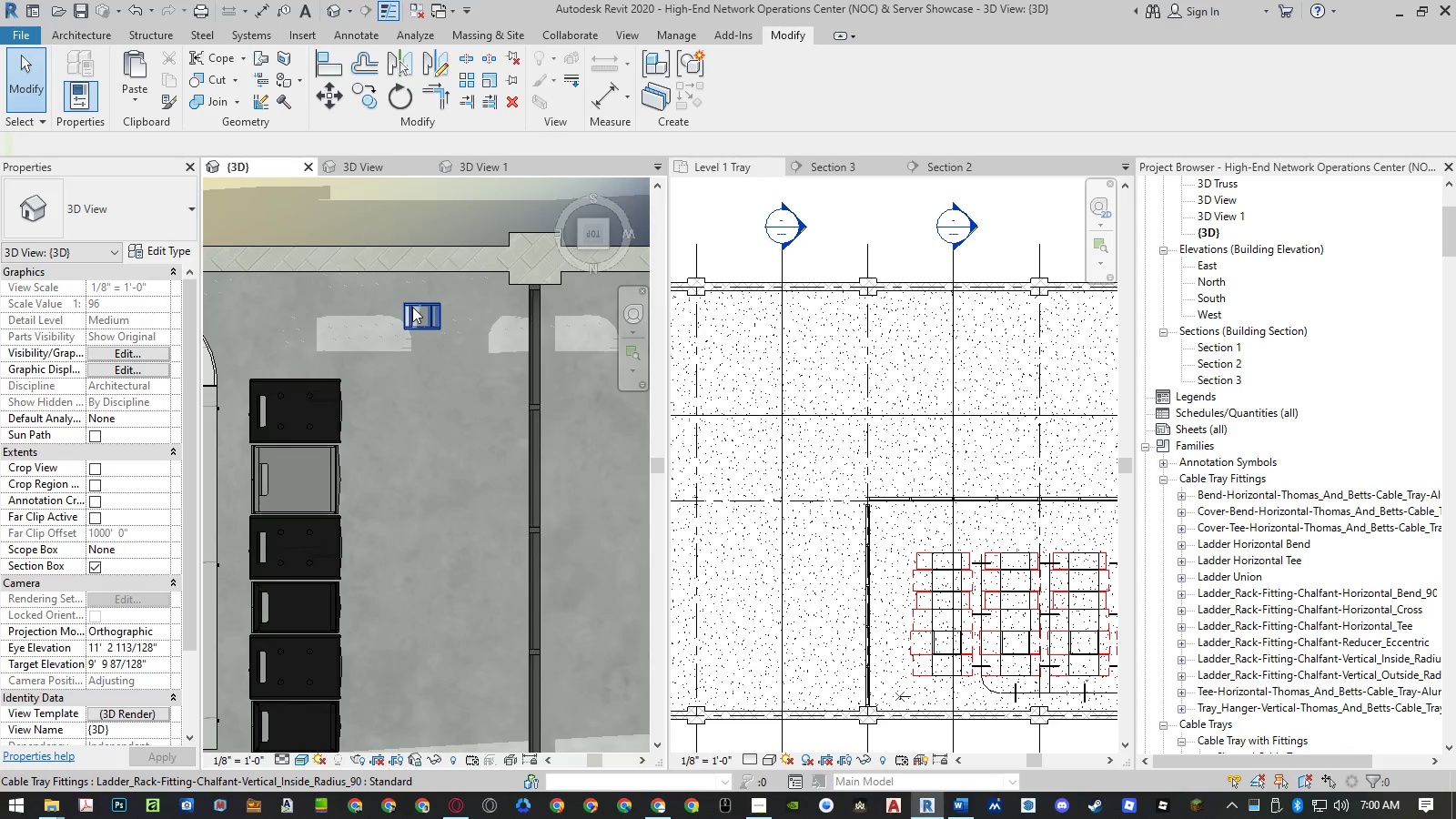 
left_click([412, 287])
 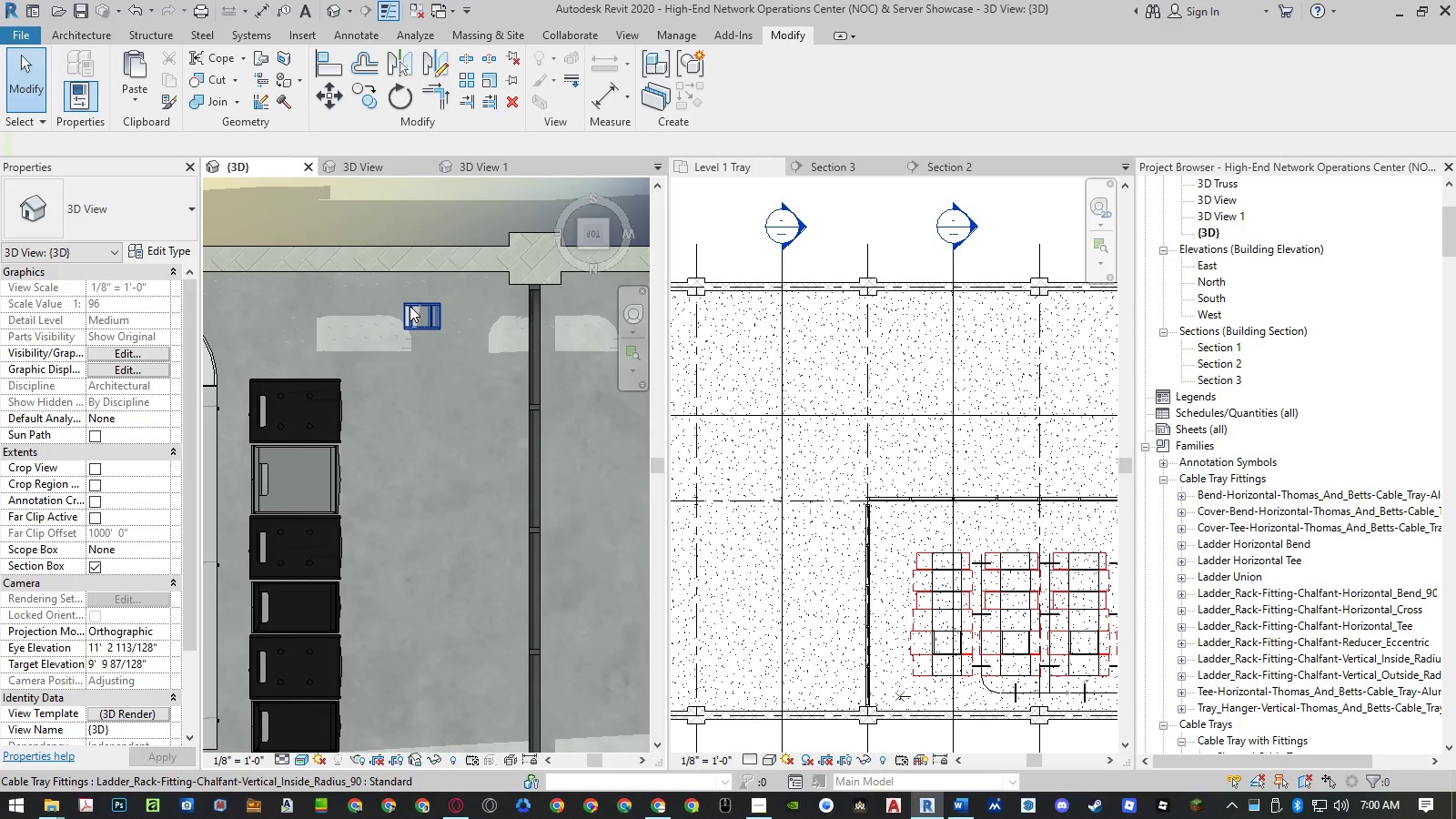 
left_click([410, 306])
 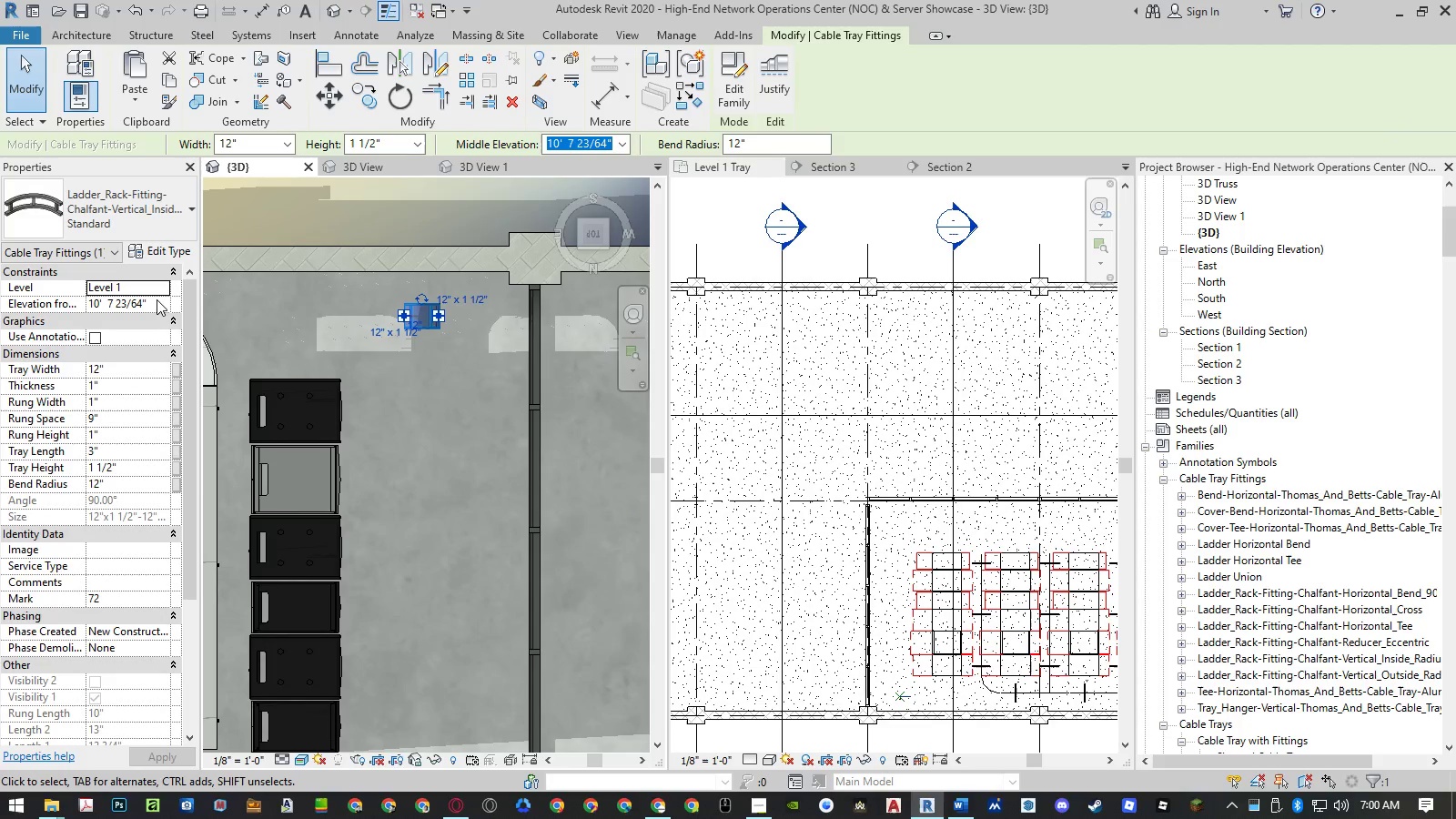 
left_click([157, 299])
 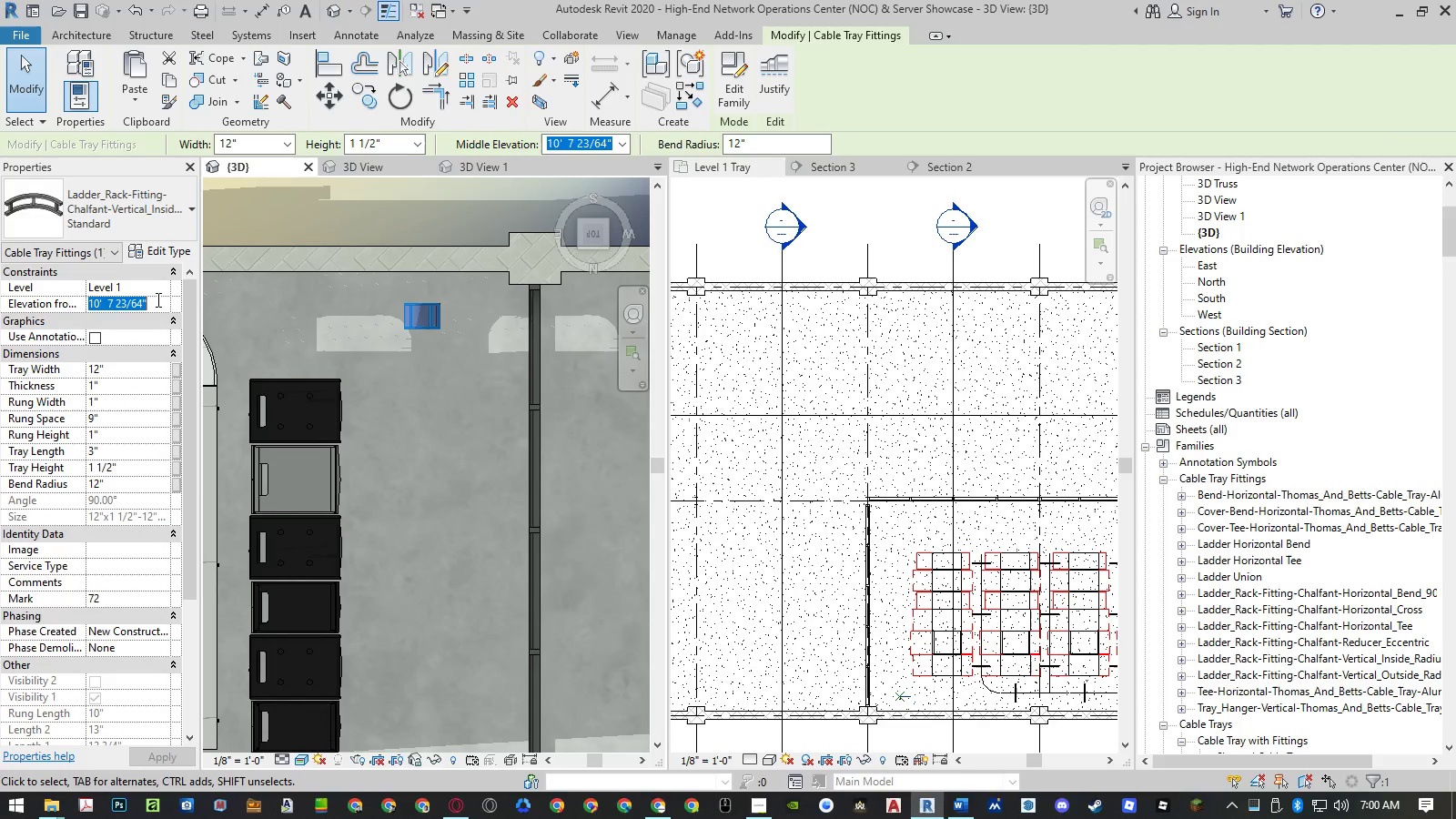 
wait(6.0)
 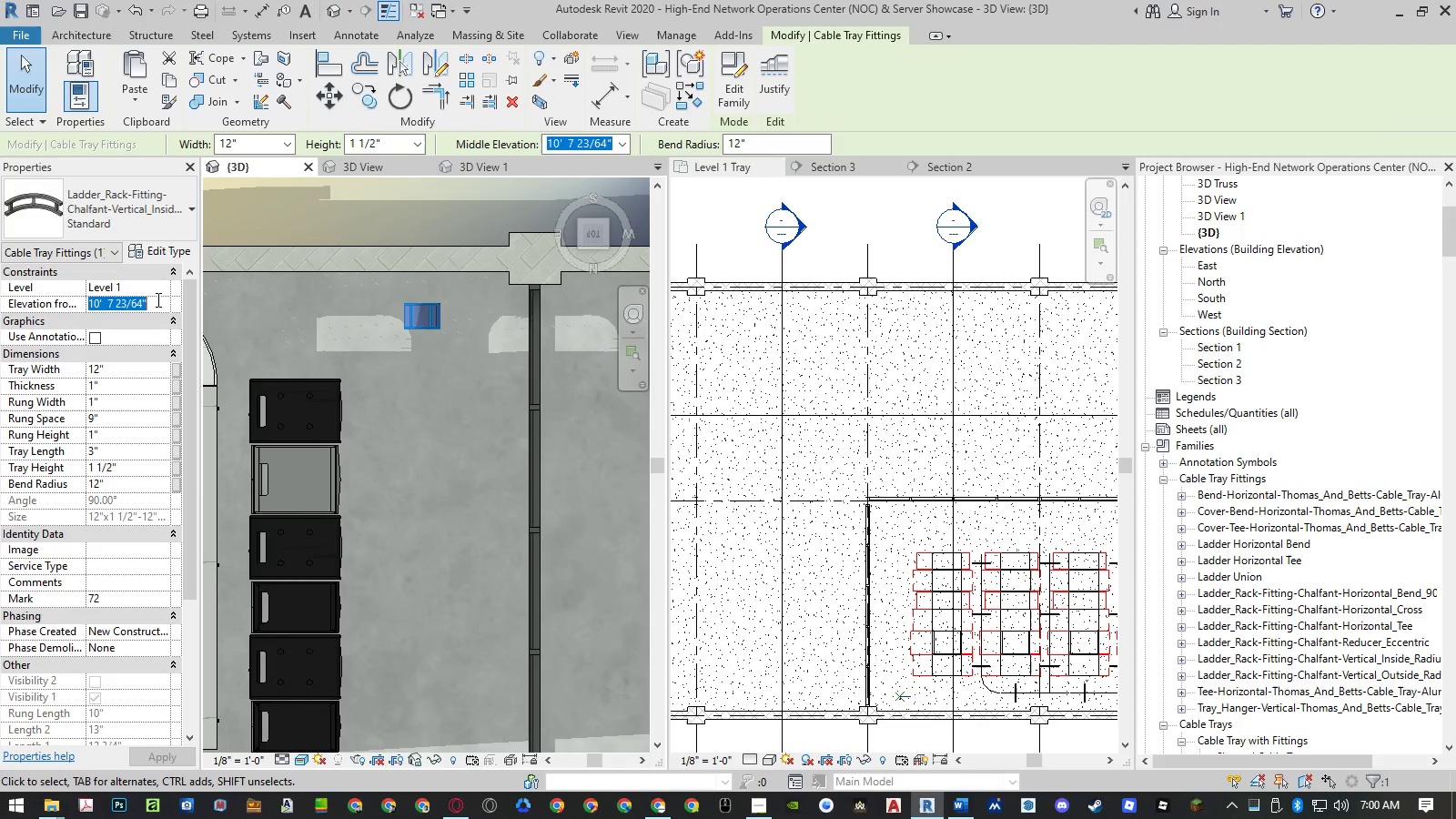 
key(Numpad1)
 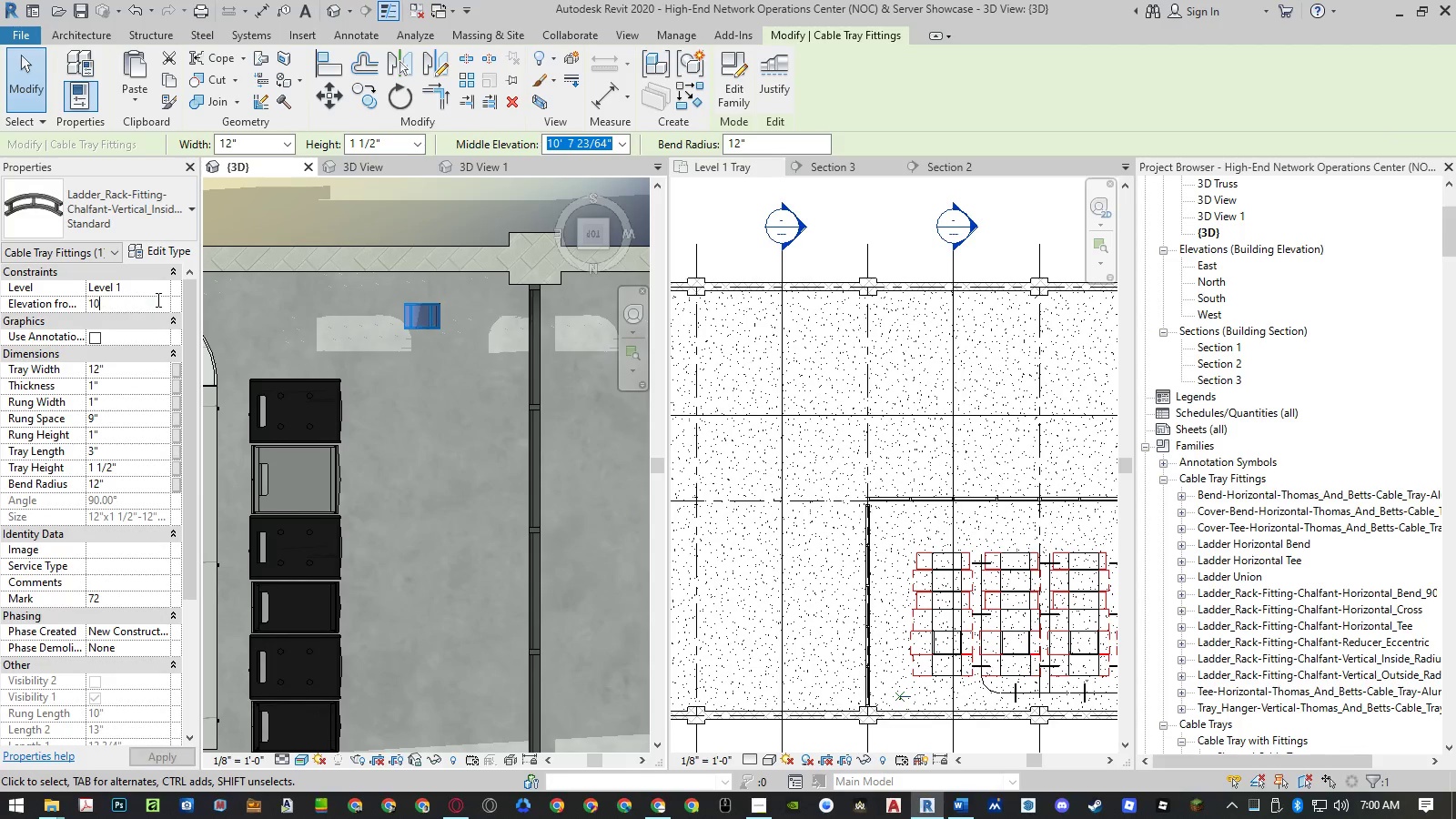 
key(Numpad0)
 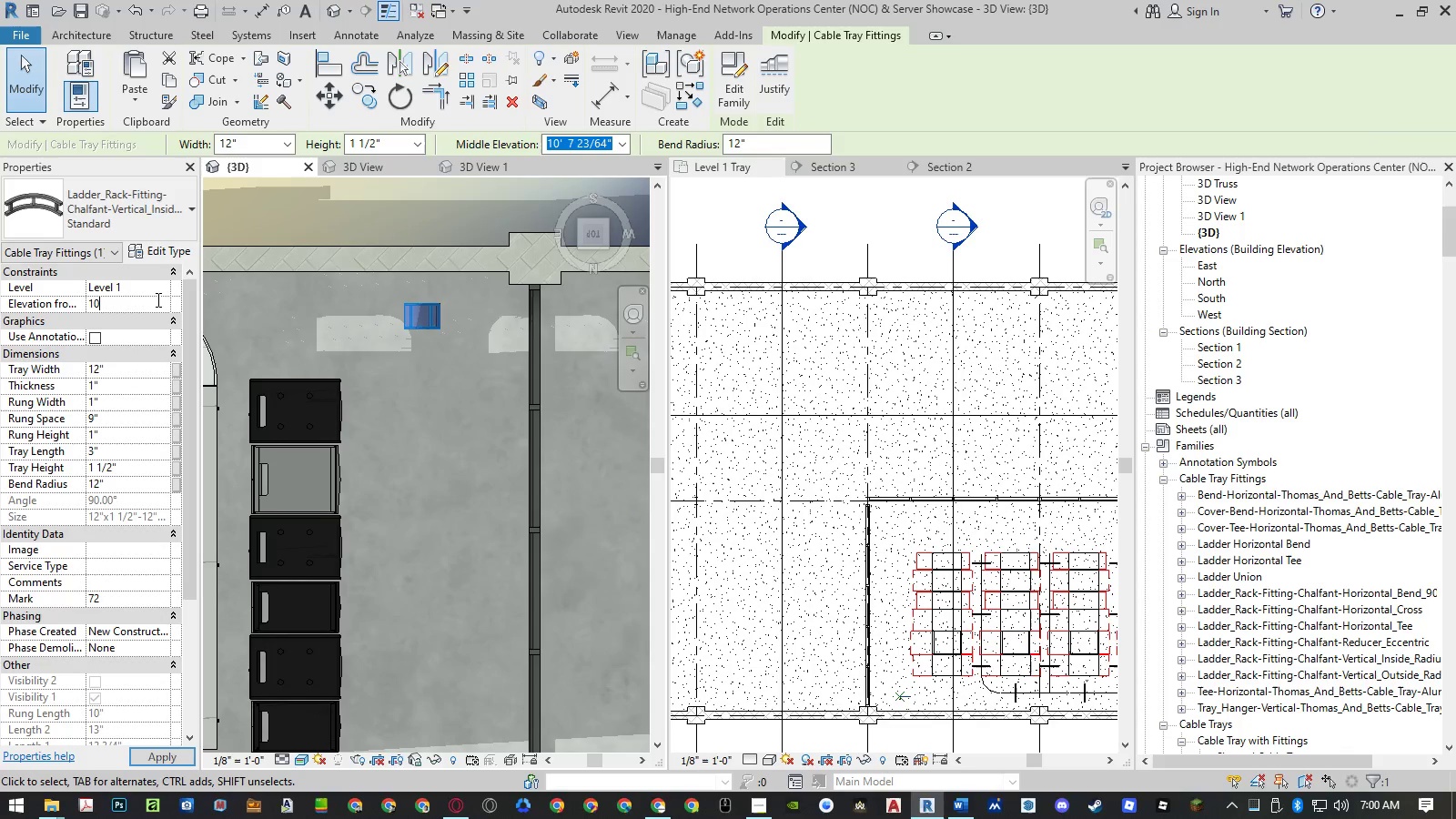 
key(NumpadEnter)
 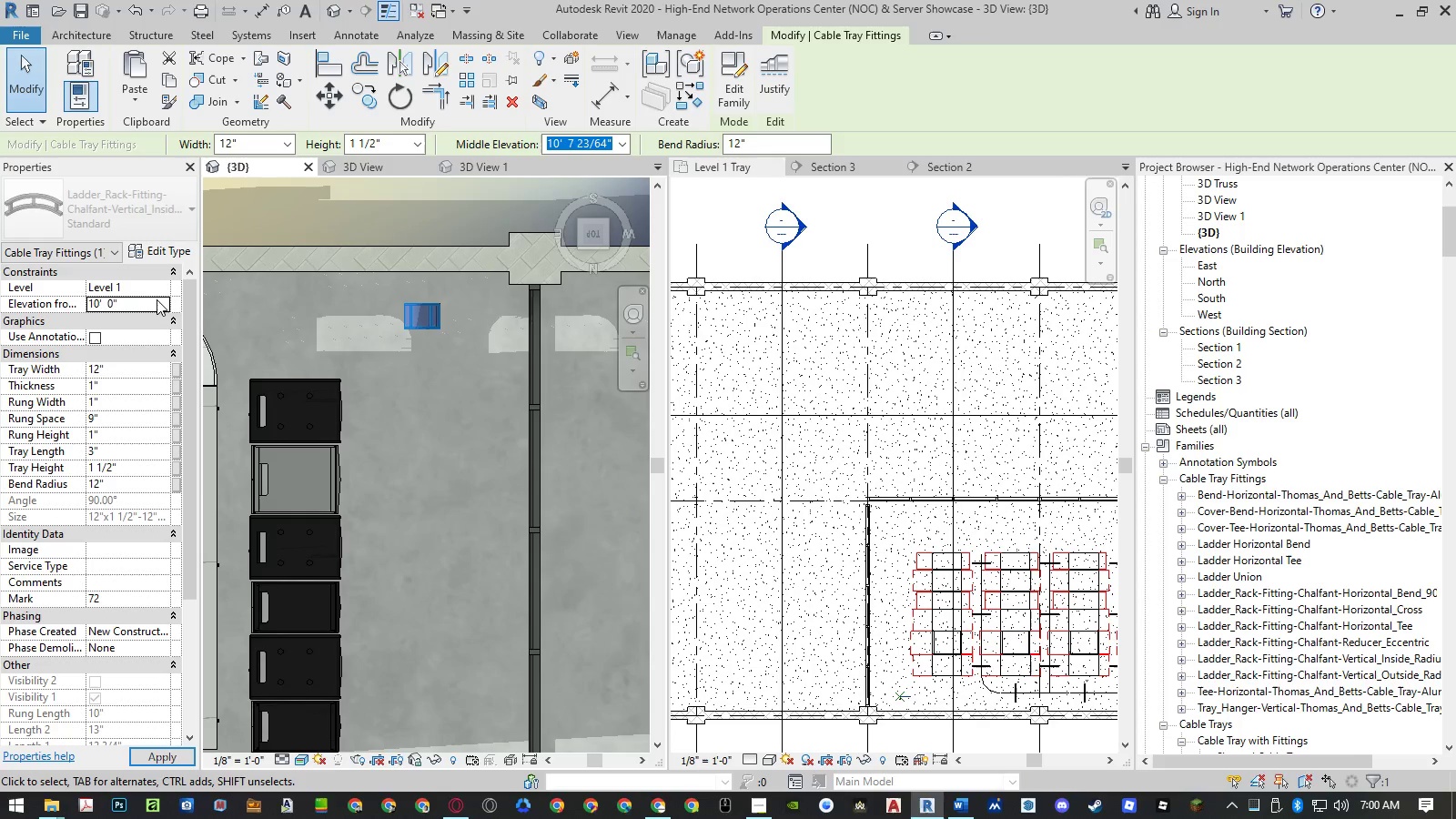 
key(NumpadEnter)
 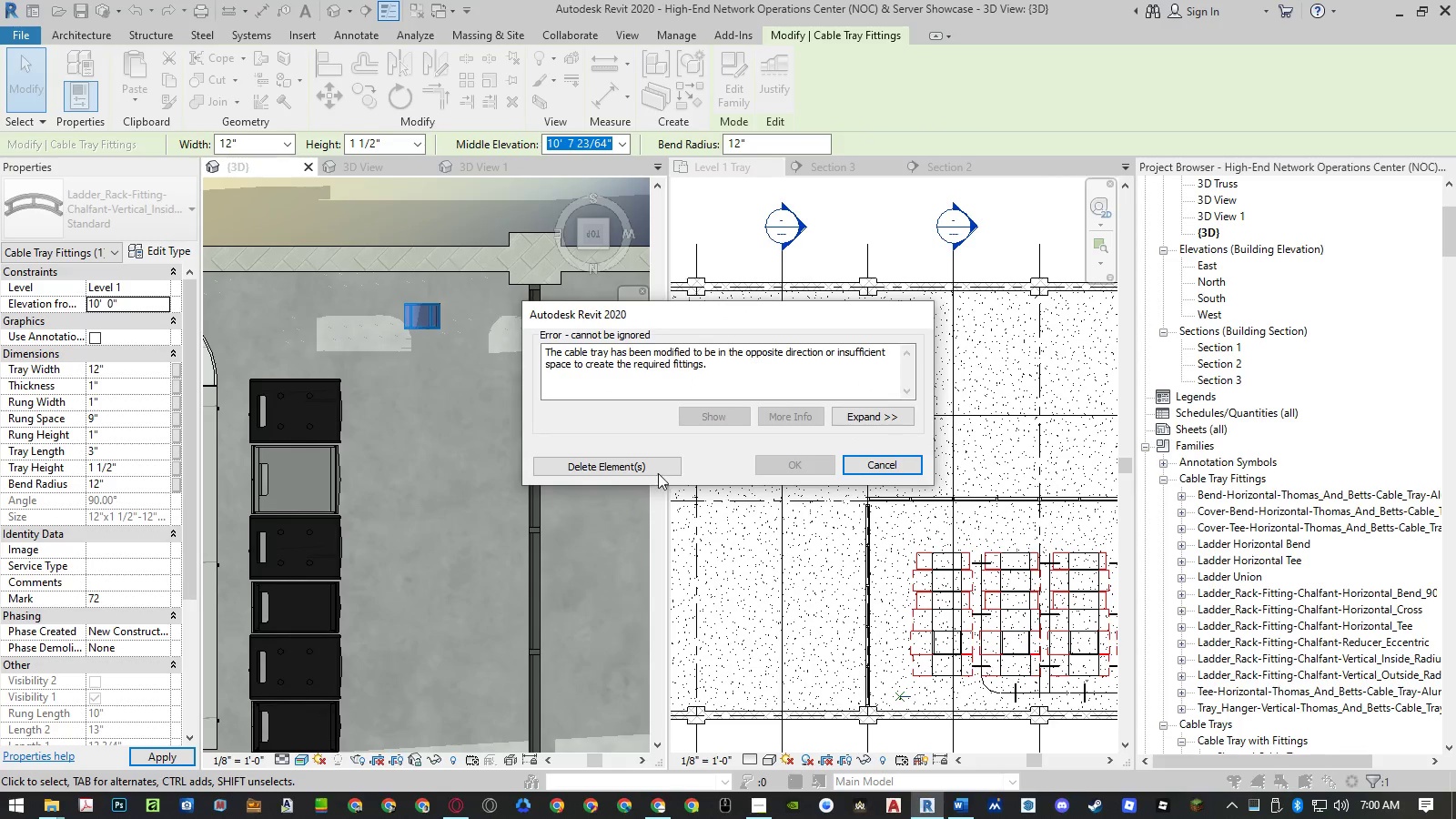 
left_click([876, 463])
 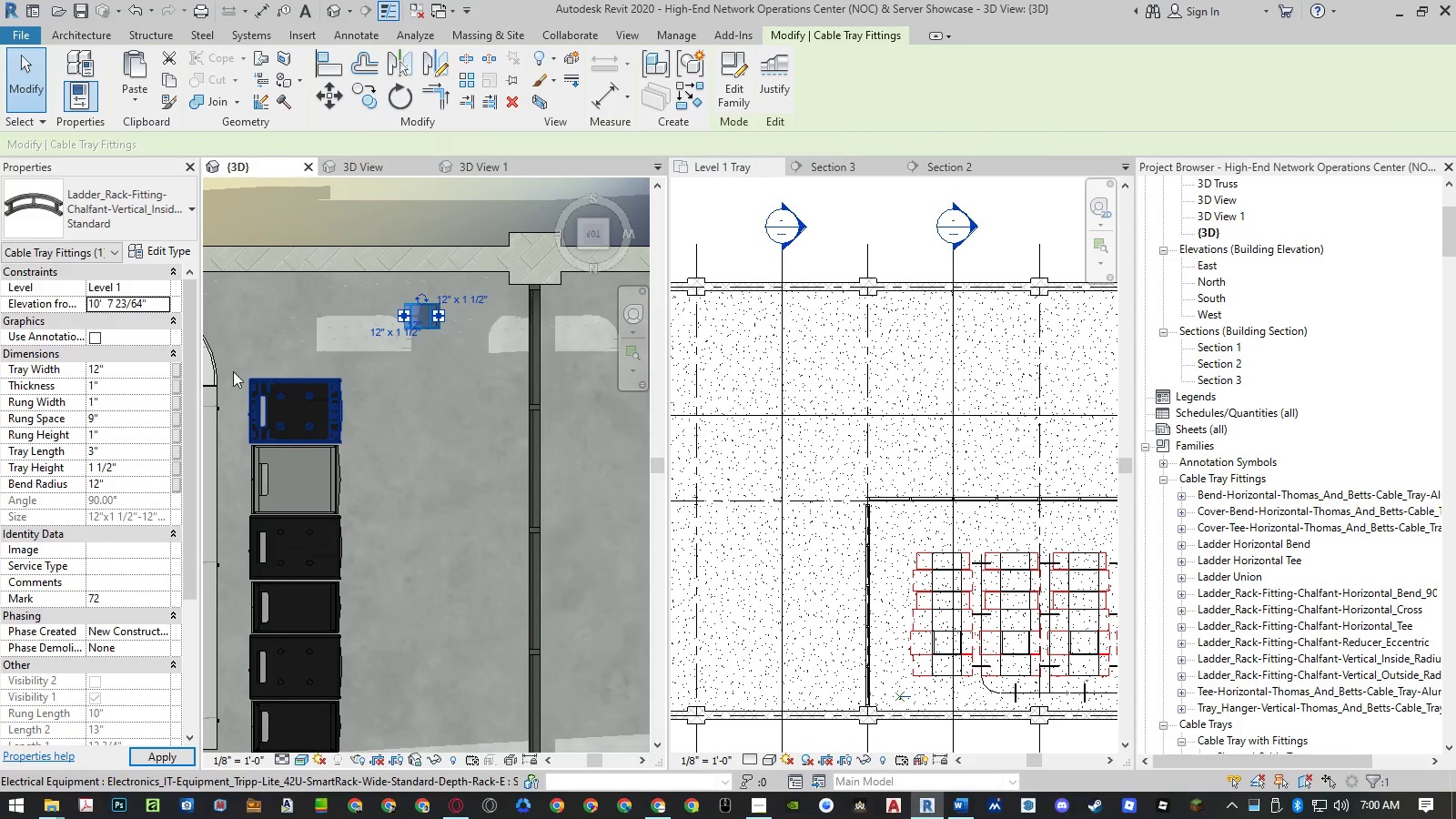 
left_click([142, 371])
 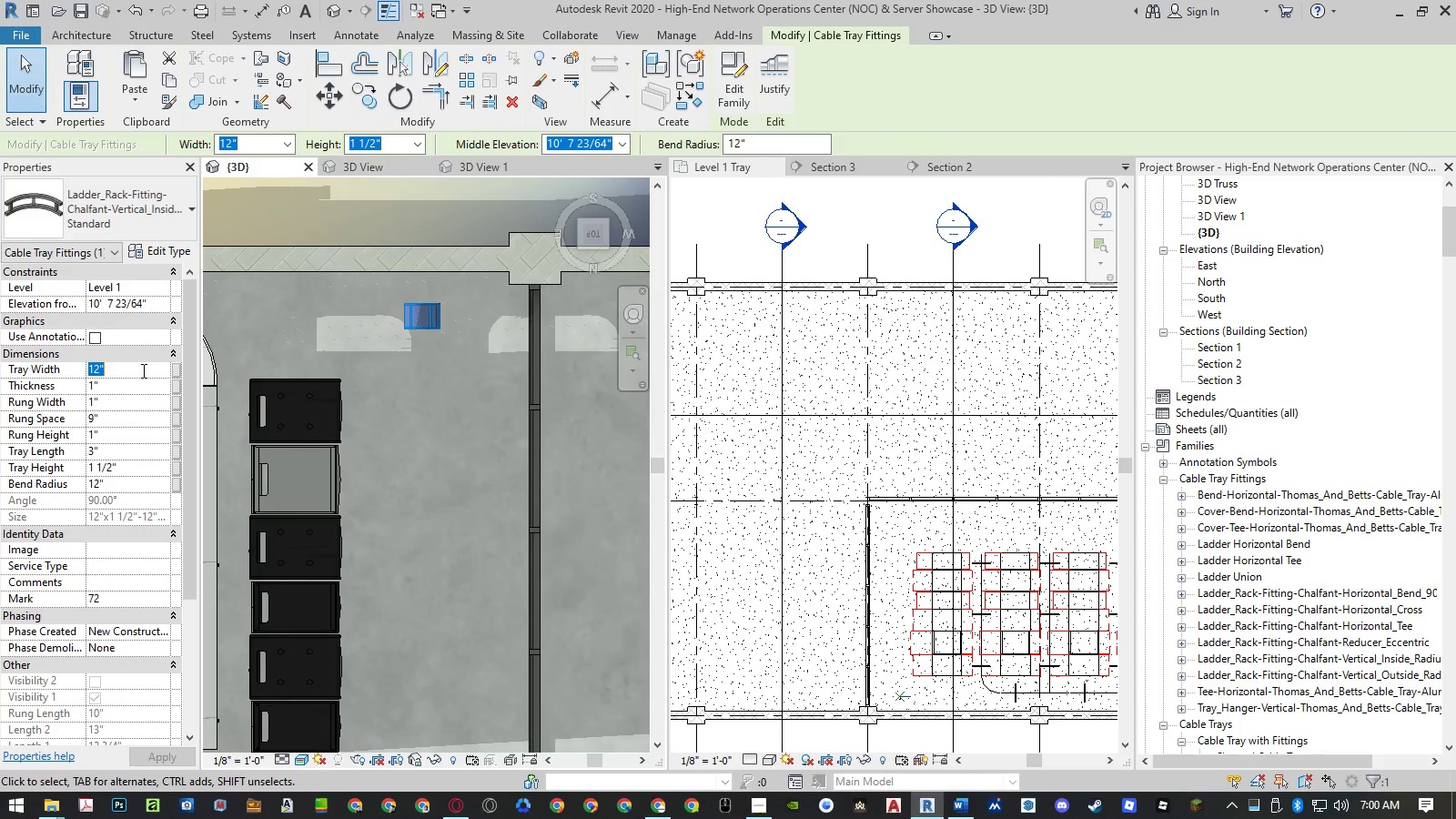 
key(Numpad2)
 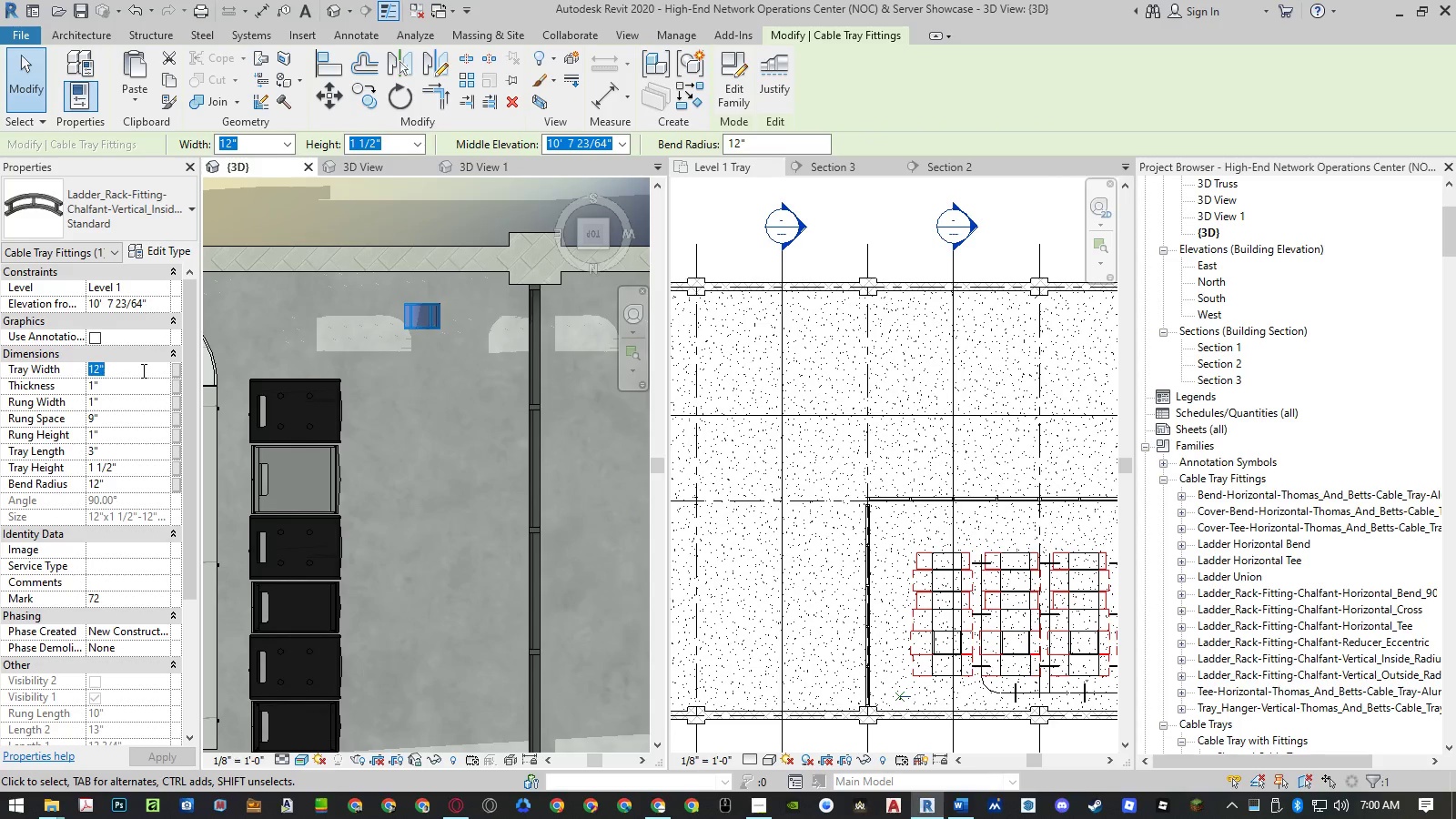 
key(Numpad4)
 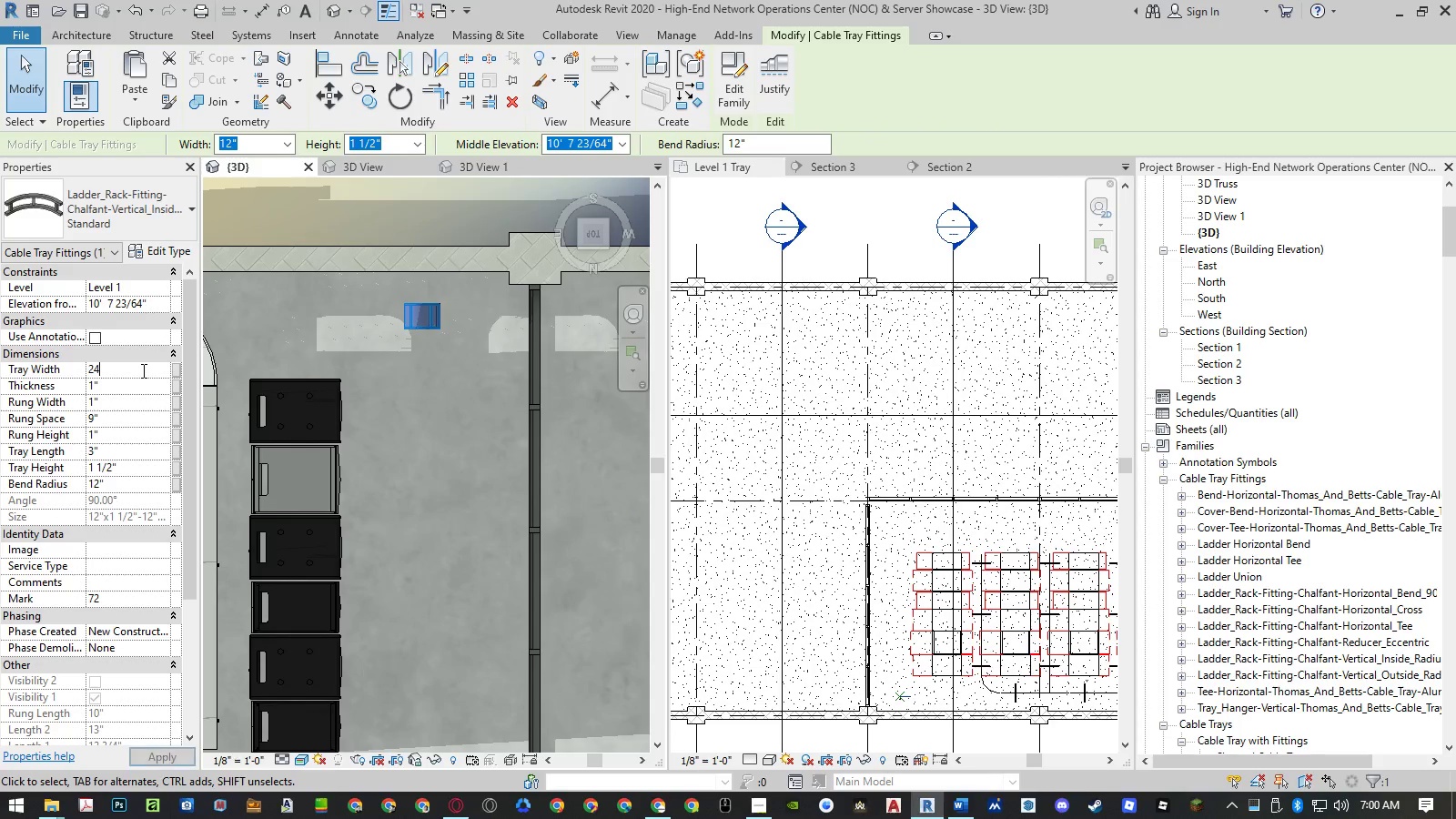 
key(NumpadEnter)
 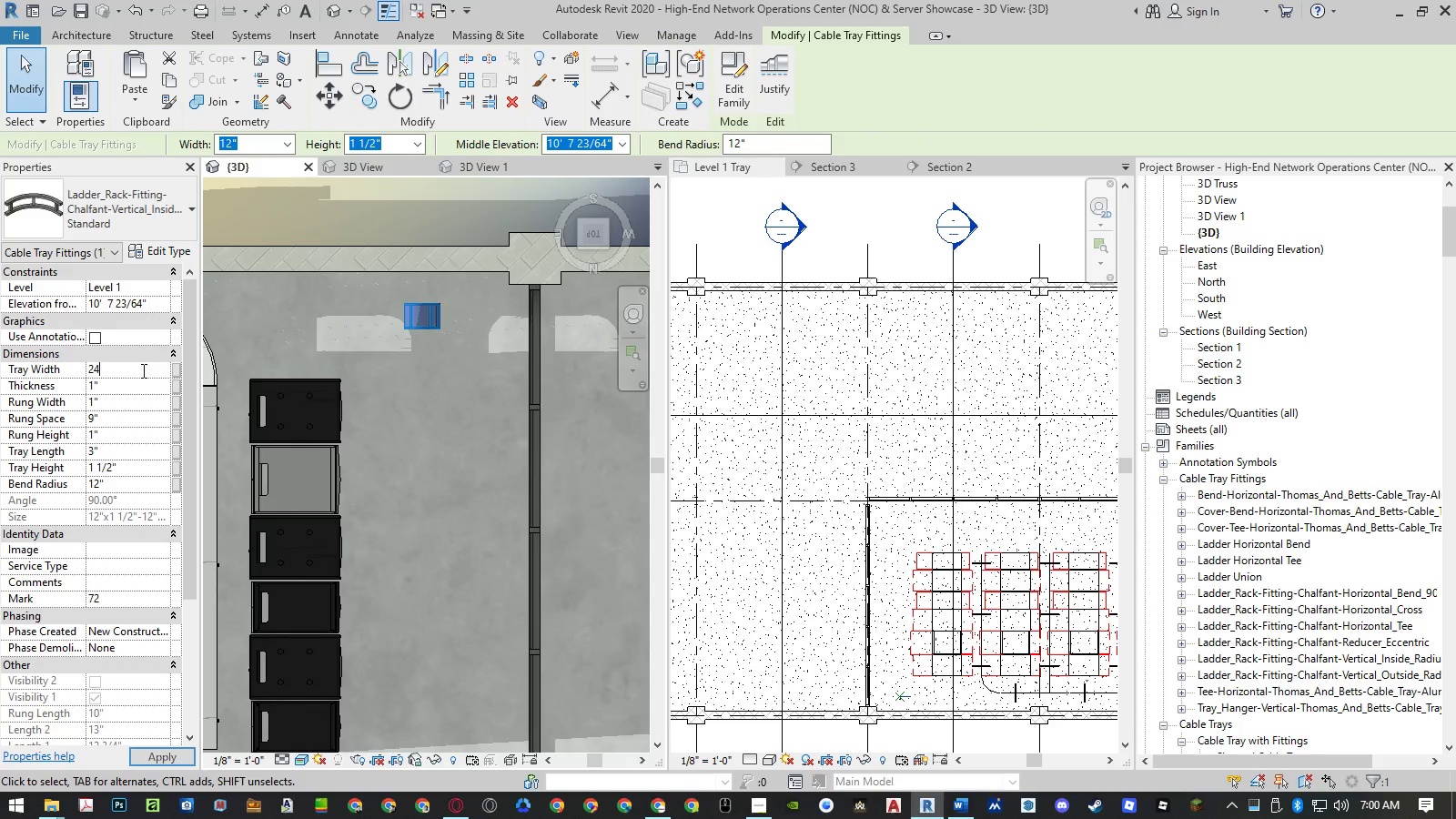 
key(NumpadEnter)
 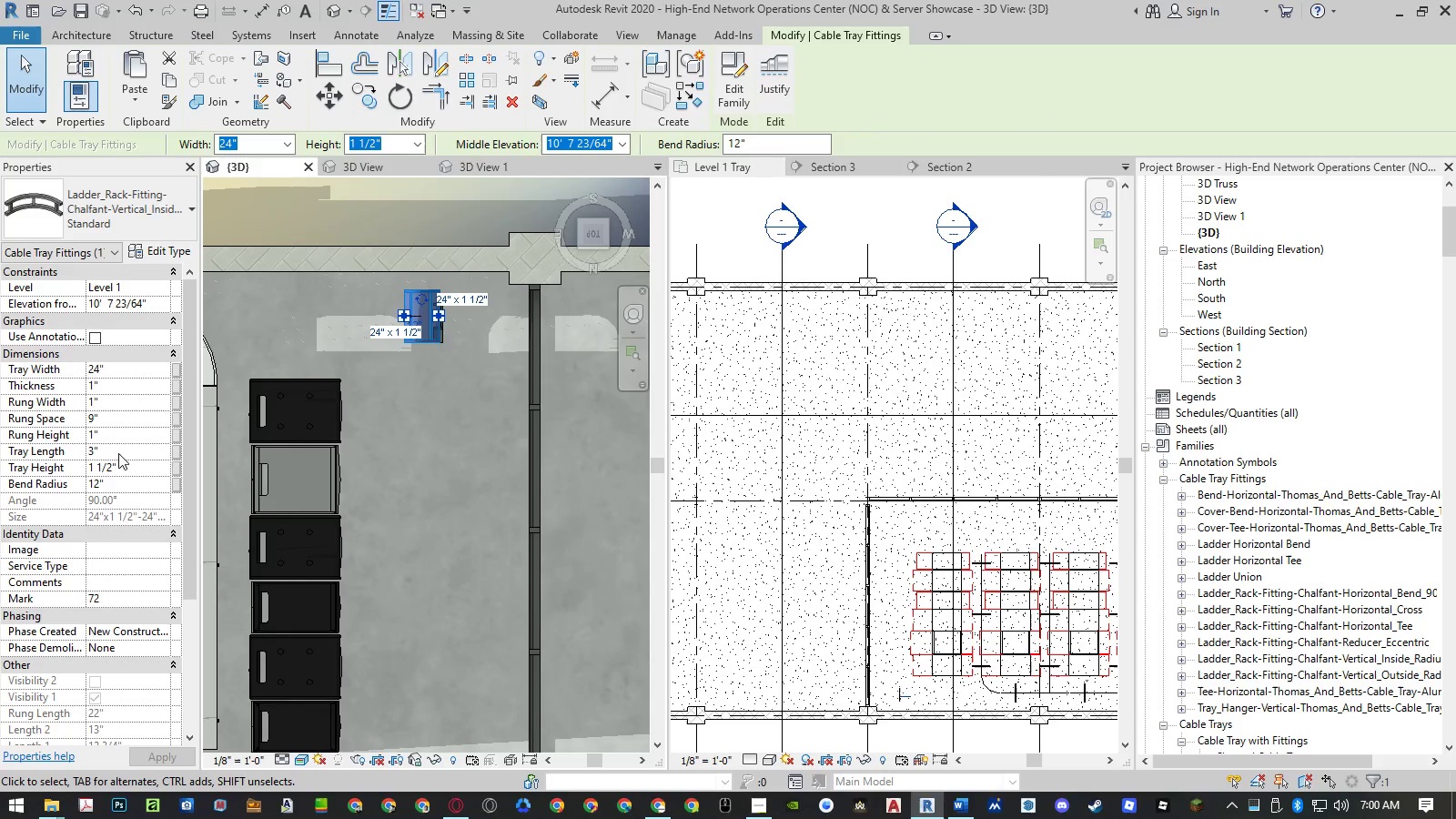 
left_click([128, 469])
 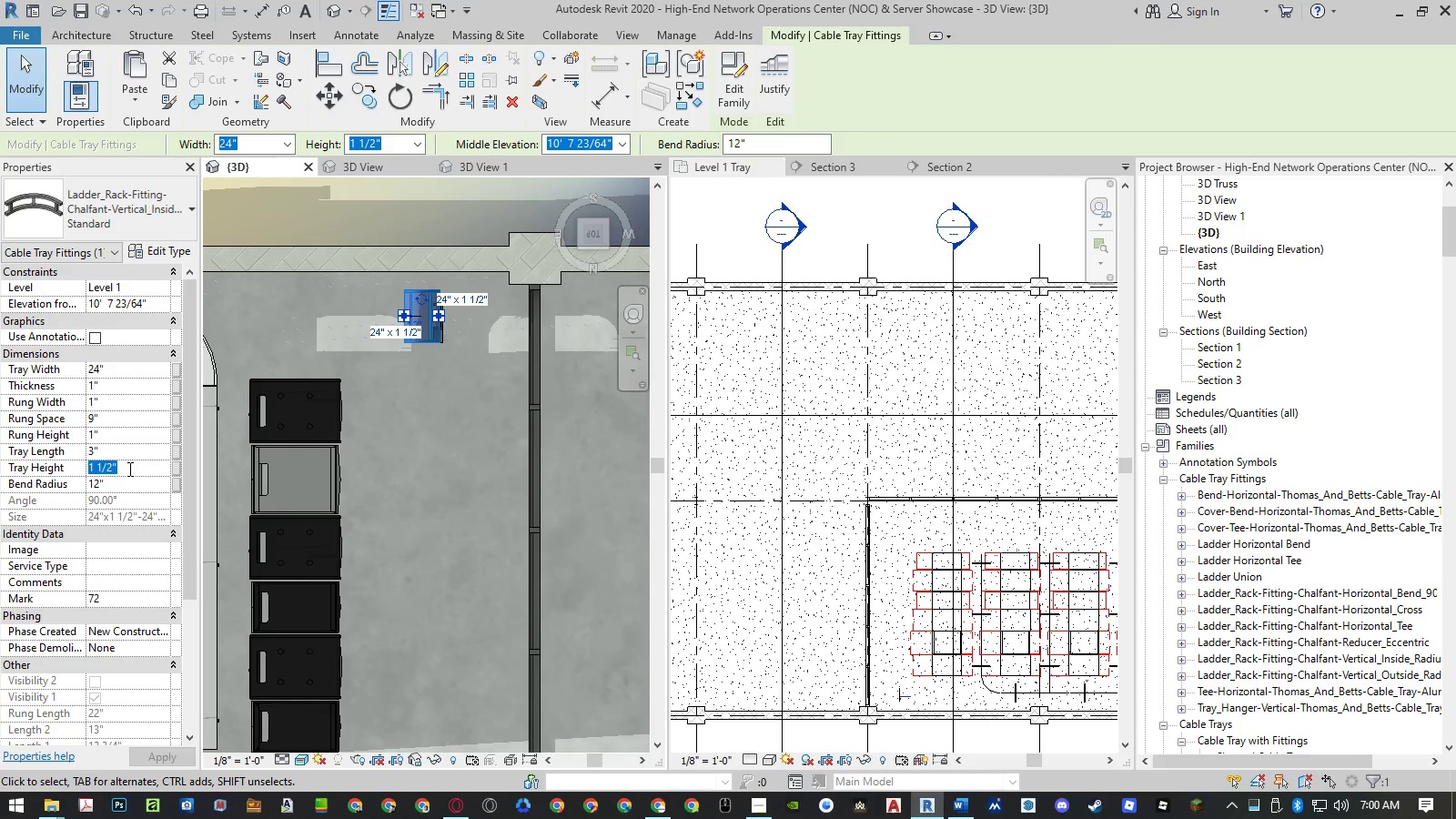 
key(Numpad4)
 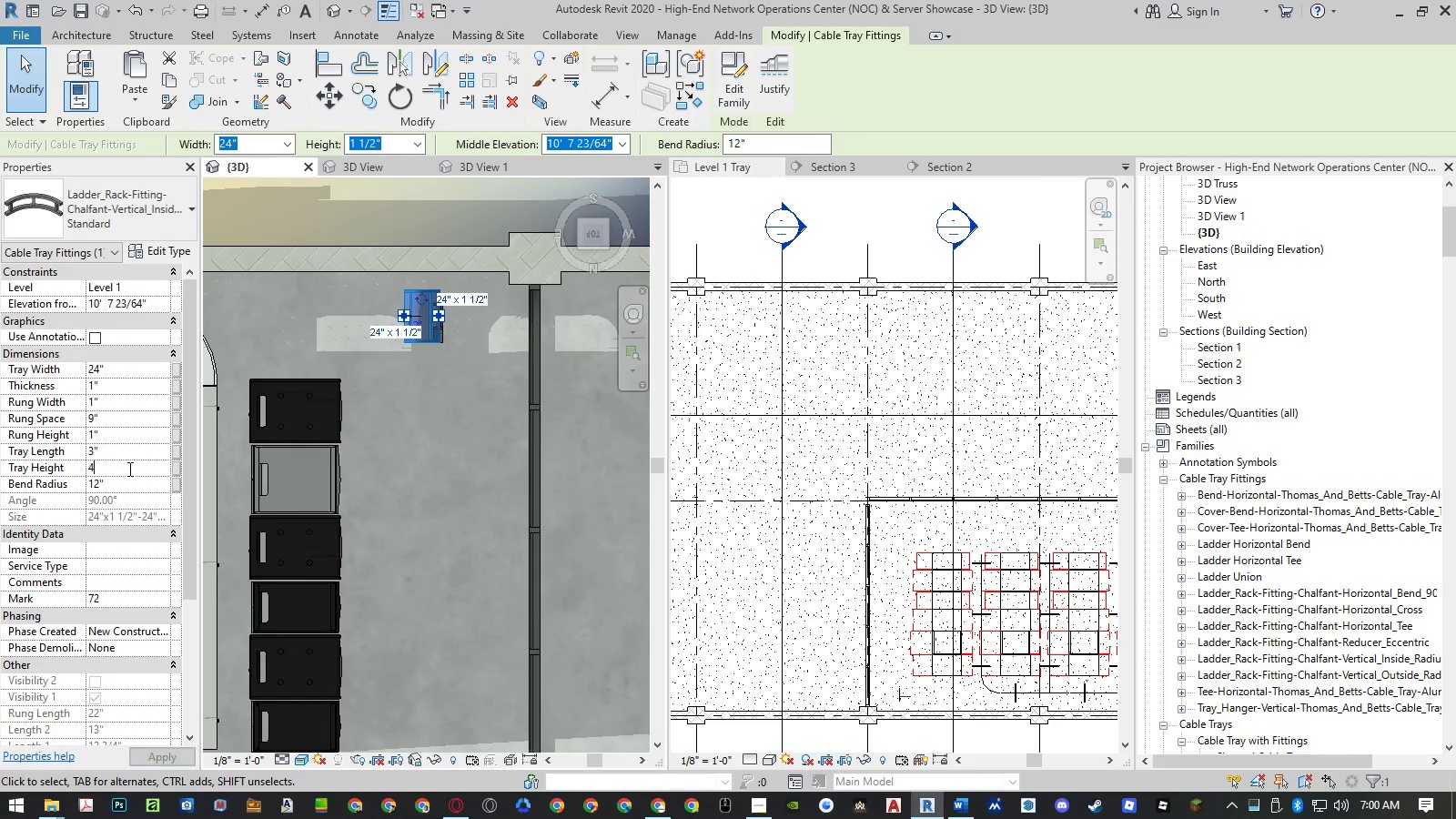 
key(NumpadEnter)
 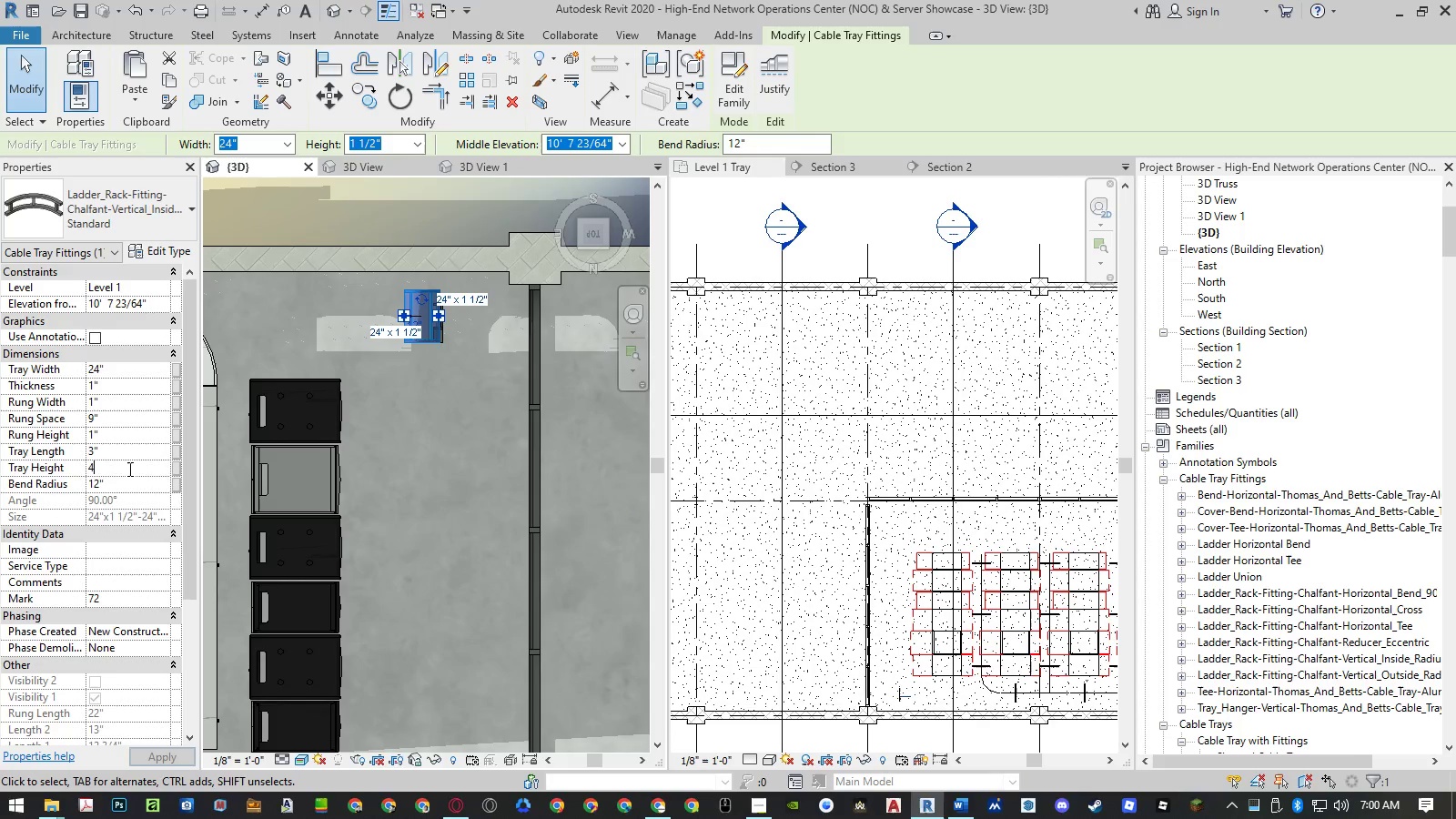 
key(NumpadEnter)
 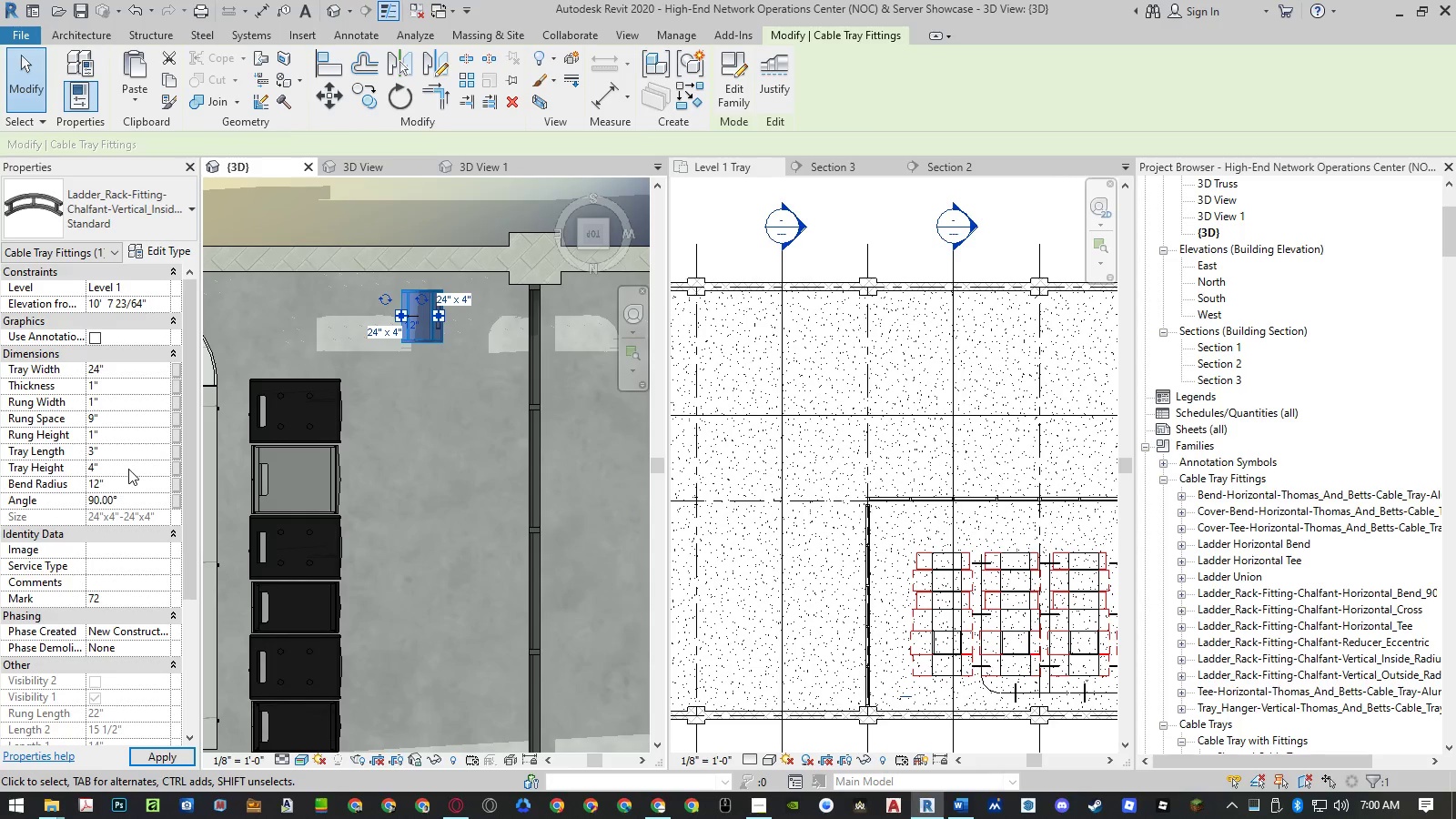 
key(Escape)
 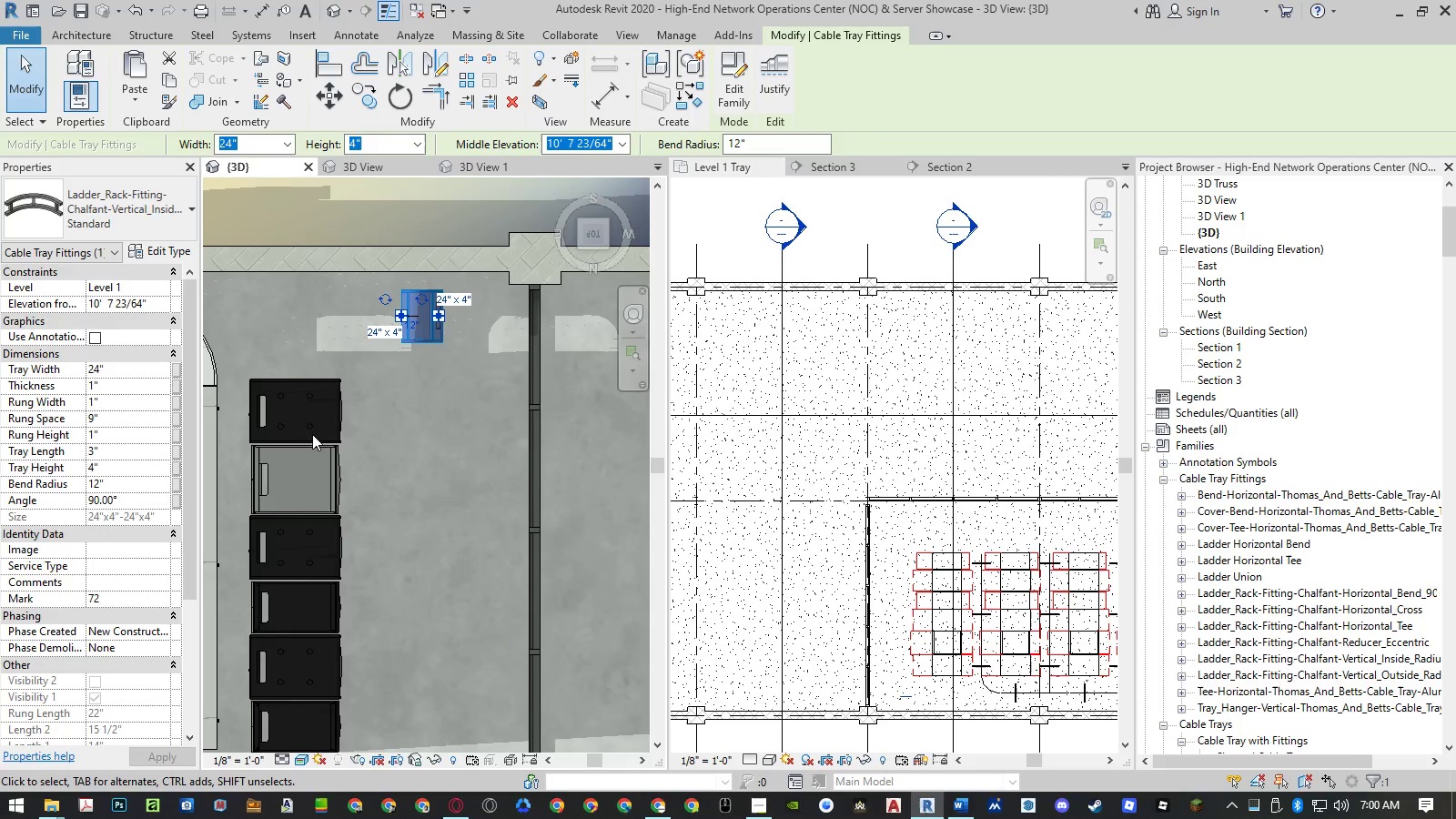 
key(Escape)
 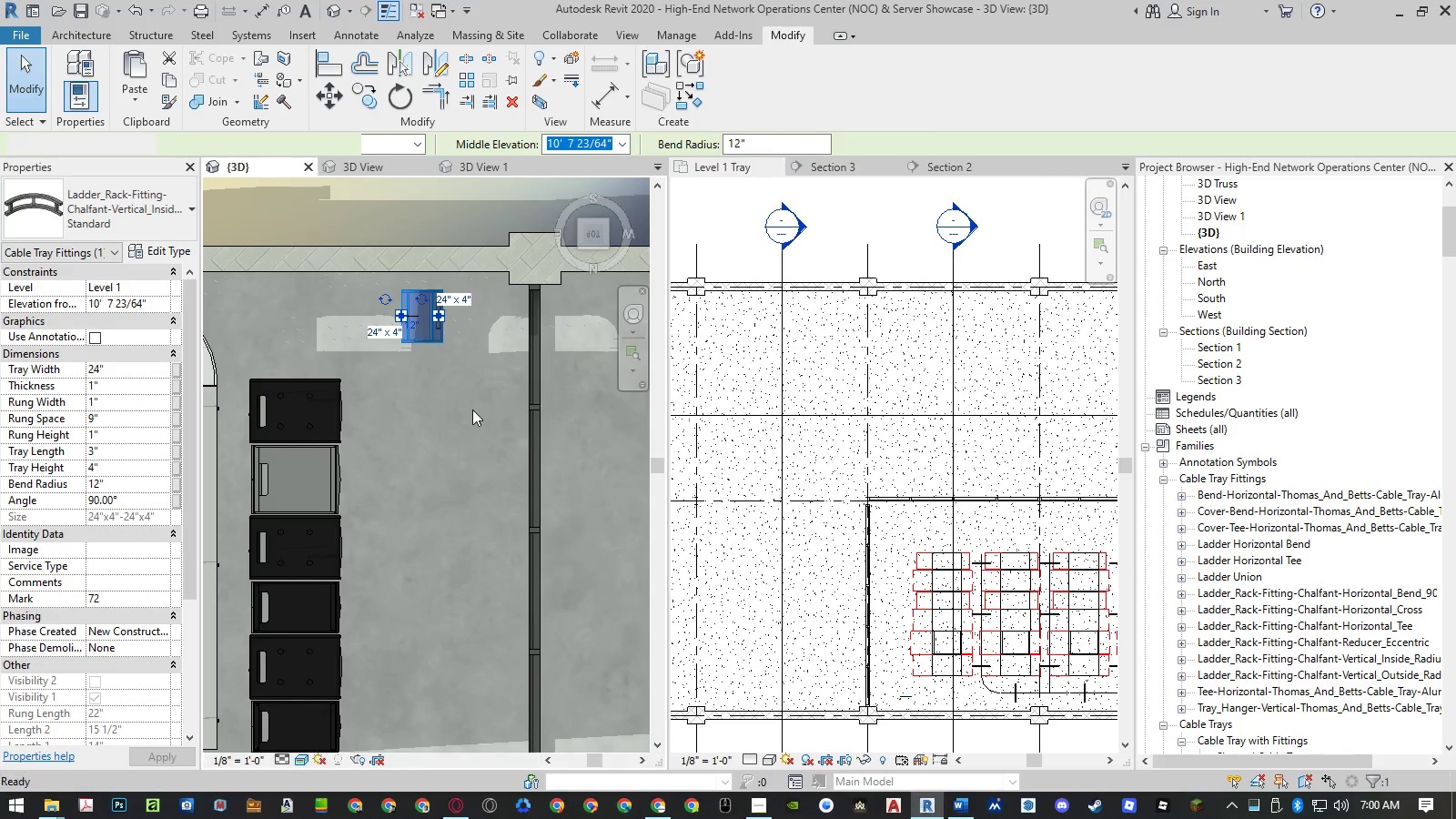 
left_click([472, 410])
 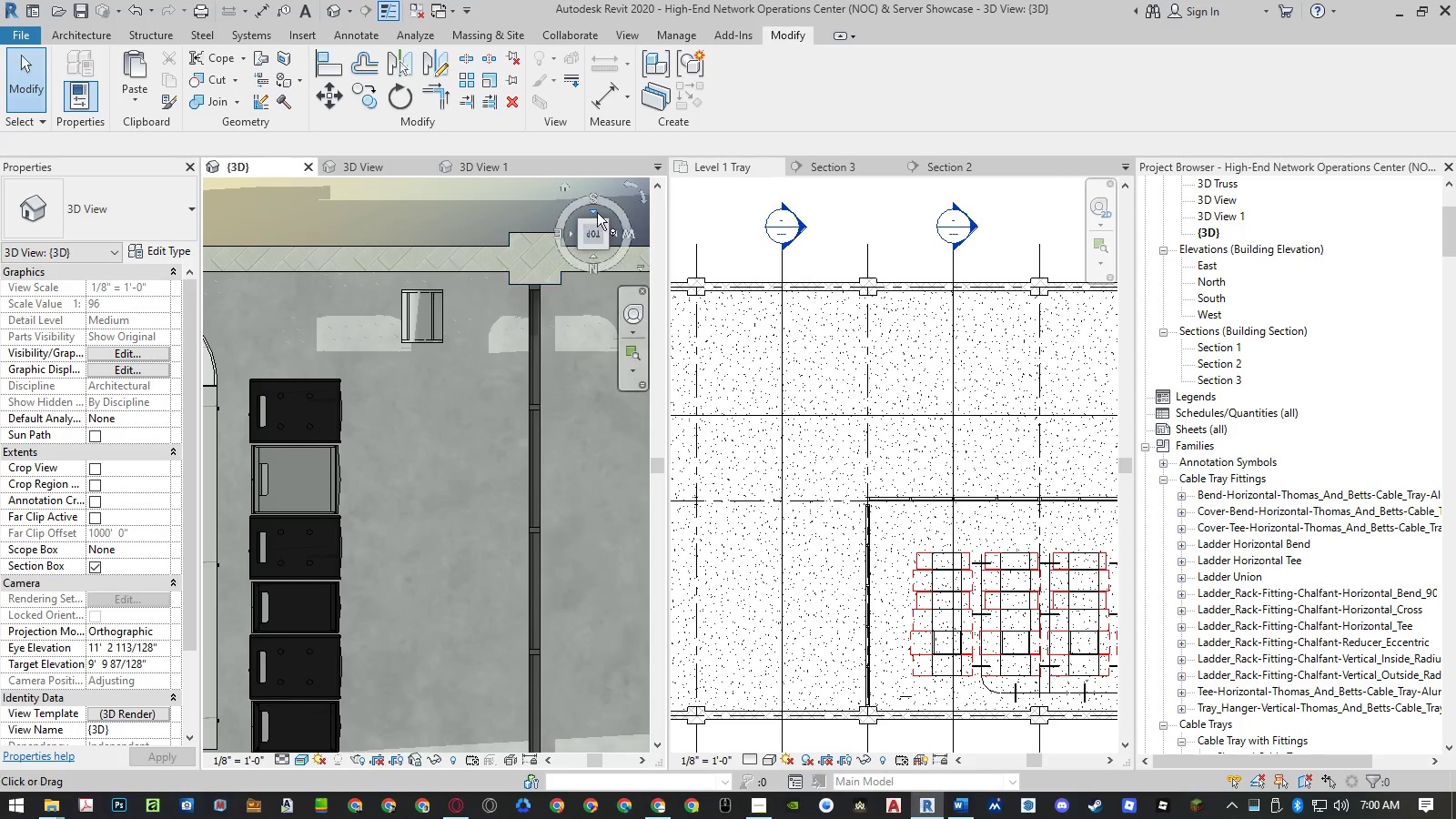 
left_click([605, 222])
 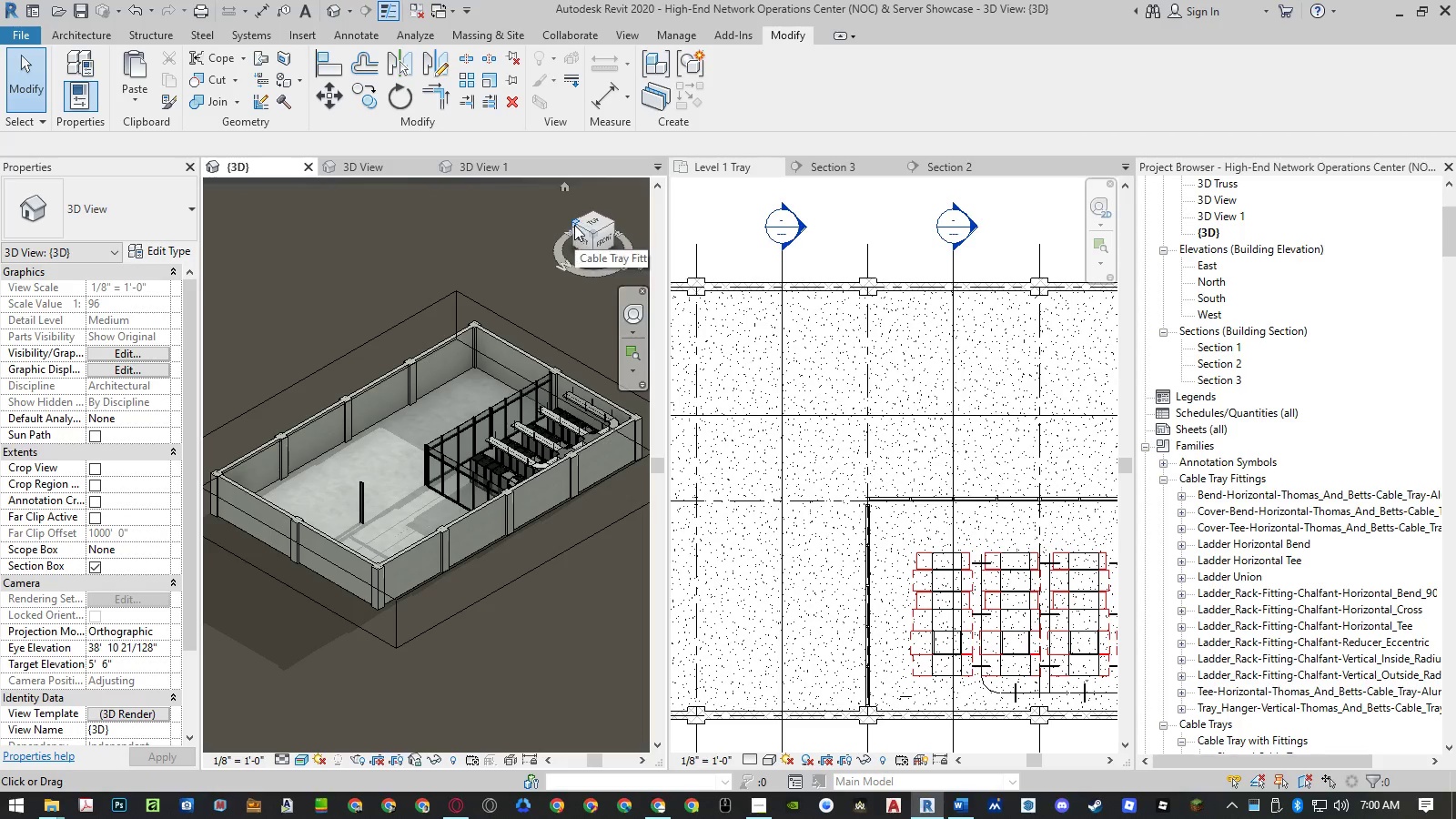 
left_click([574, 225])
 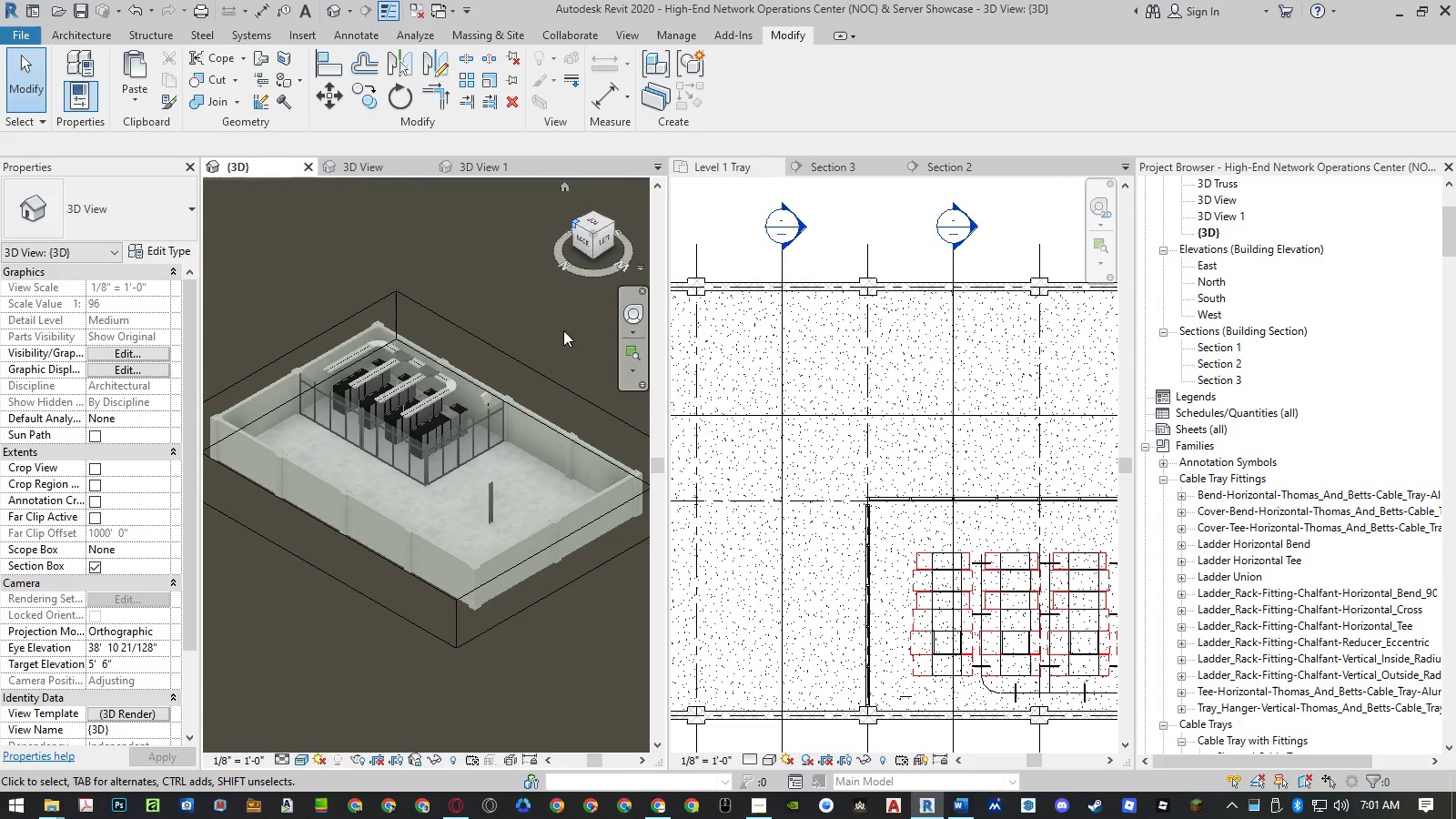 
scroll: coordinate [499, 481], scroll_direction: up, amount: 7.0
 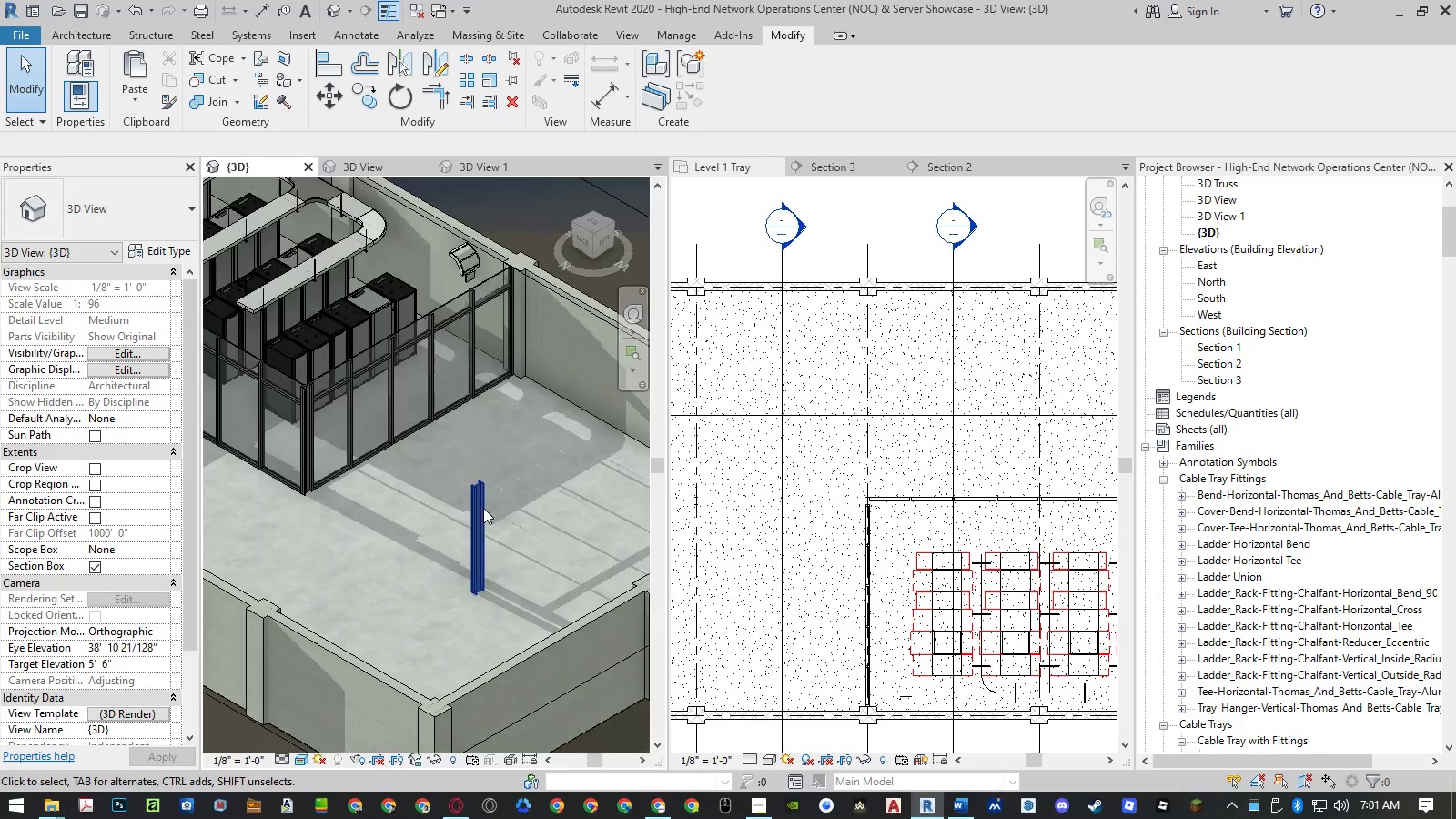 
left_click([483, 508])
 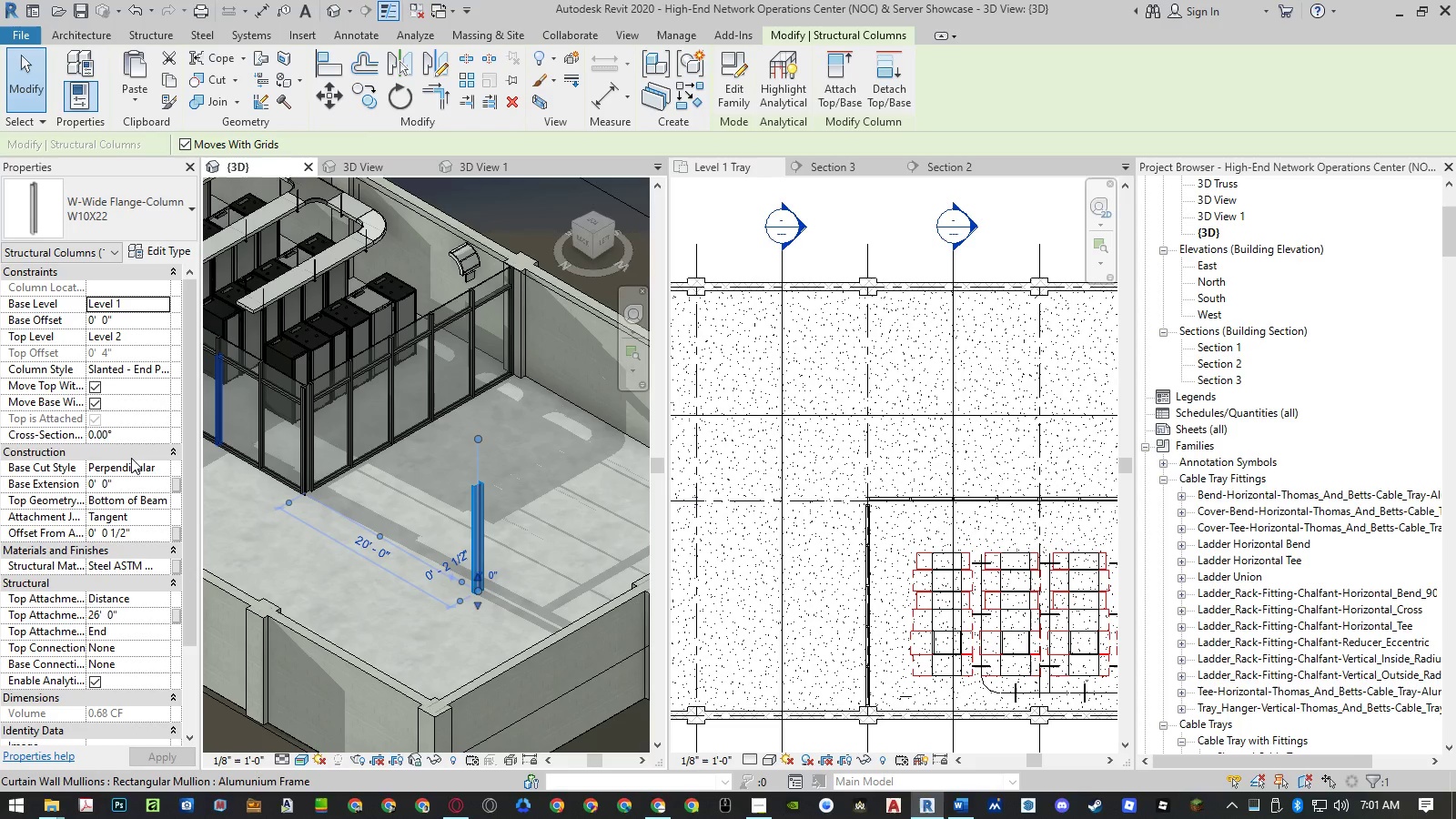 
scroll: coordinate [449, 489], scroll_direction: down, amount: 2.0
 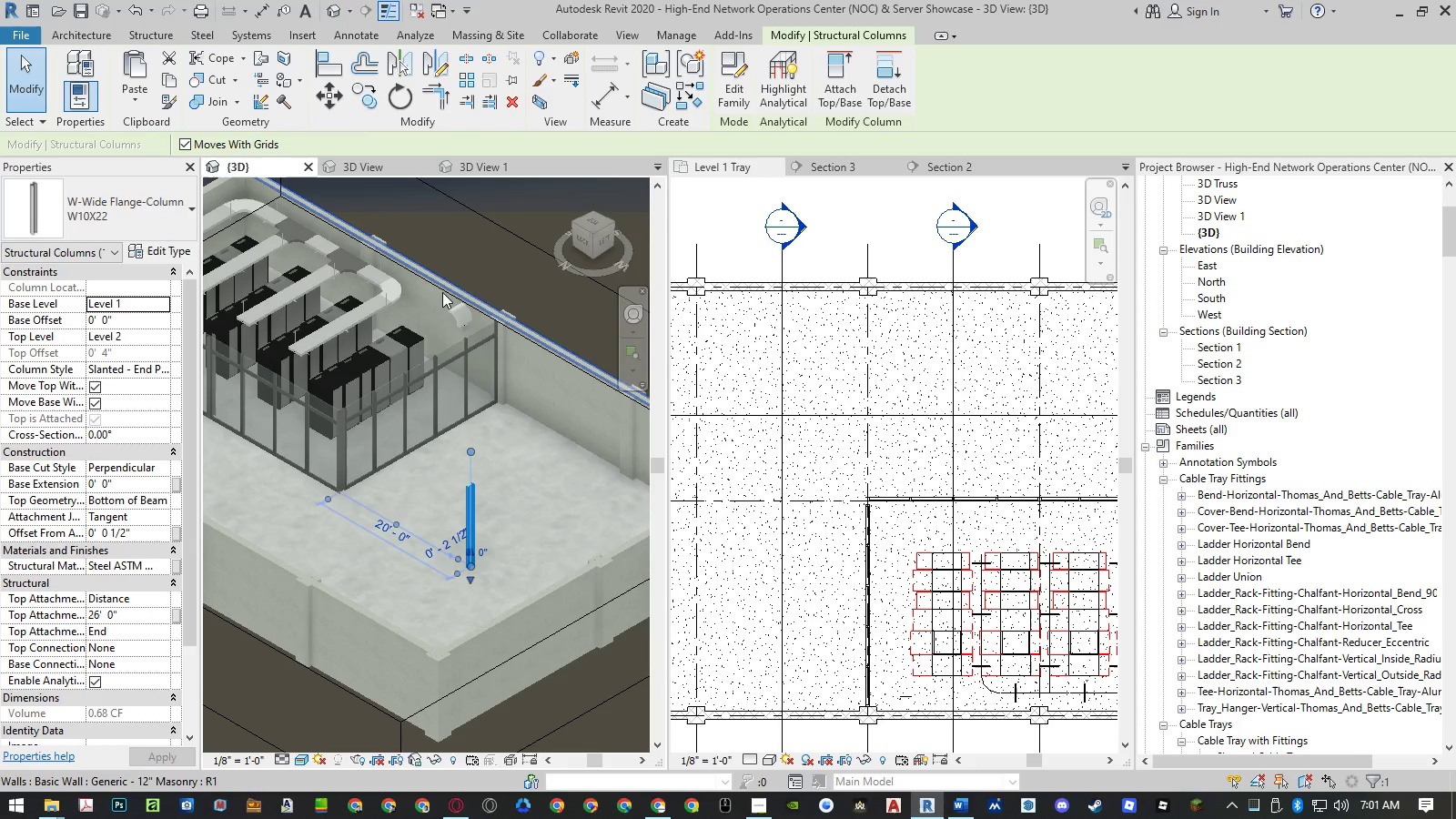 
scroll: coordinate [463, 311], scroll_direction: up, amount: 11.0
 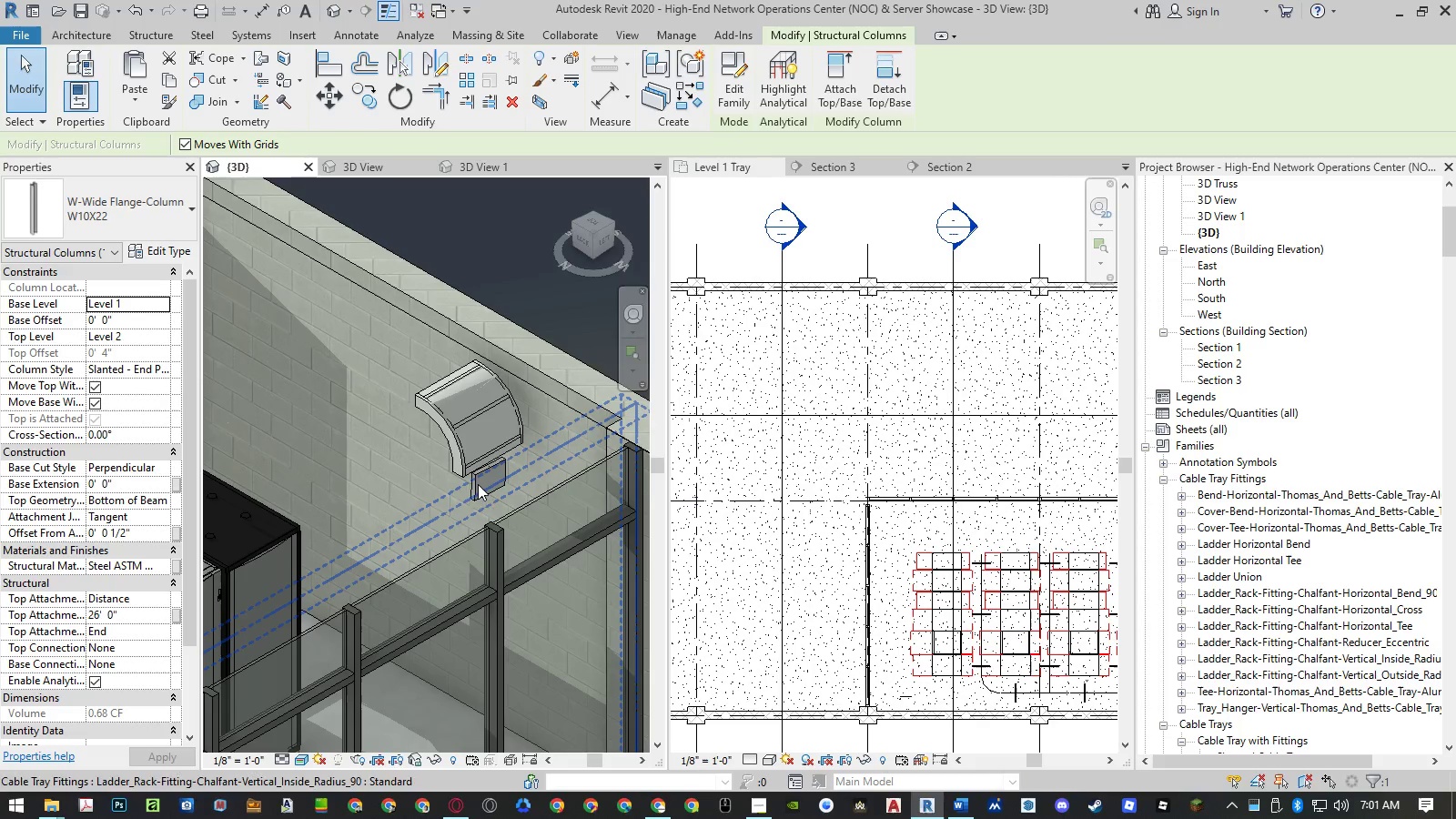 
left_click([480, 488])
 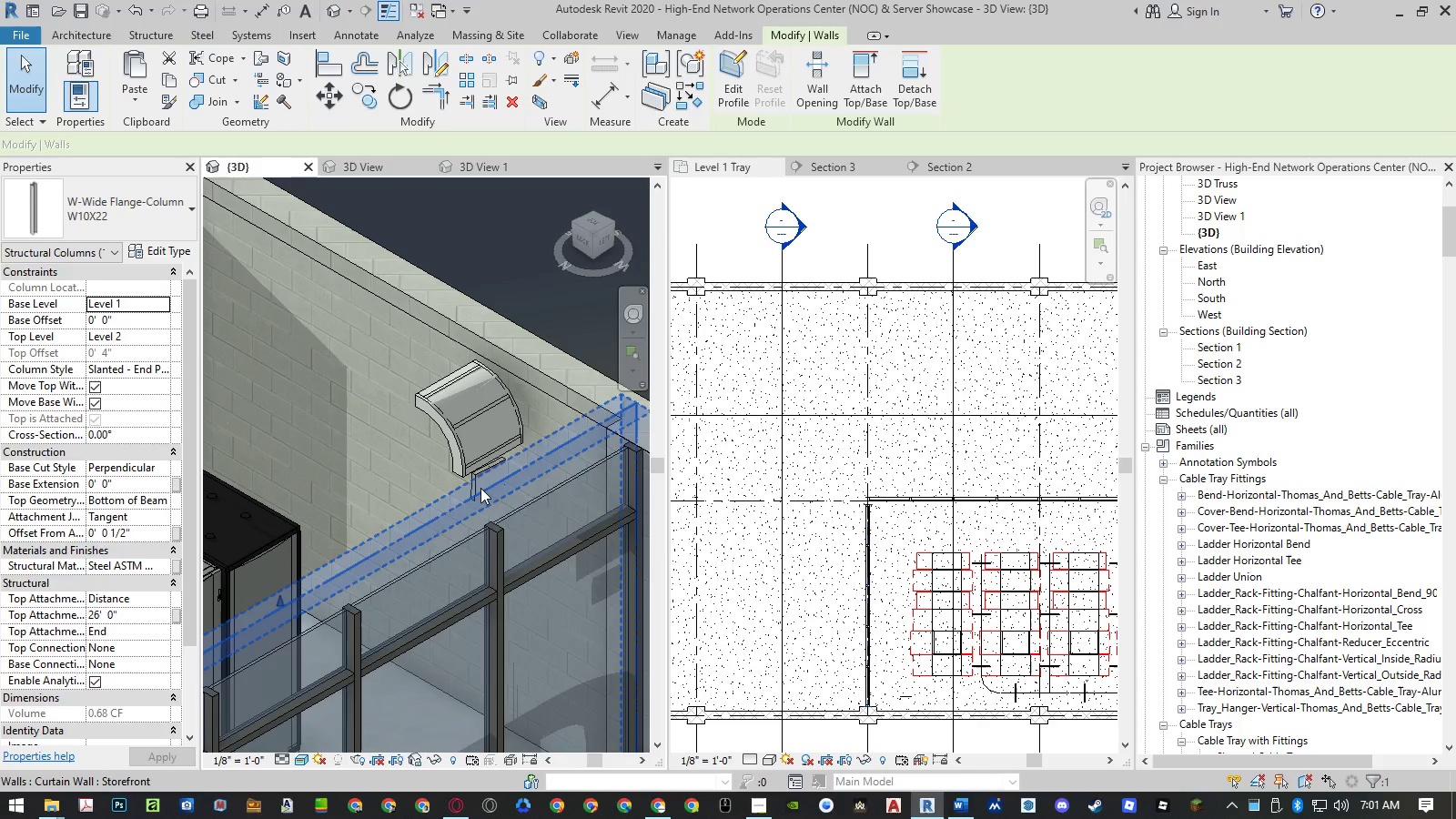 
key(Escape)
 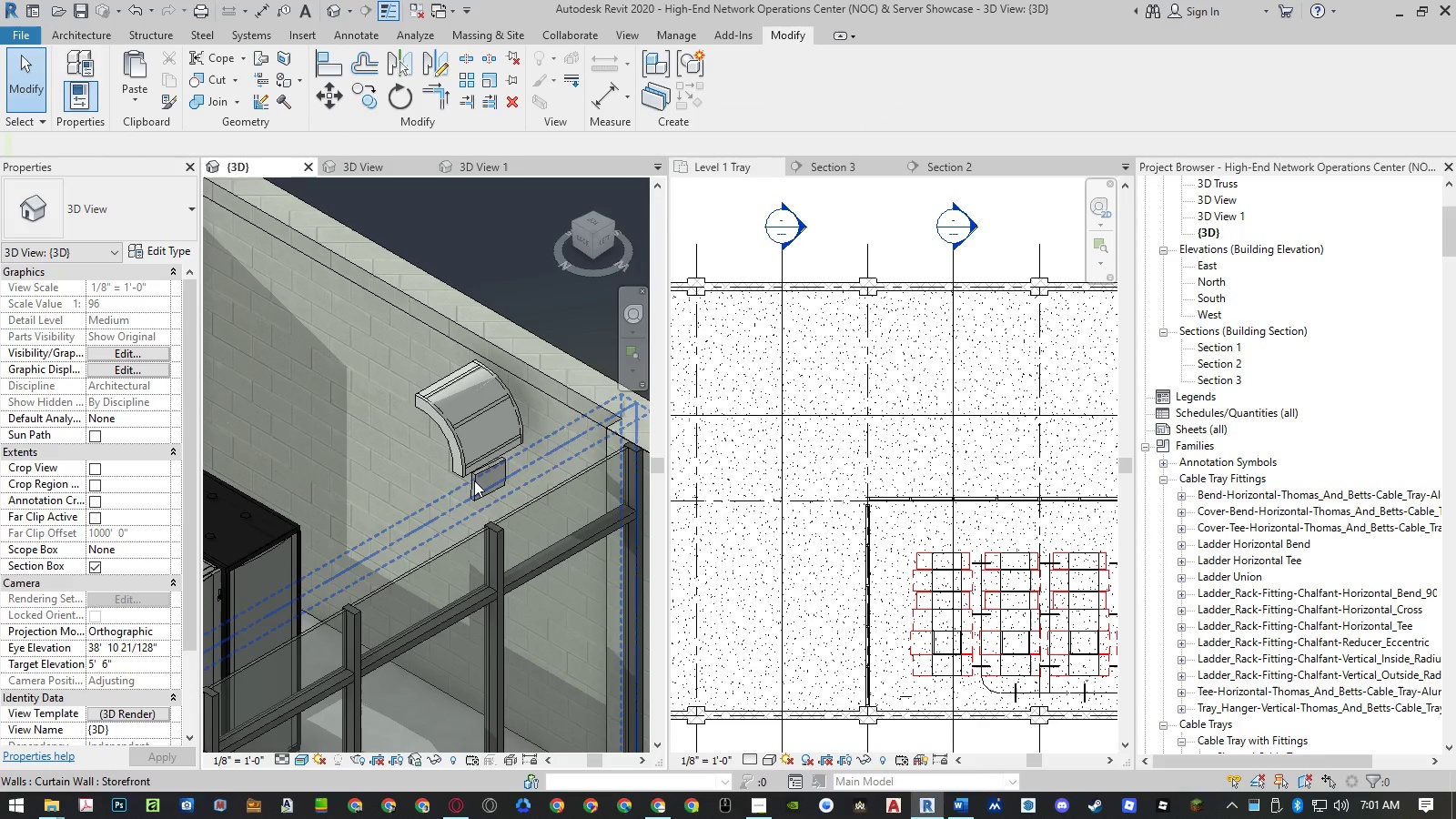 
key(Escape)
 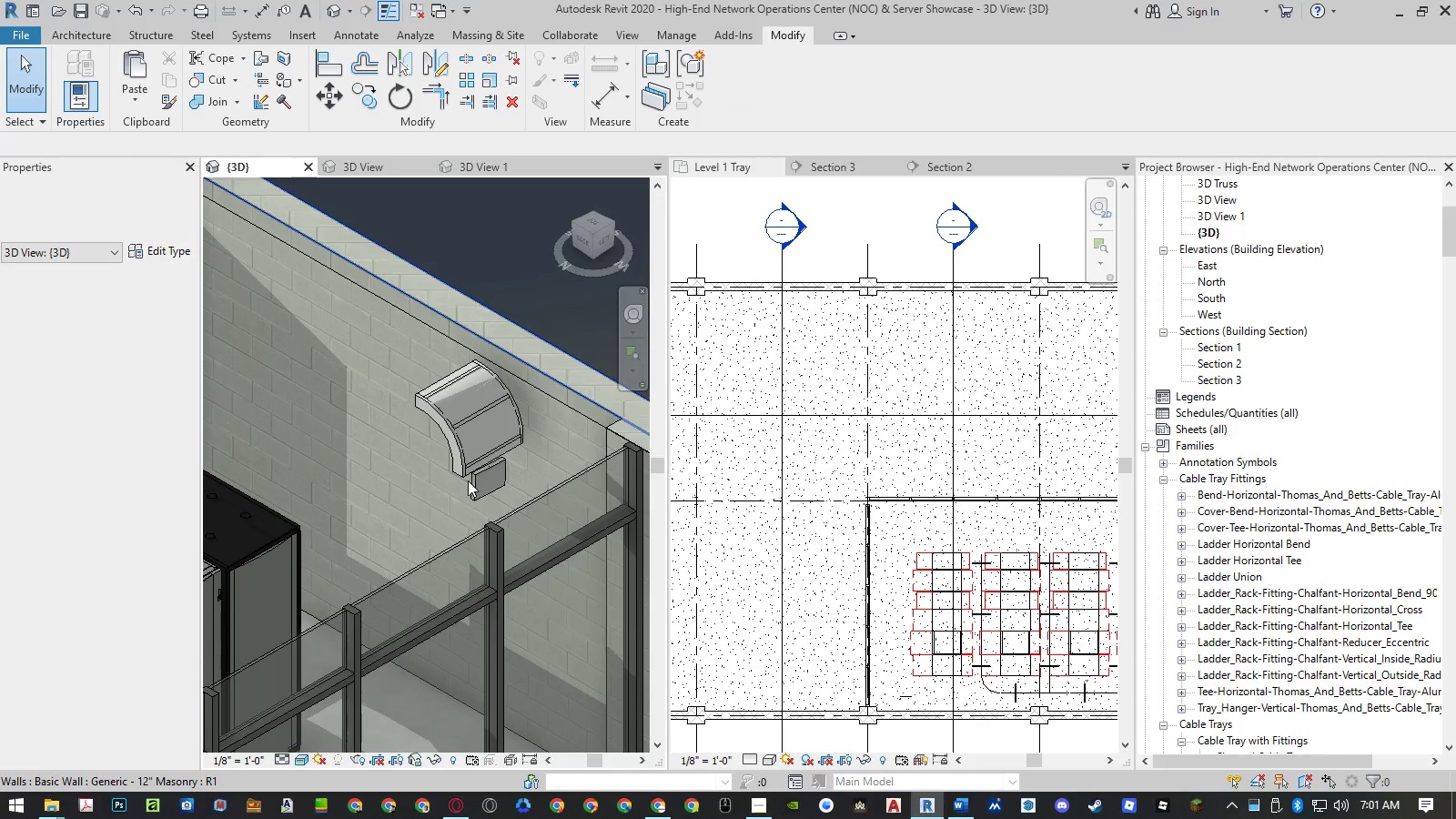 
scroll: coordinate [470, 483], scroll_direction: up, amount: 5.0
 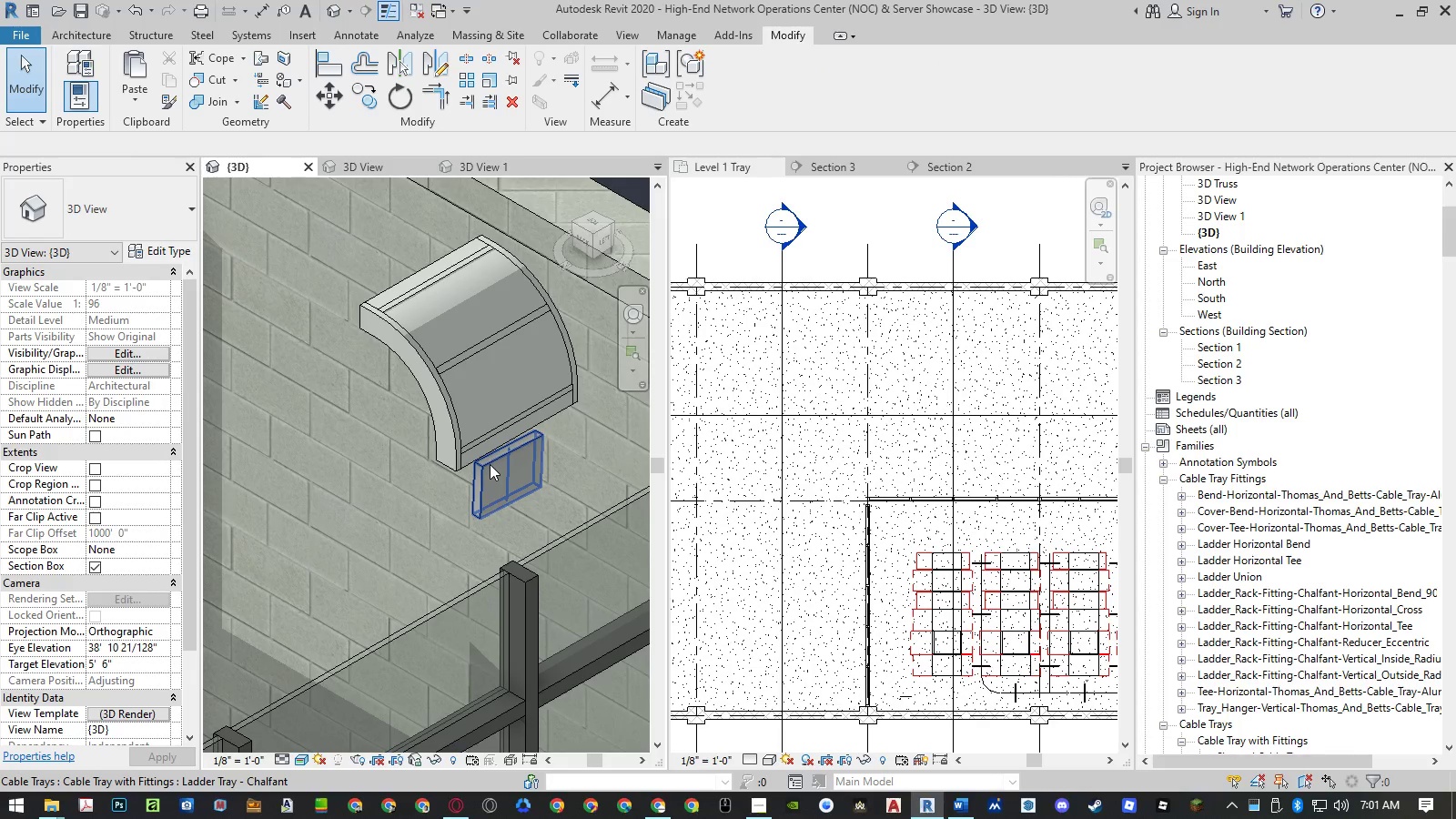 
left_click([490, 463])
 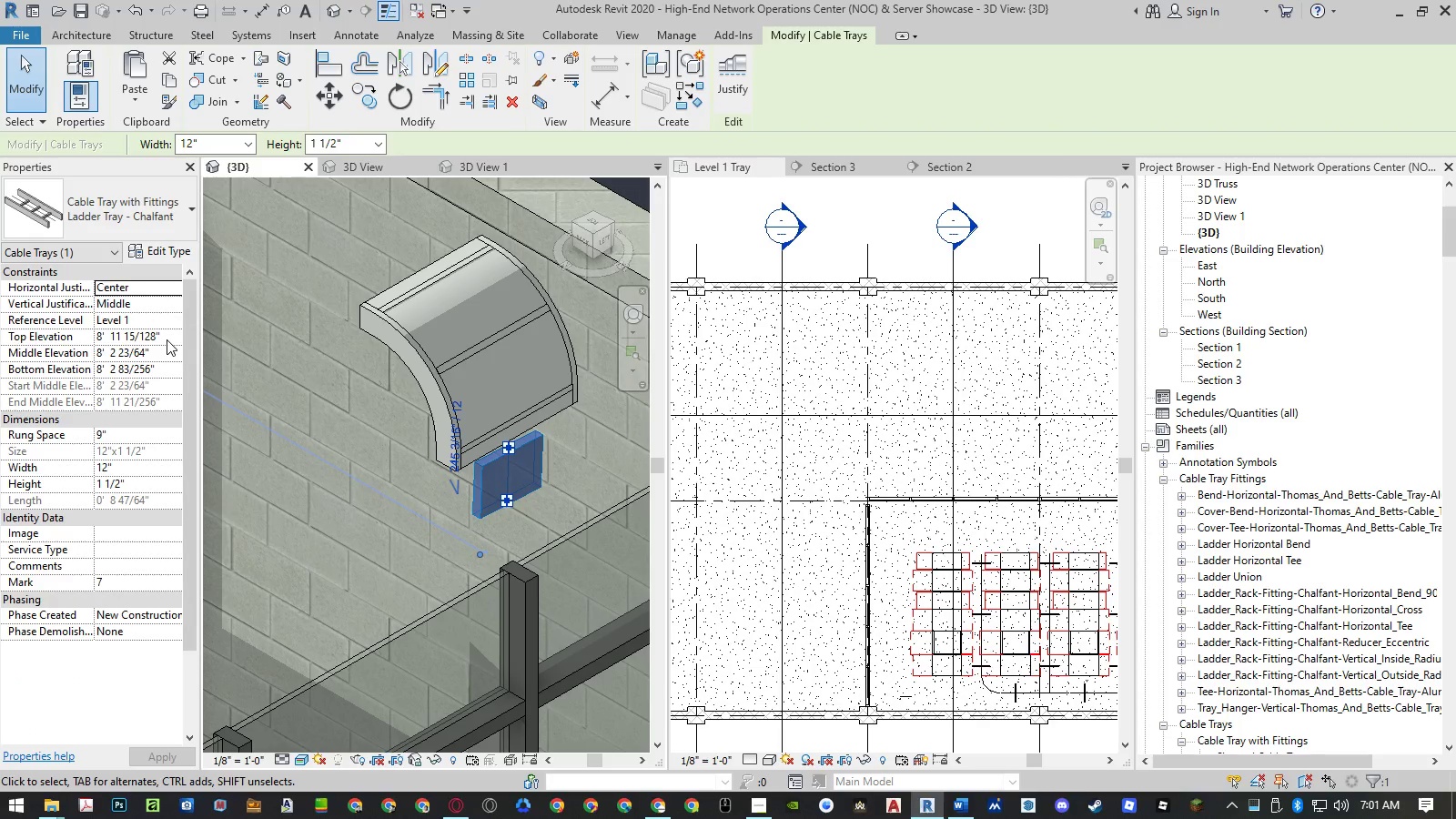 
left_click([127, 431])
 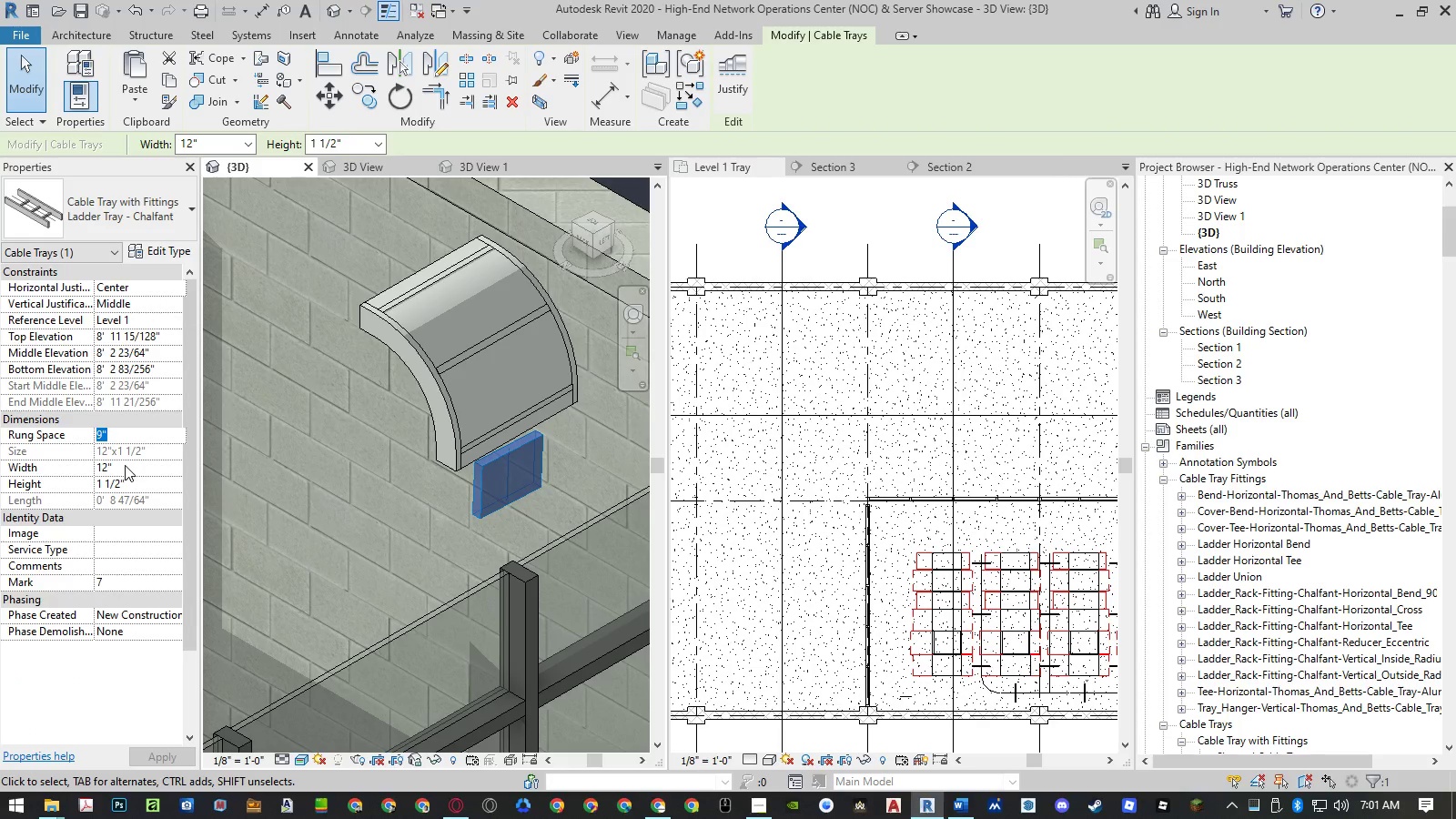 
left_click([130, 479])
 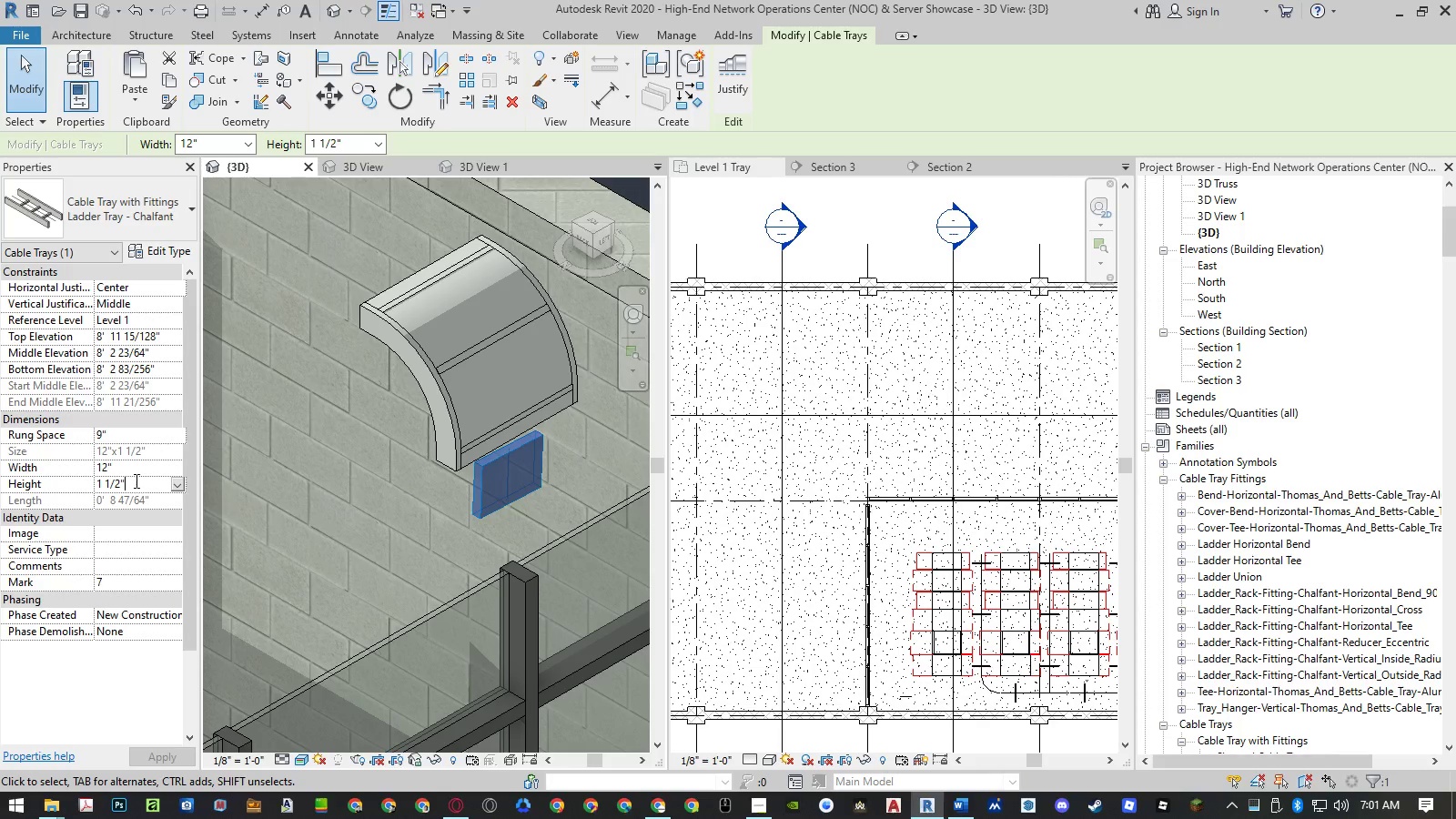 
left_click_drag(start_coordinate=[136, 480], to_coordinate=[0, 475])
 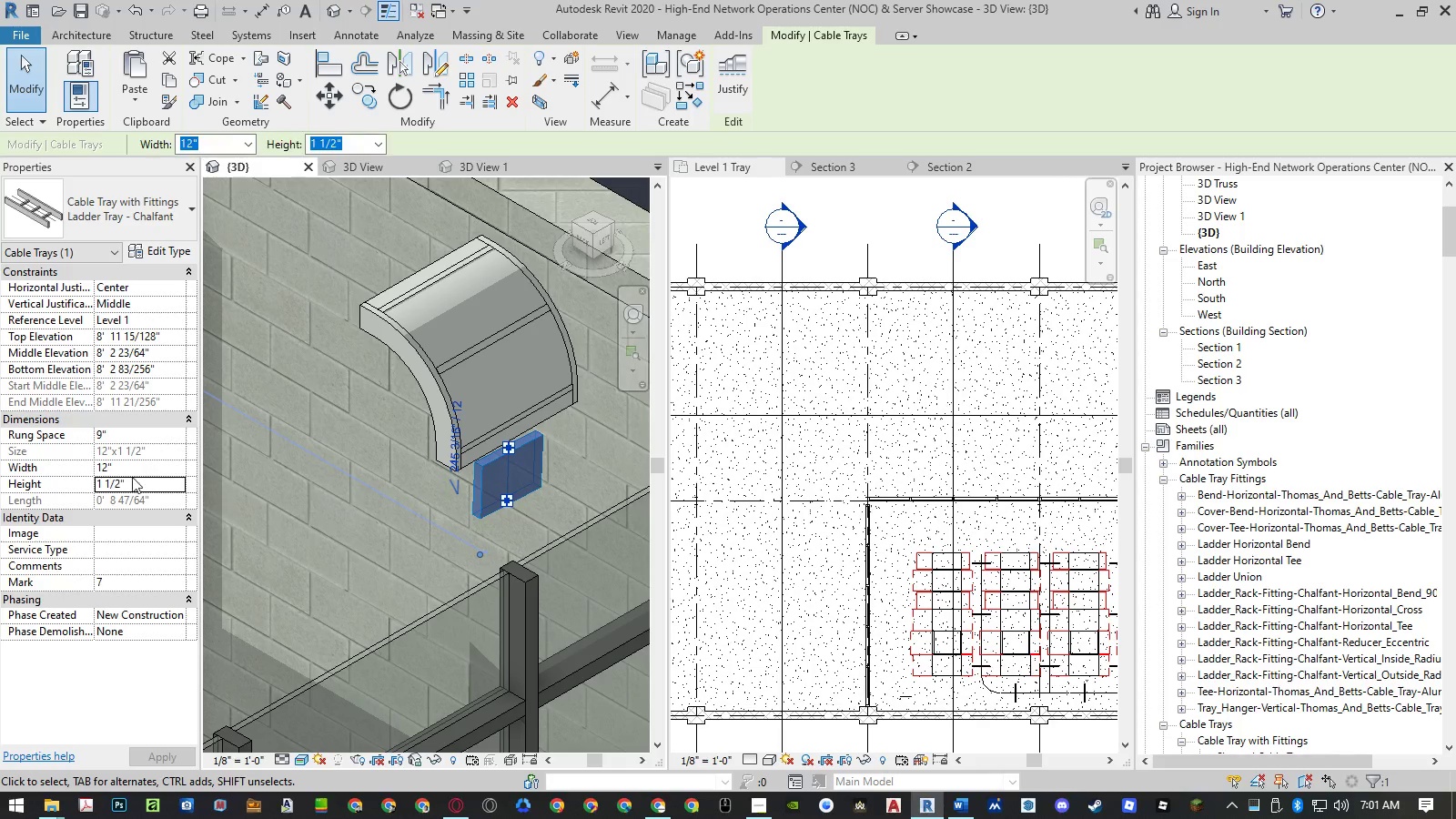 
left_click([141, 480])
 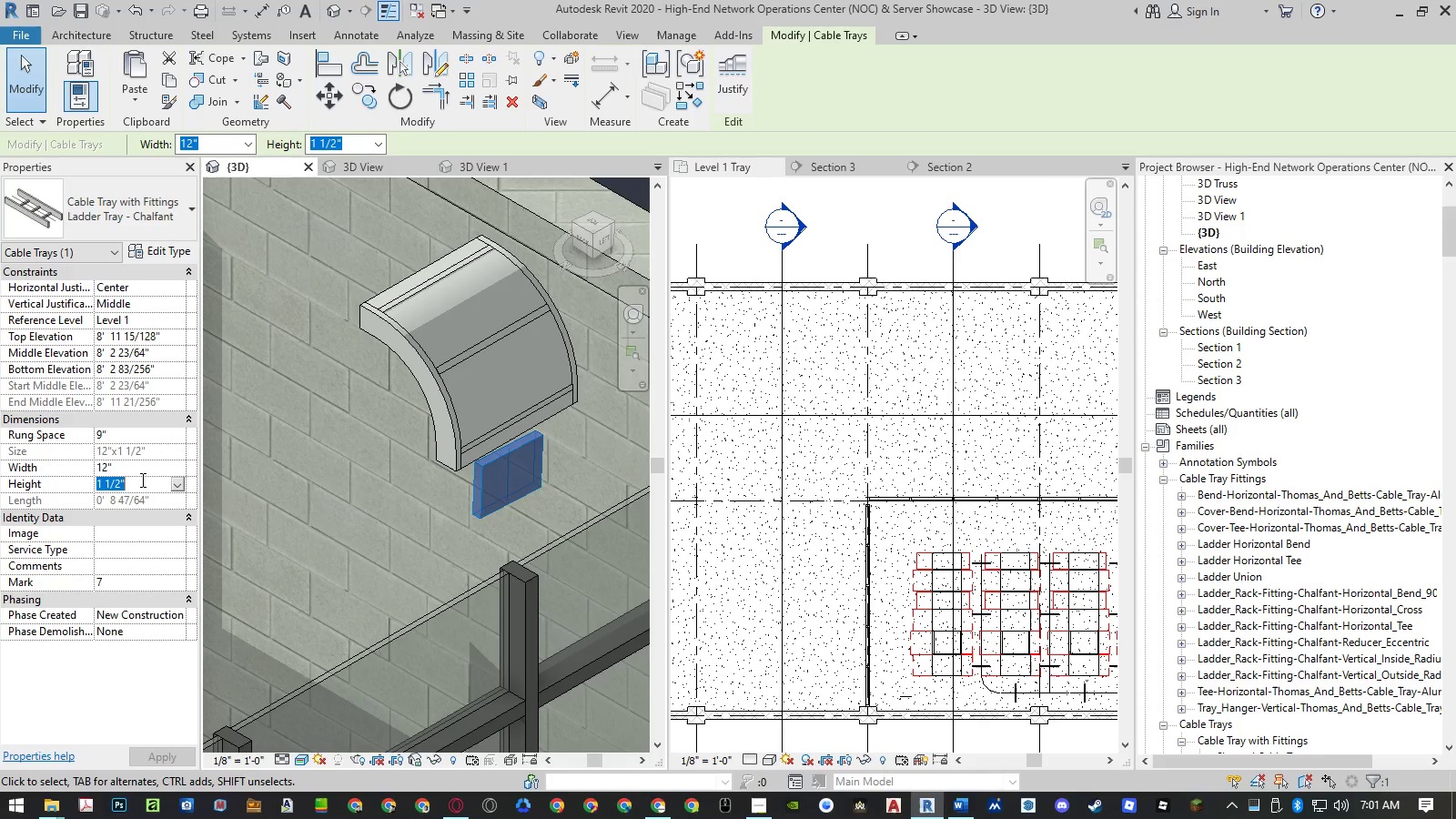 
key(Numpad4)
 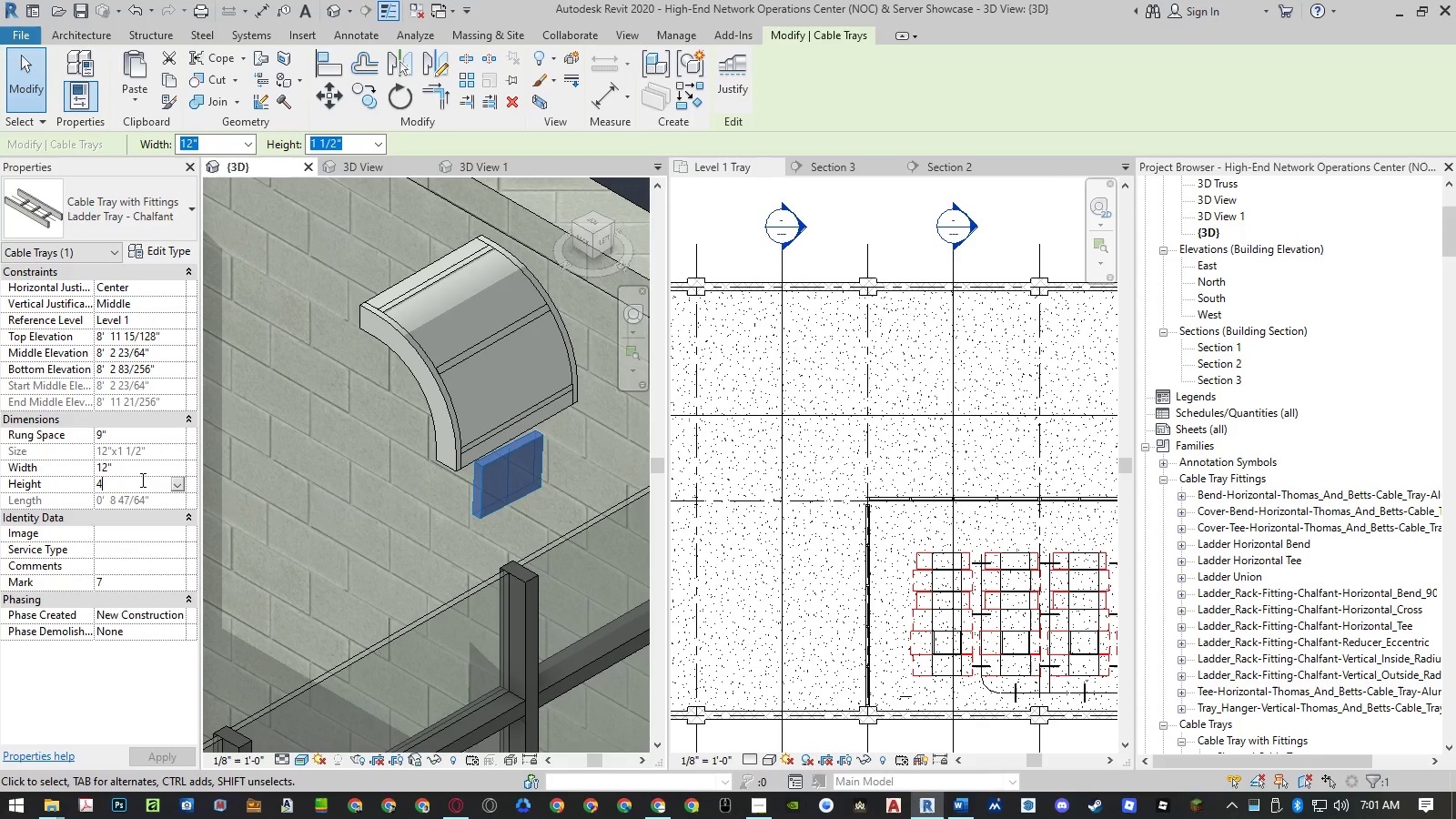 
key(NumpadEnter)
 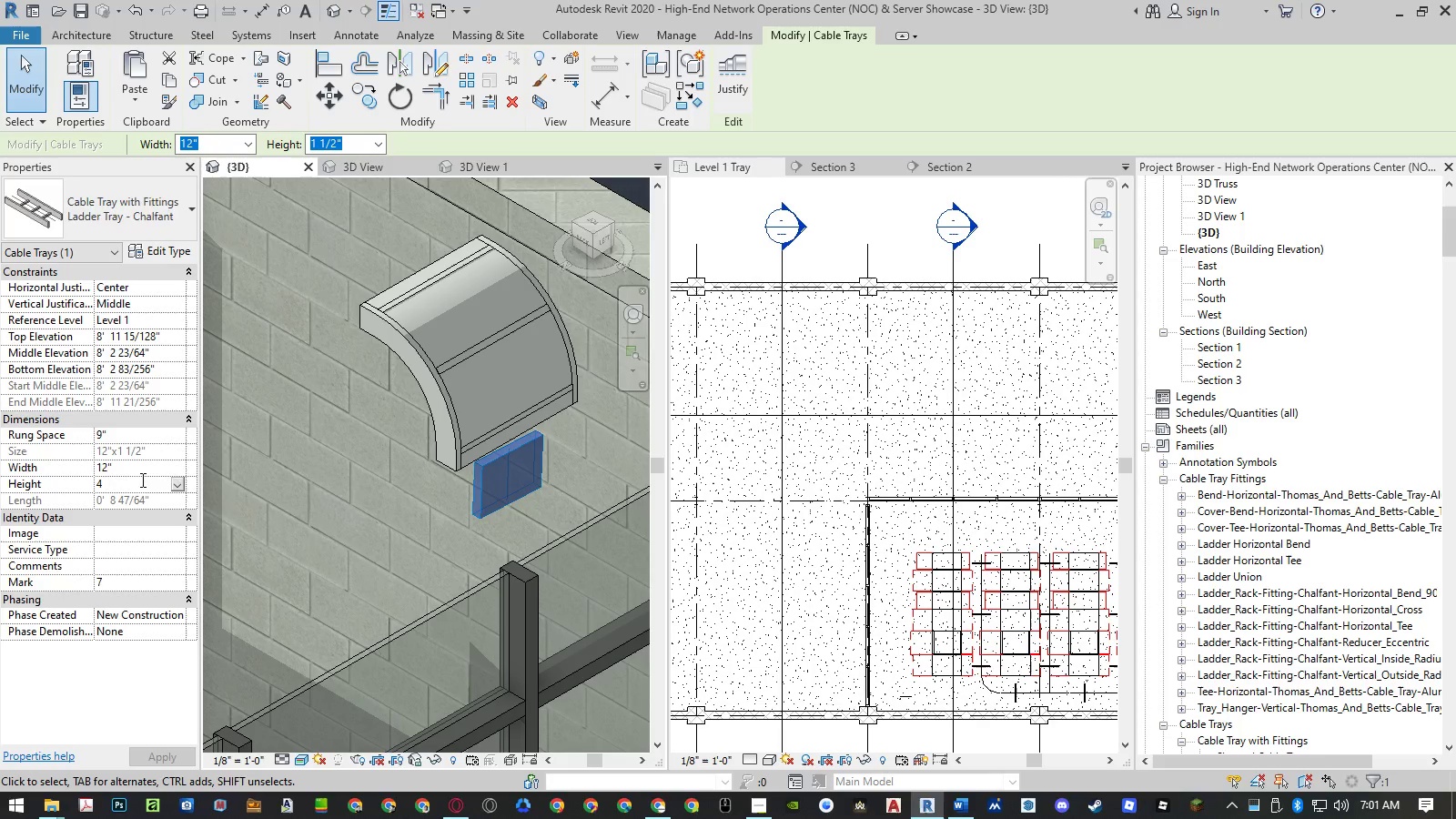 
key(NumpadEnter)
 